 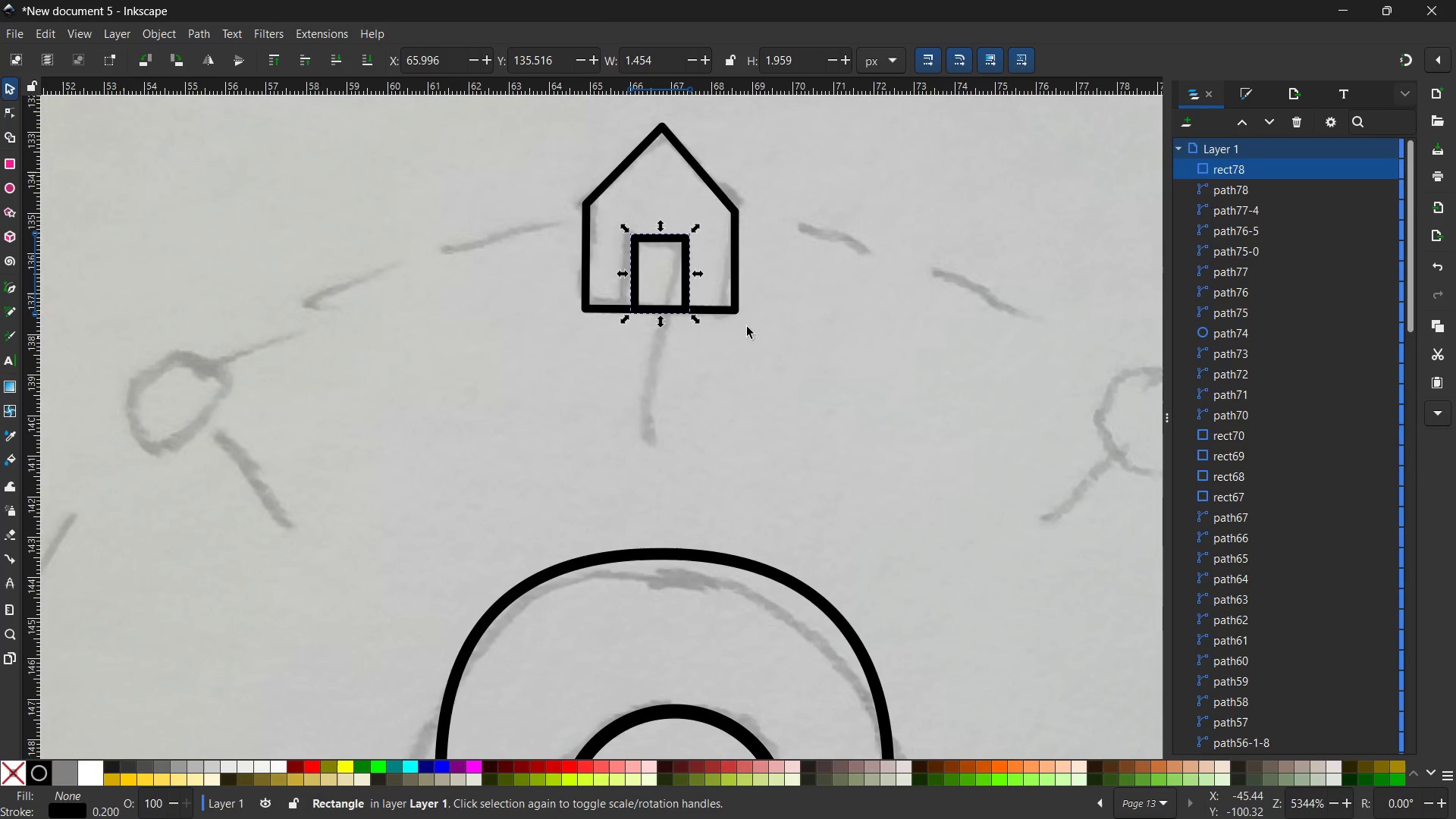 
hold_key(key=ShiftLeft, duration=0.83)
left_click([666, 130])
 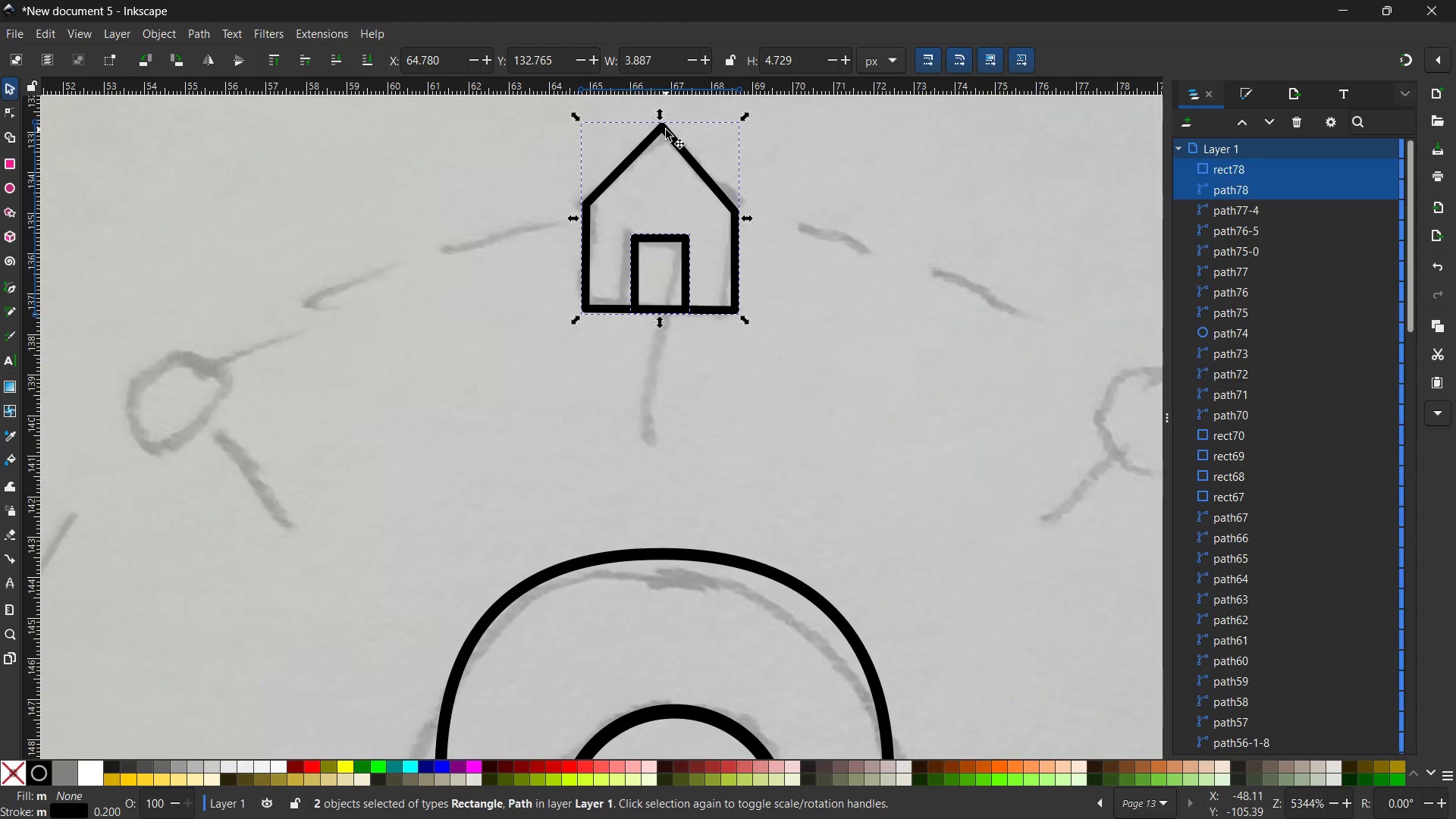 
key(Control+C)
 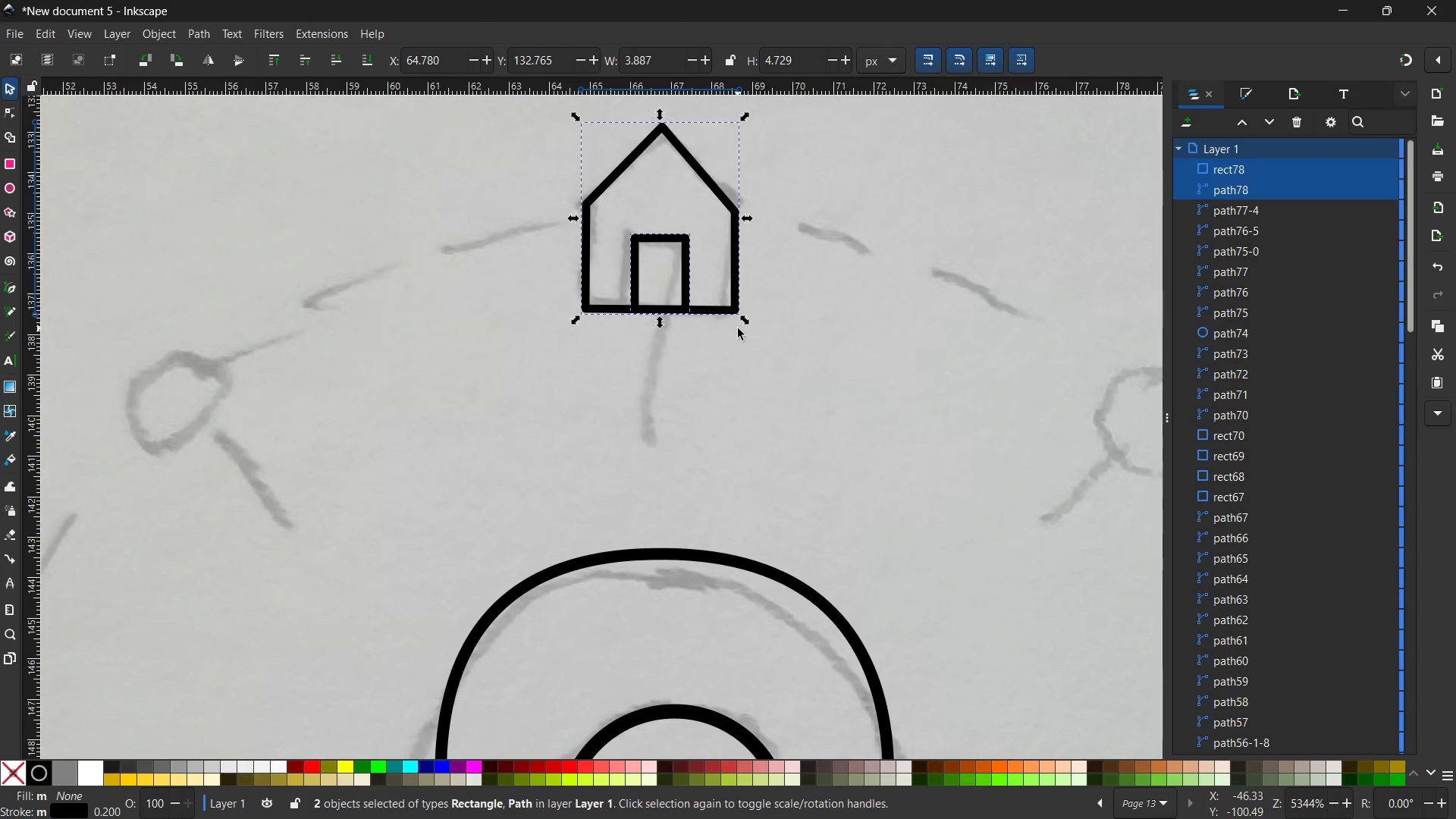 
hold_key(key=ControlLeft, duration=1.2)
scroll: coordinate [738, 328], scroll_direction: down, amount: 5.0
 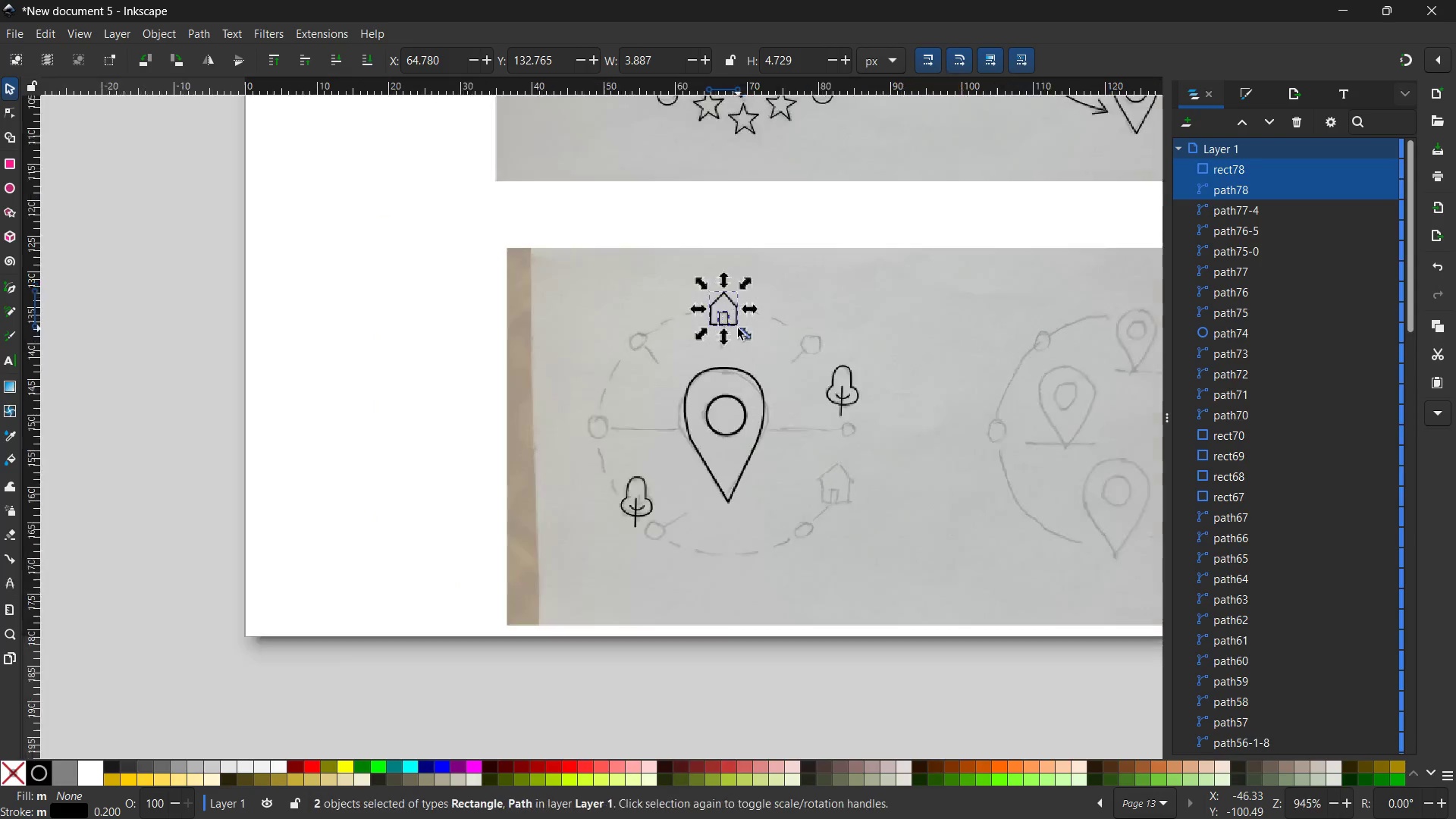 
scroll: coordinate [738, 328], scroll_direction: up, amount: 2.0
 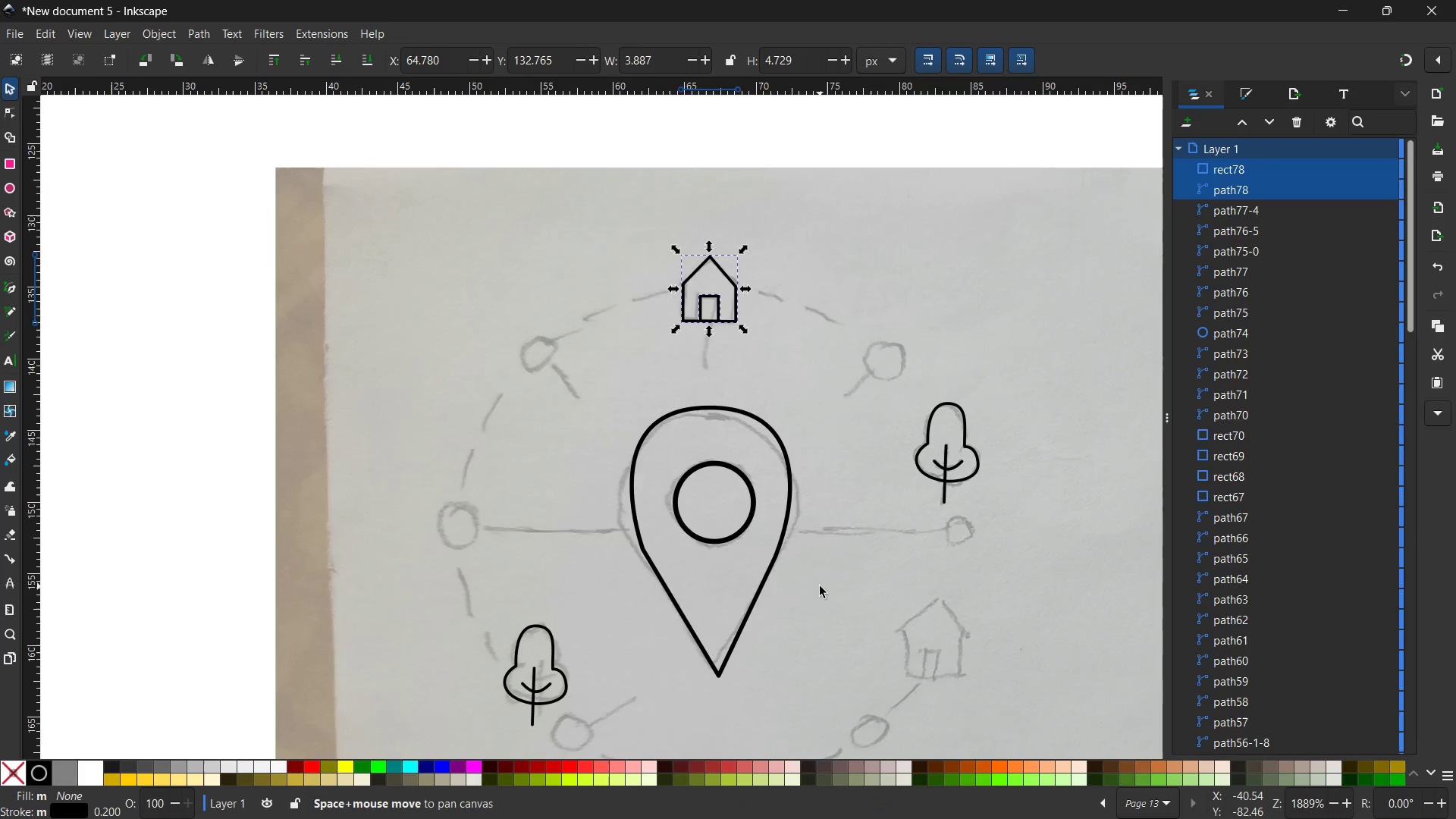 
hold_key(key=Space, duration=0.95)
 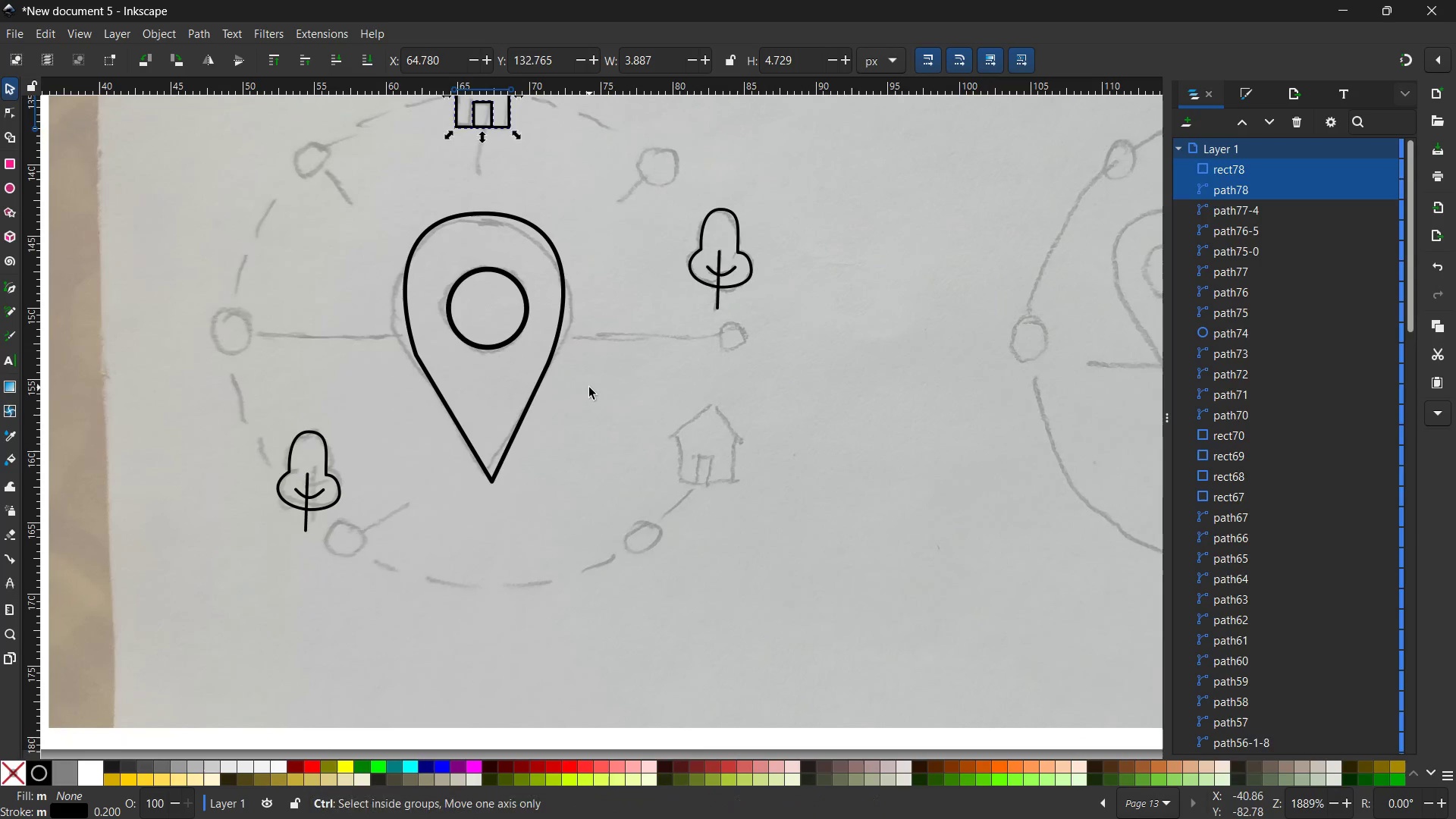 
left_click_drag(start_coordinate=[820, 586], to_coordinate=[589, 388])
 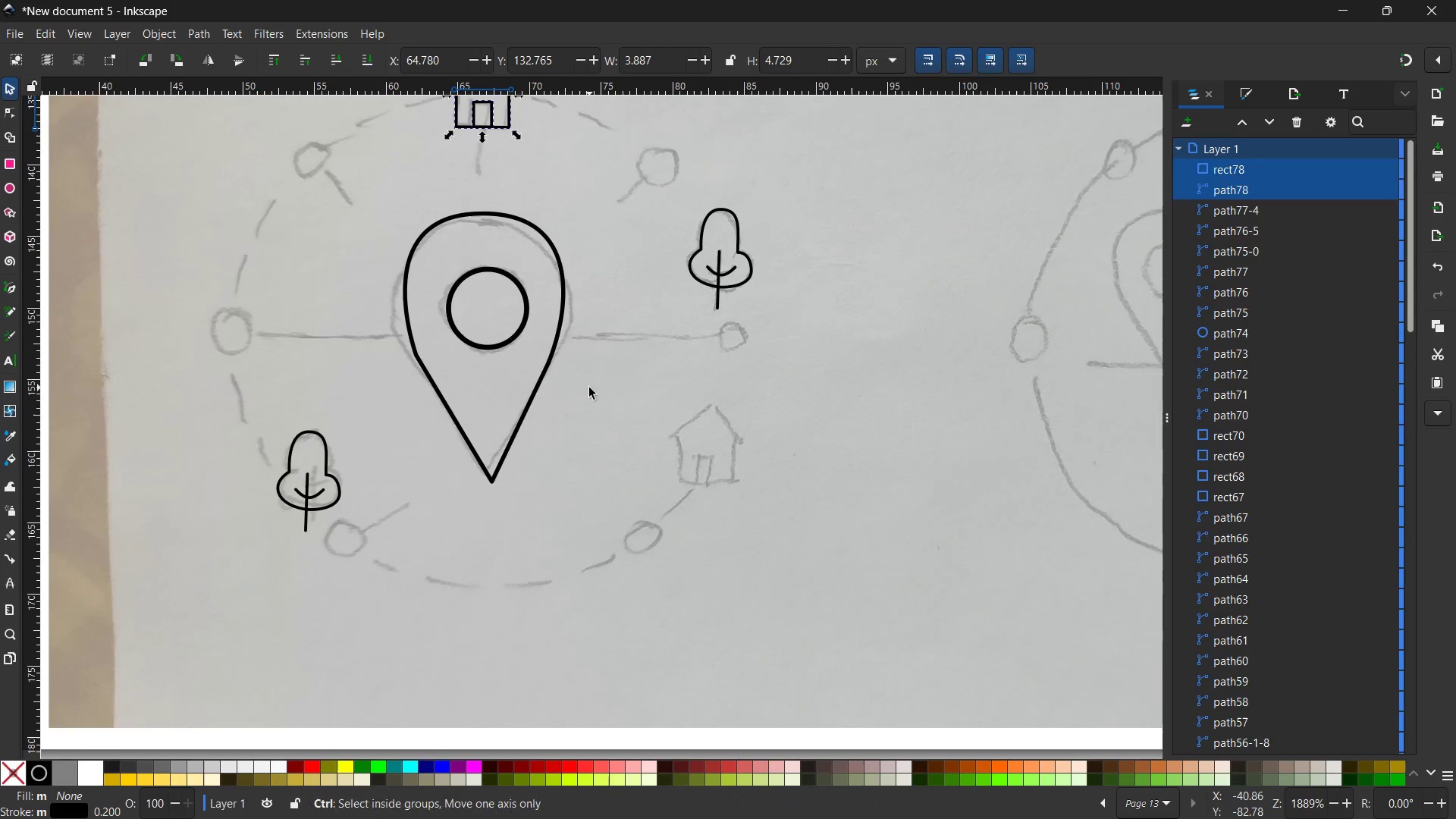 
key(Control+V)
 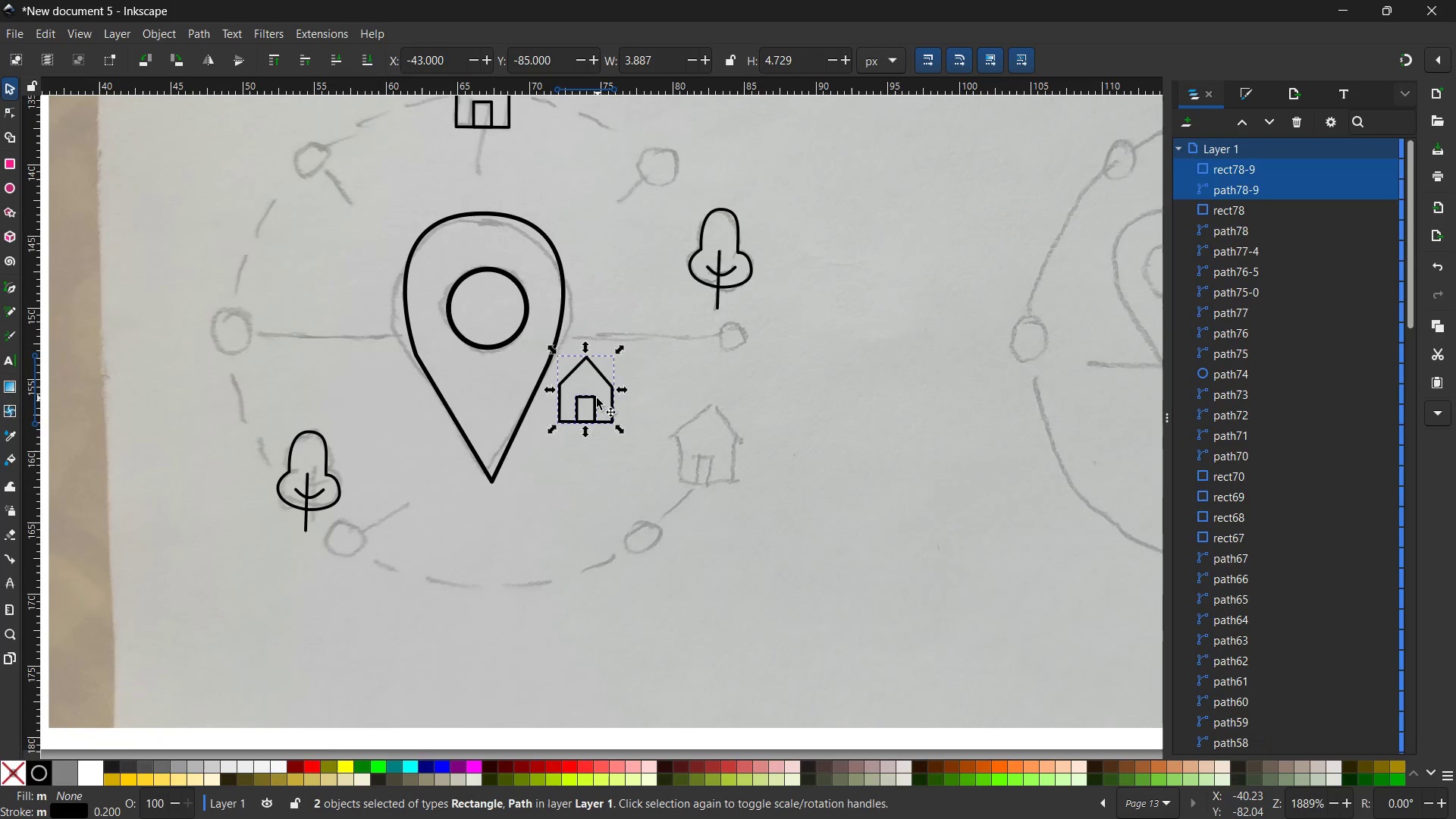 
left_click_drag(start_coordinate=[596, 398], to_coordinate=[724, 471])
 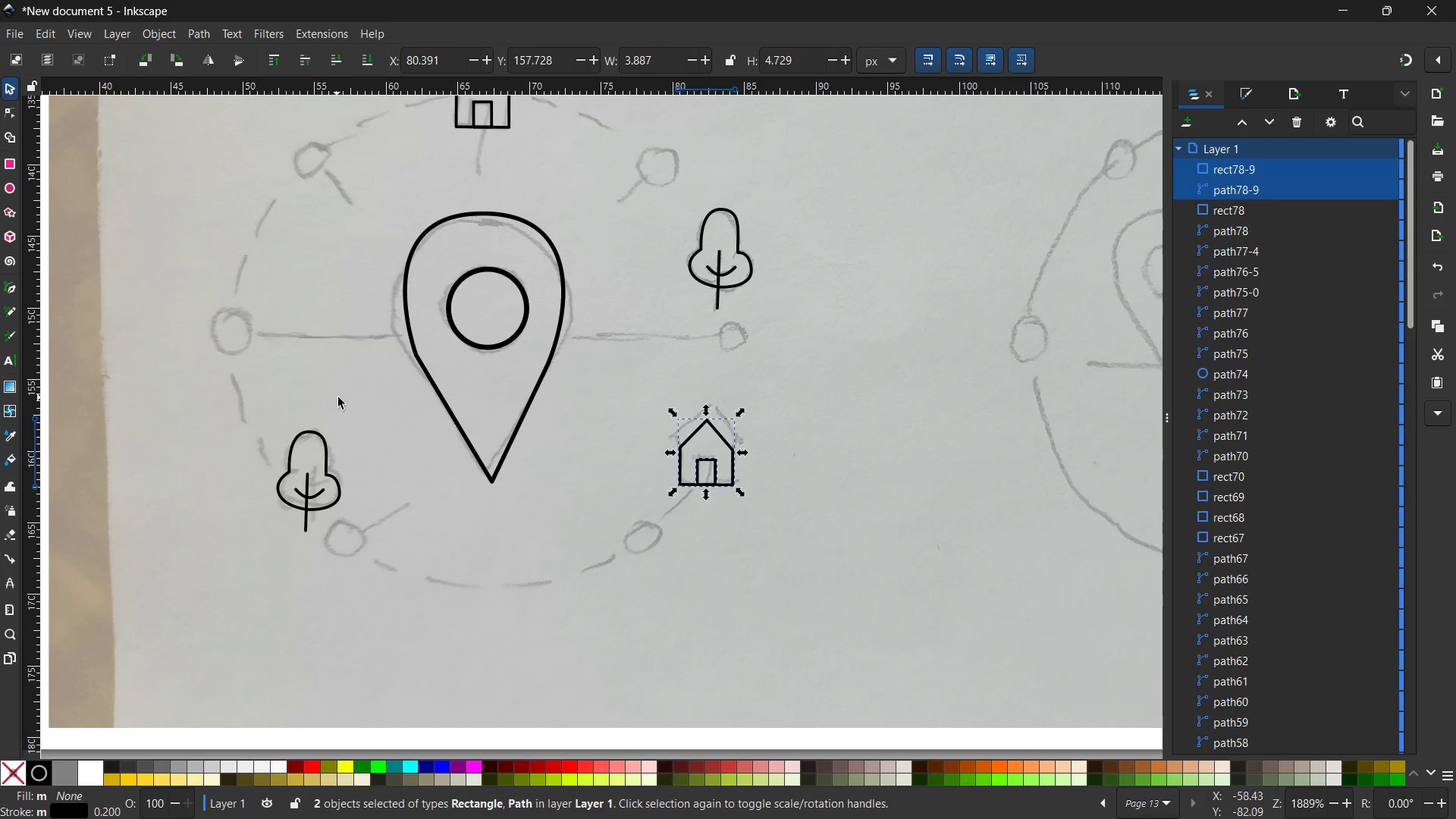 
scroll: coordinate [339, 397], scroll_direction: up, amount: 2.0
 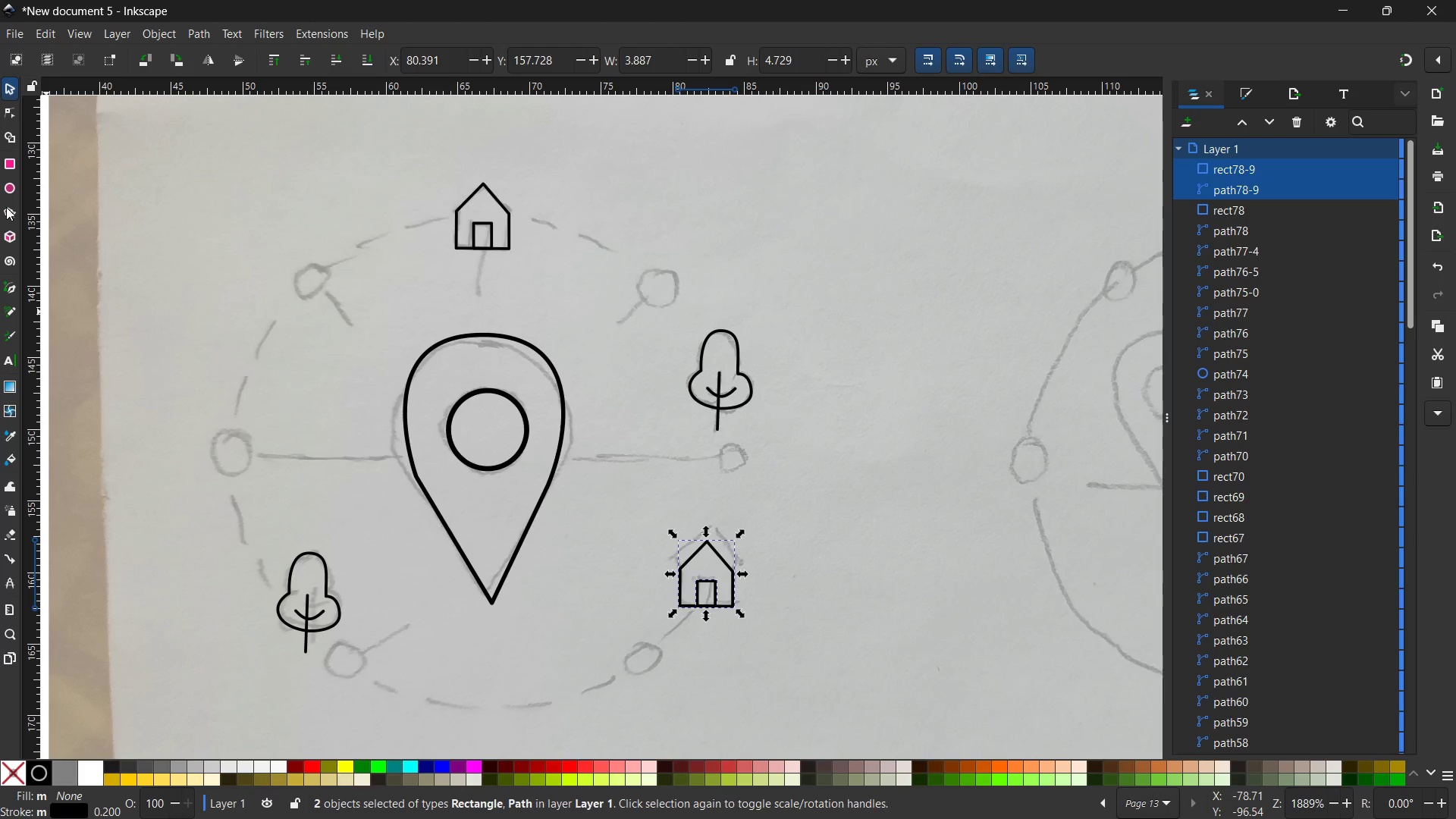 
left_click([5, 184])
 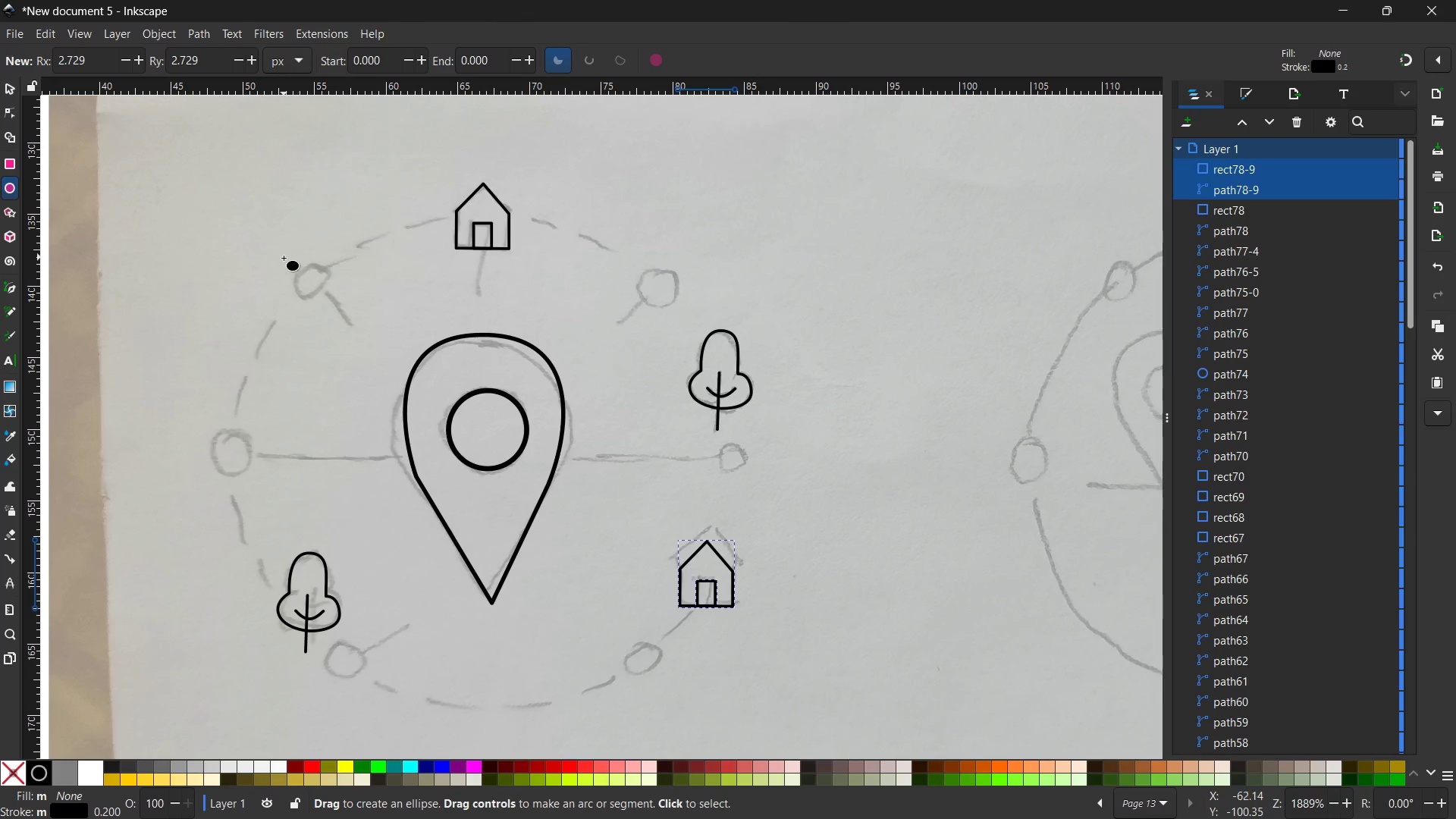 
hold_key(key=ControlLeft, duration=1.95)
left_click_drag(start_coordinate=[287, 263], to_coordinate=[331, 303])
 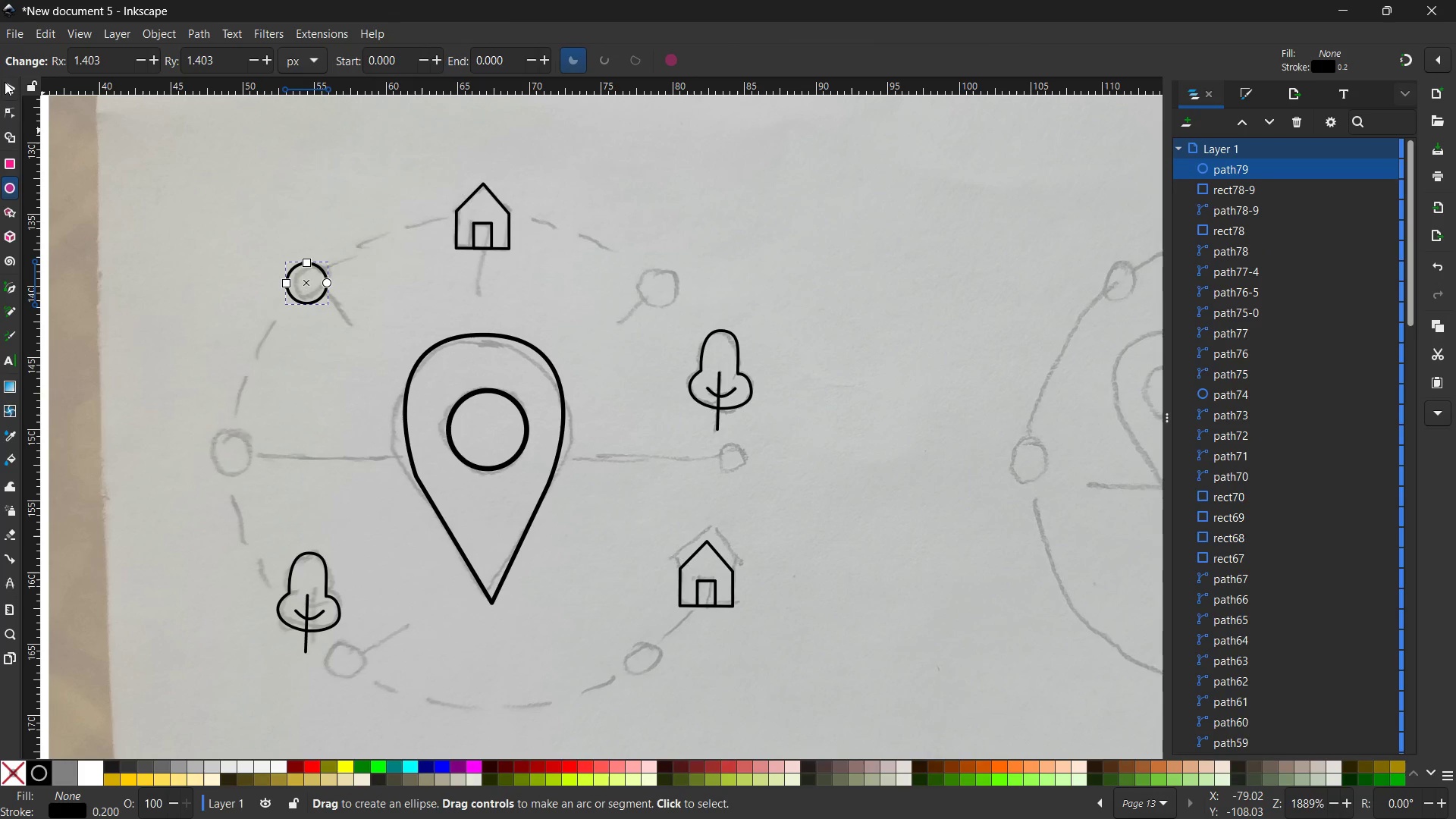 
left_click([5, 86])
 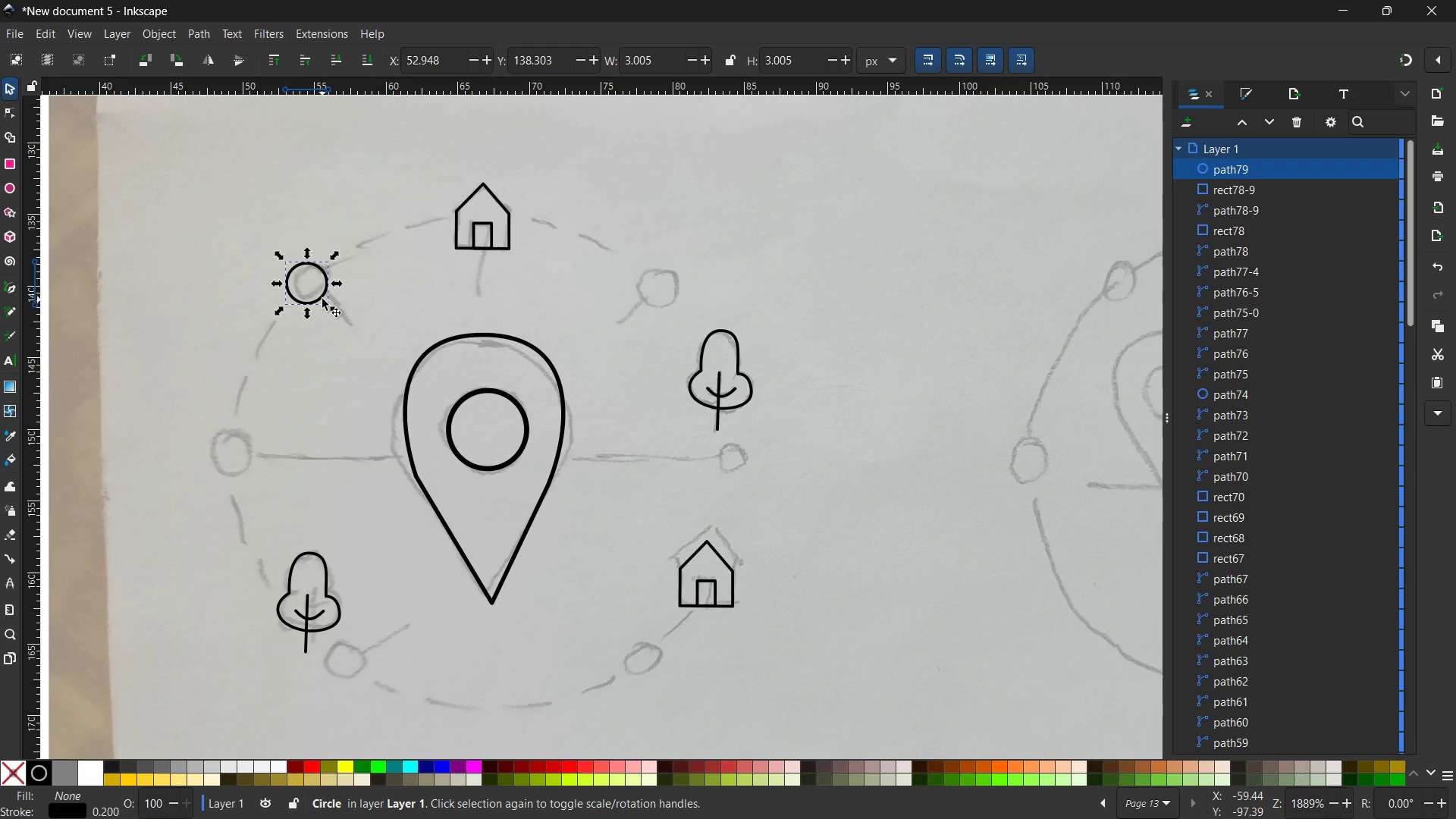 
left_click_drag(start_coordinate=[319, 299], to_coordinate=[325, 297])
 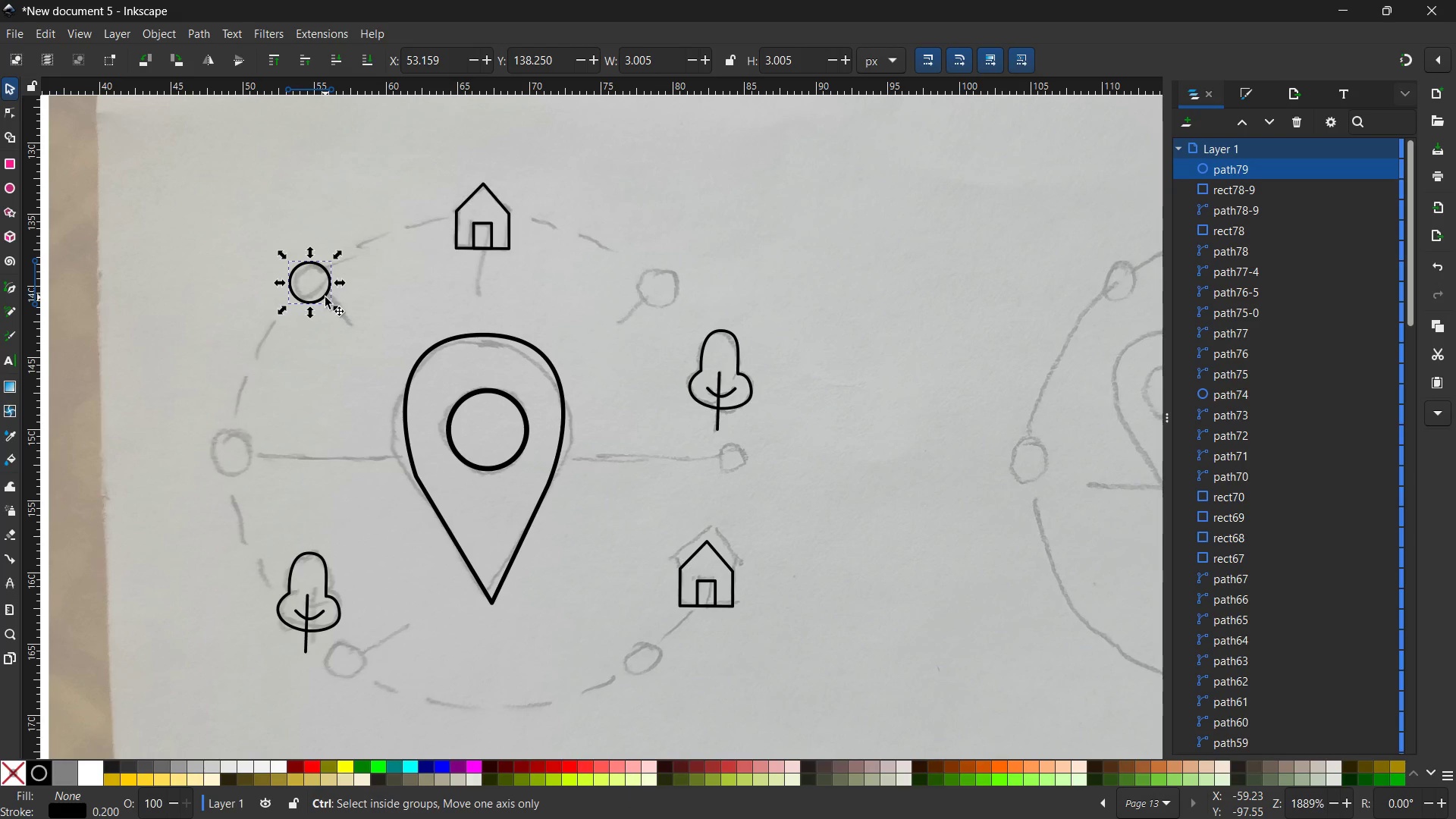 
key(Control+C)
 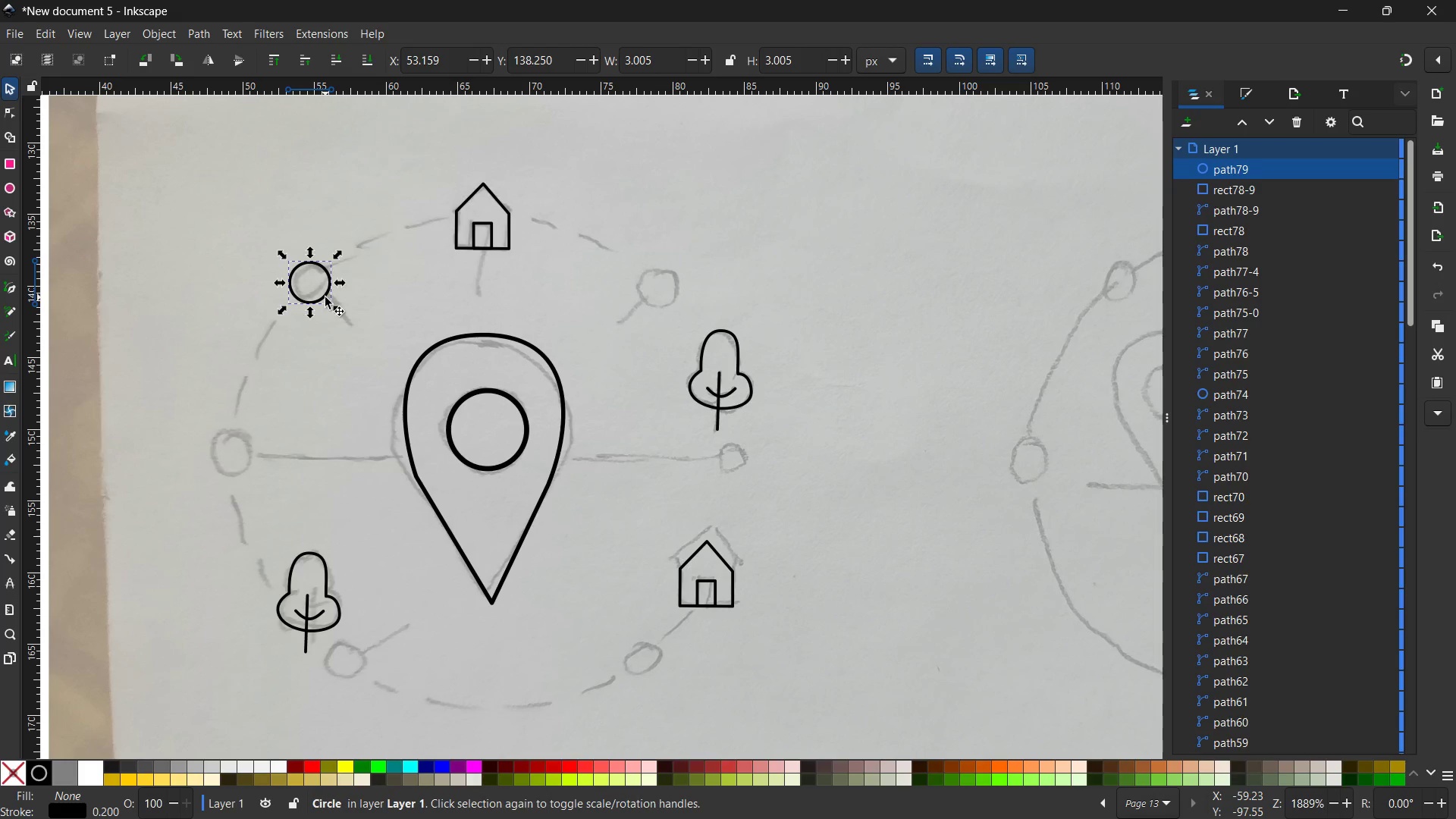 
key(Control+V)
 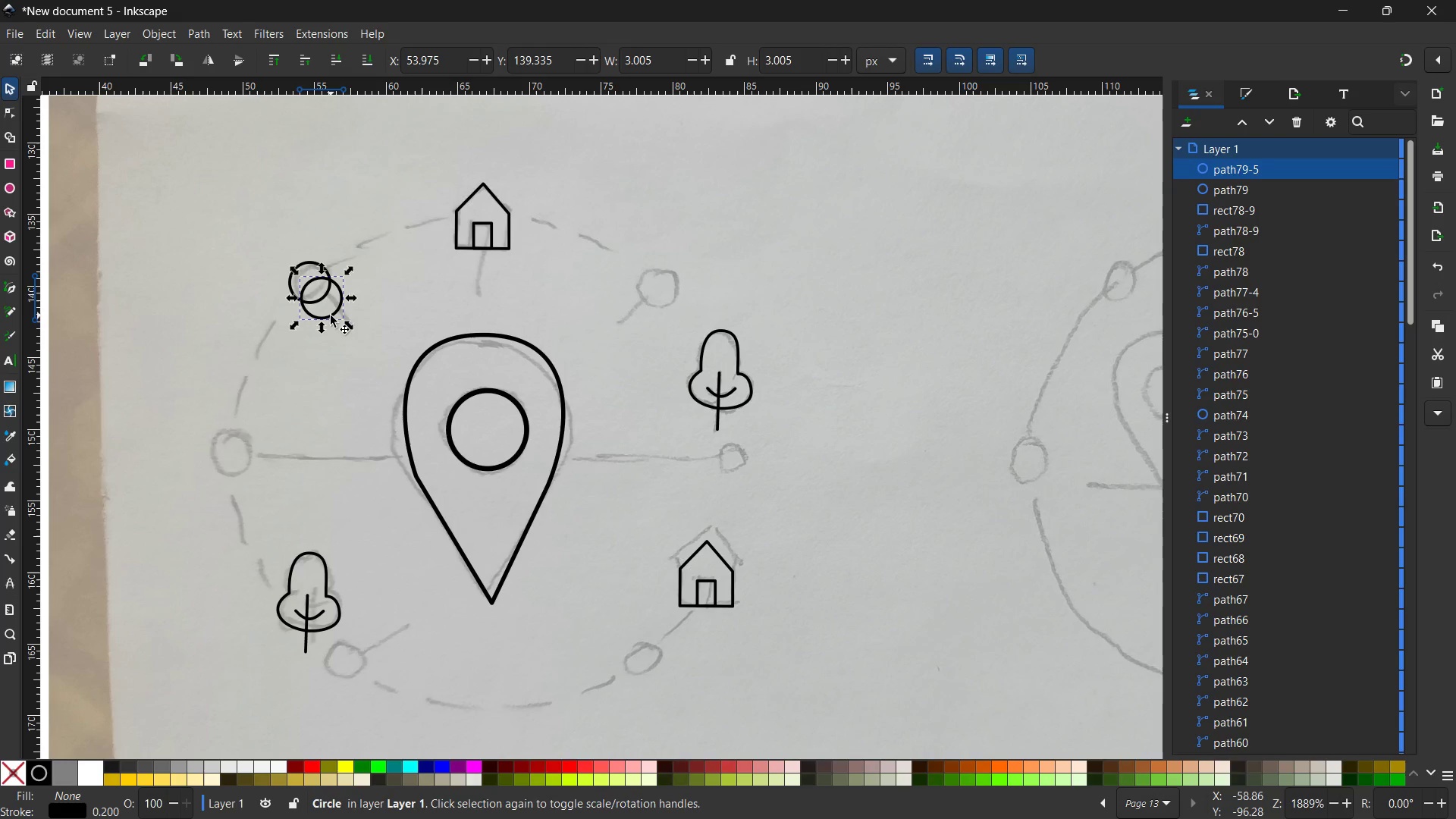 
left_click_drag(start_coordinate=[331, 315], to_coordinate=[240, 479])
 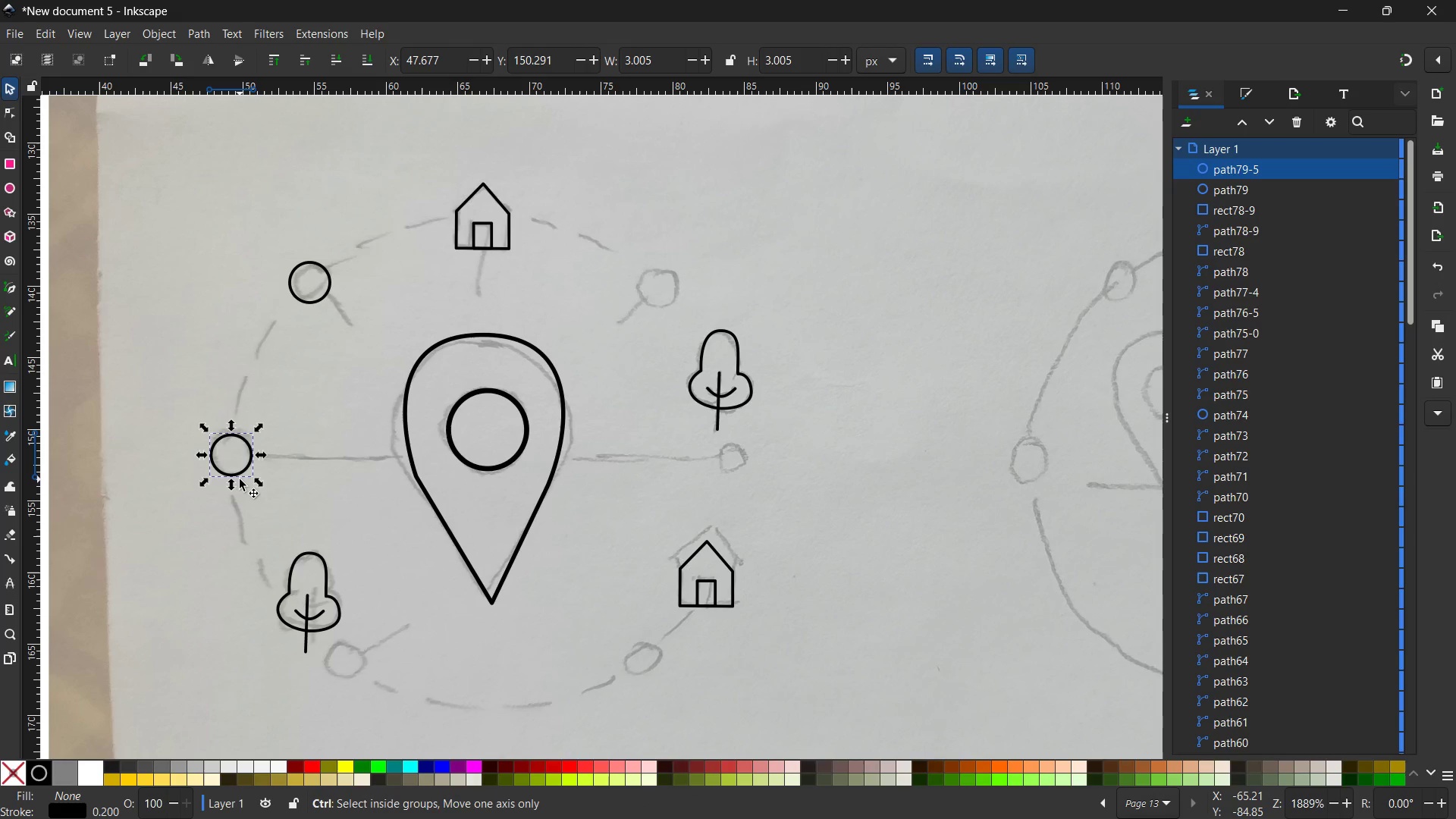 
key(Control+V)
 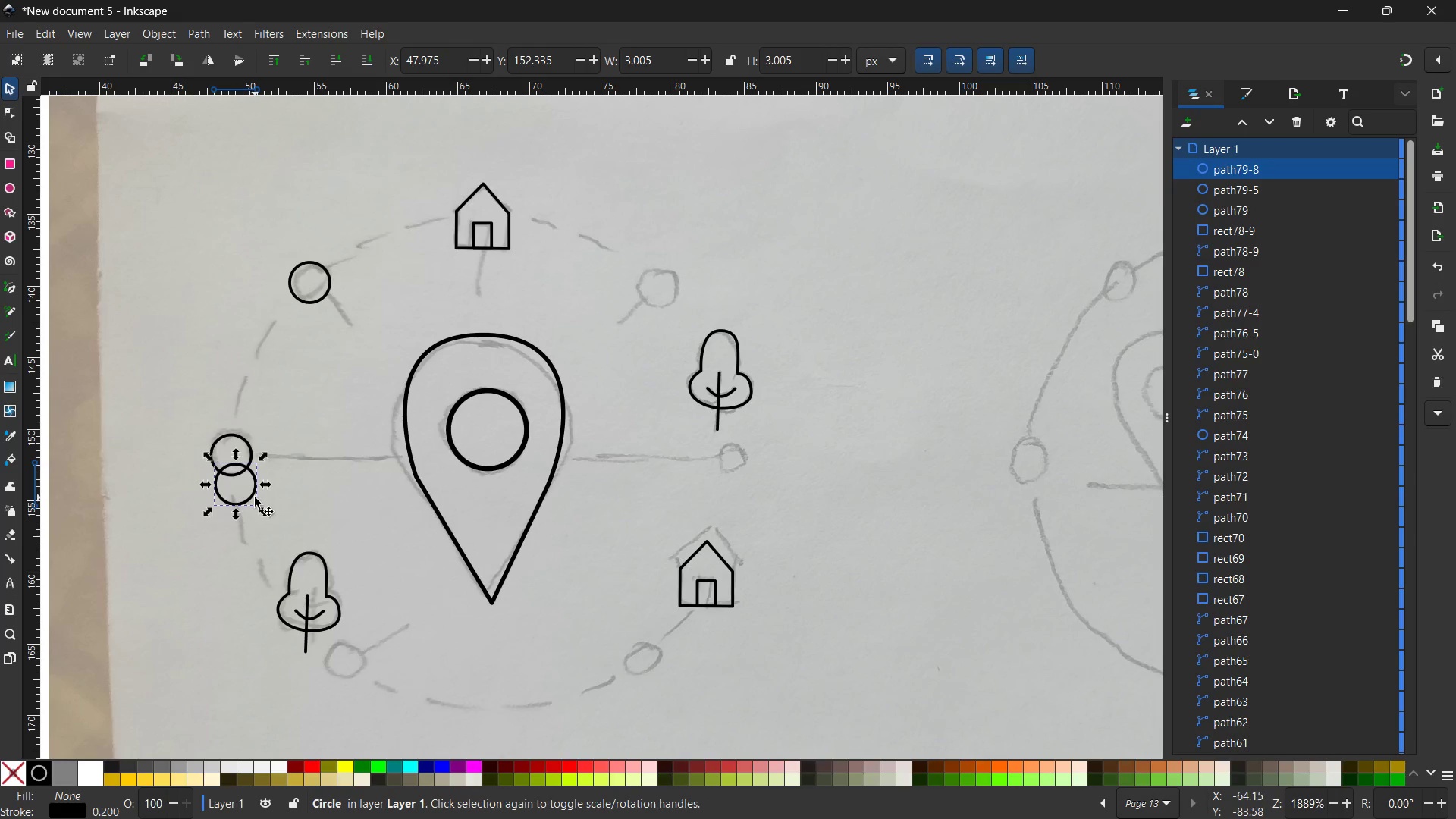 
left_click_drag(start_coordinate=[255, 497], to_coordinate=[363, 682])
 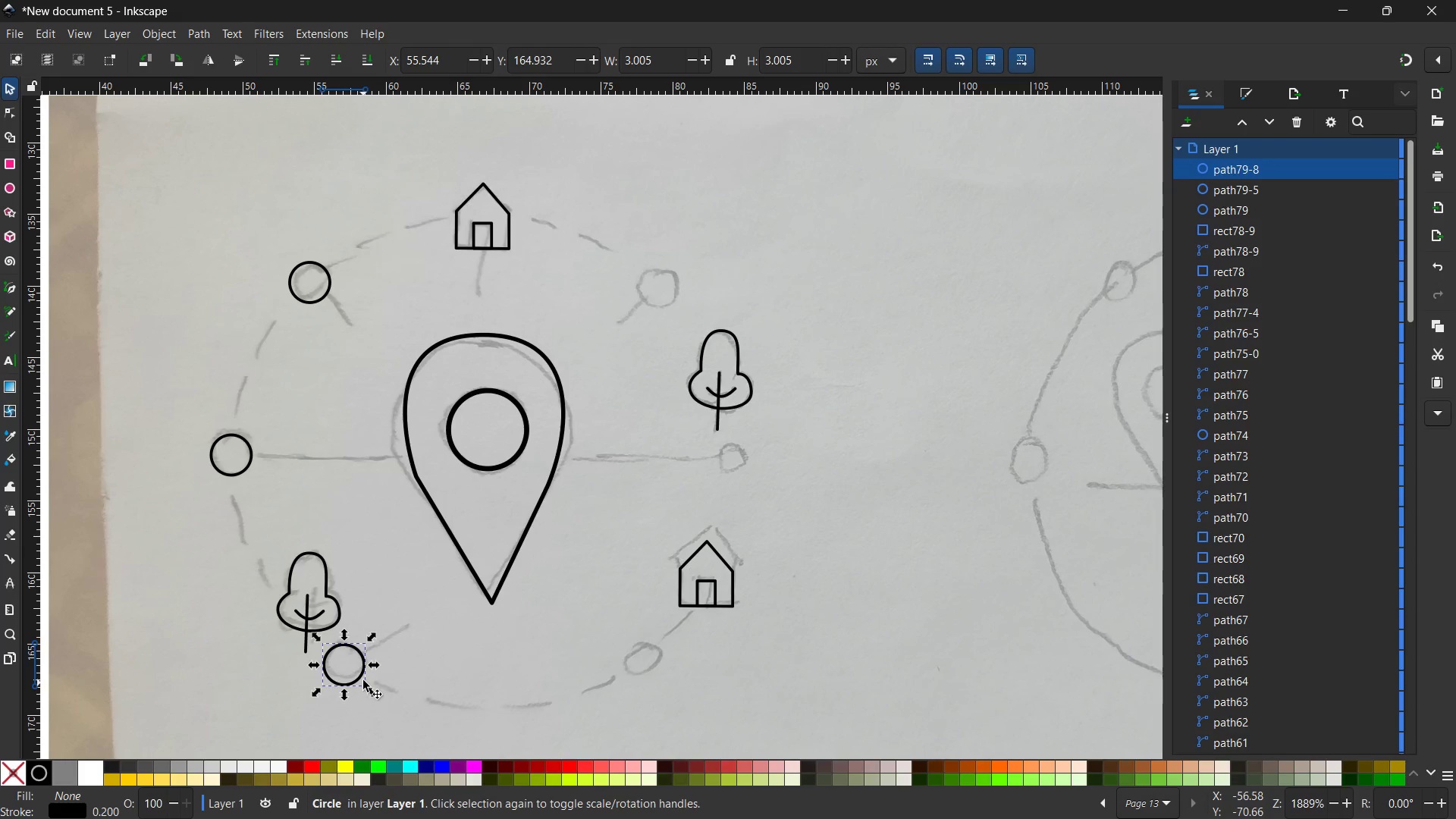 
key(Control+V)
 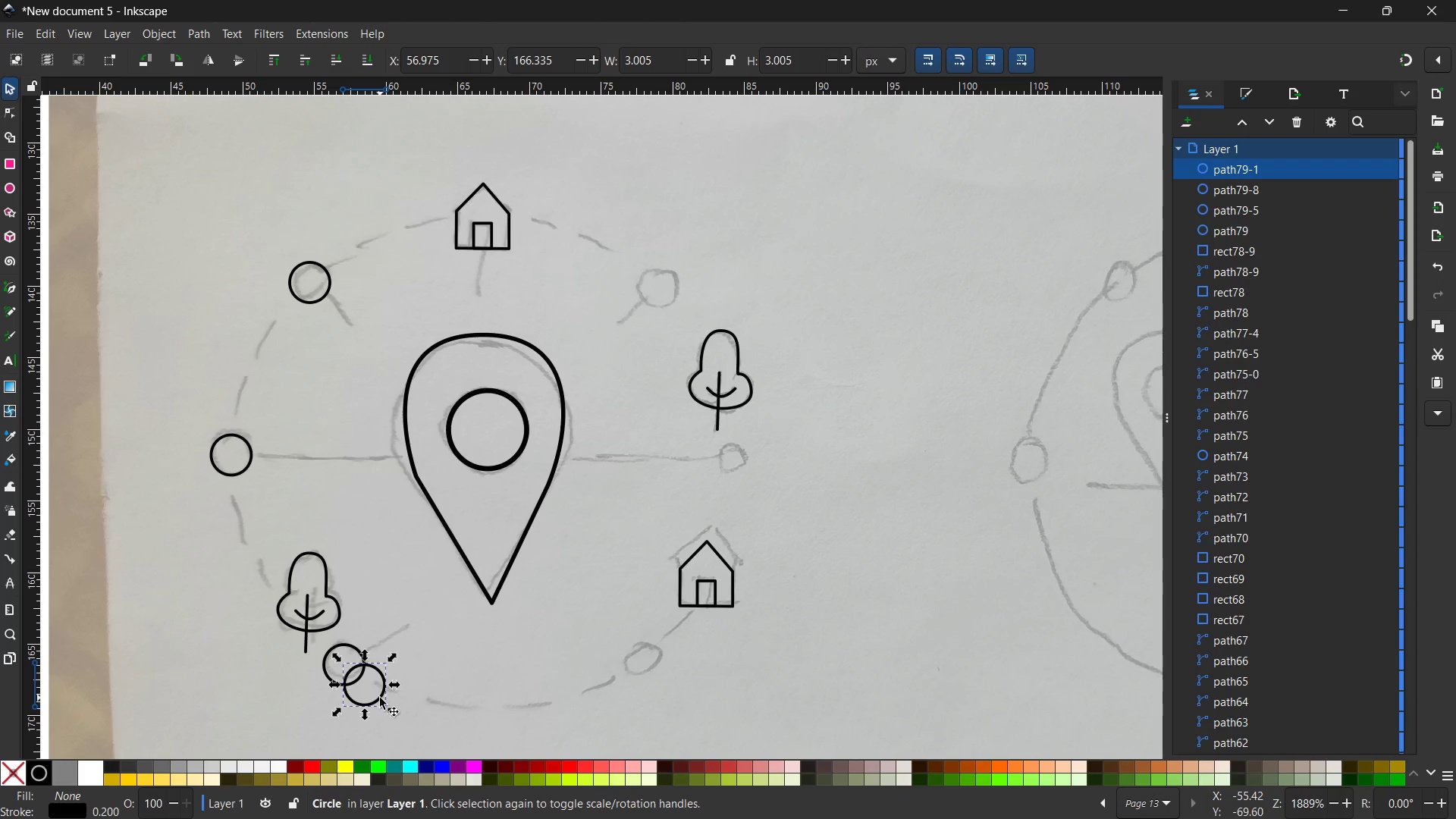 
left_click_drag(start_coordinate=[380, 698], to_coordinate=[664, 673])
 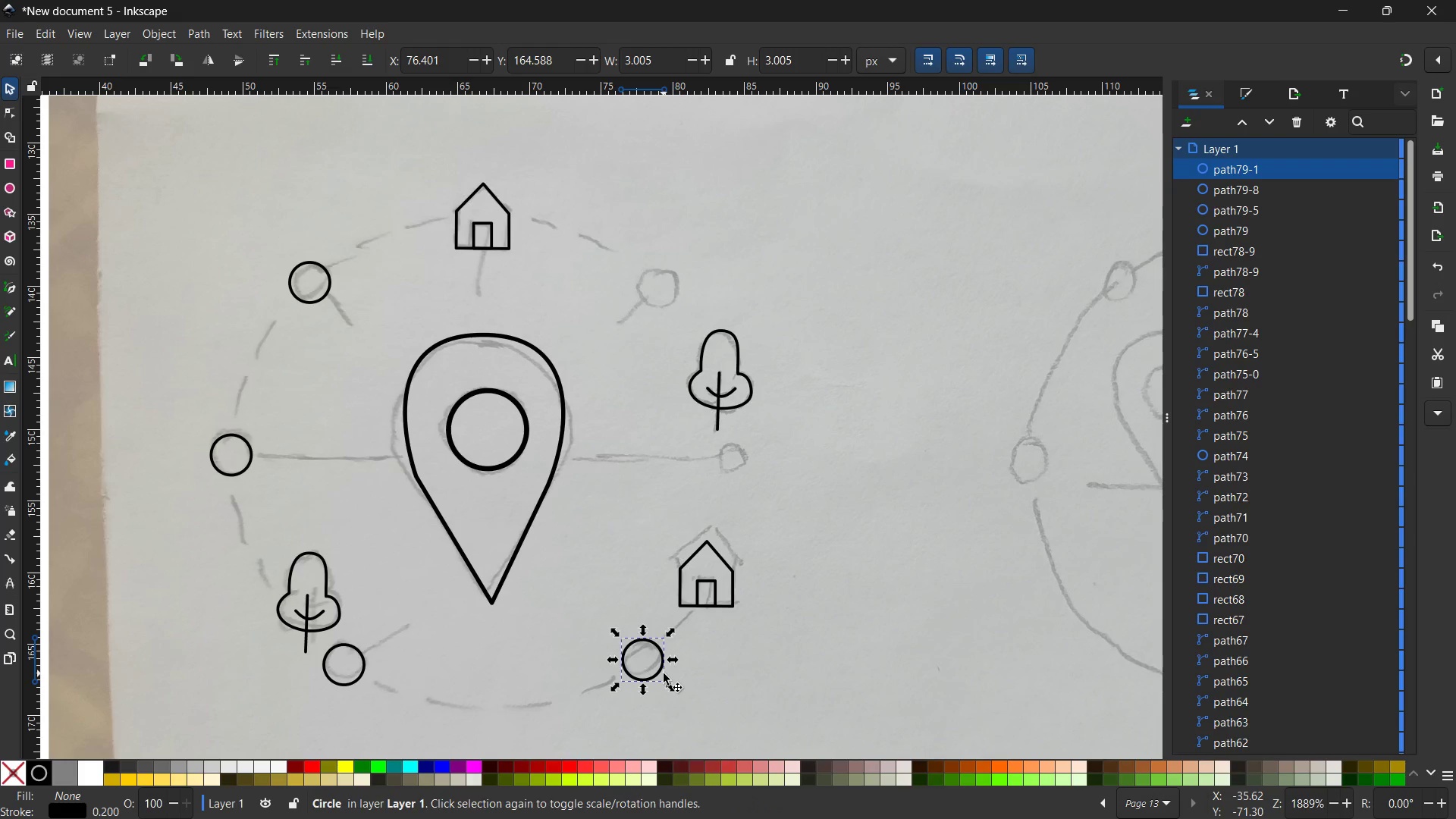 
key(Control+V)
 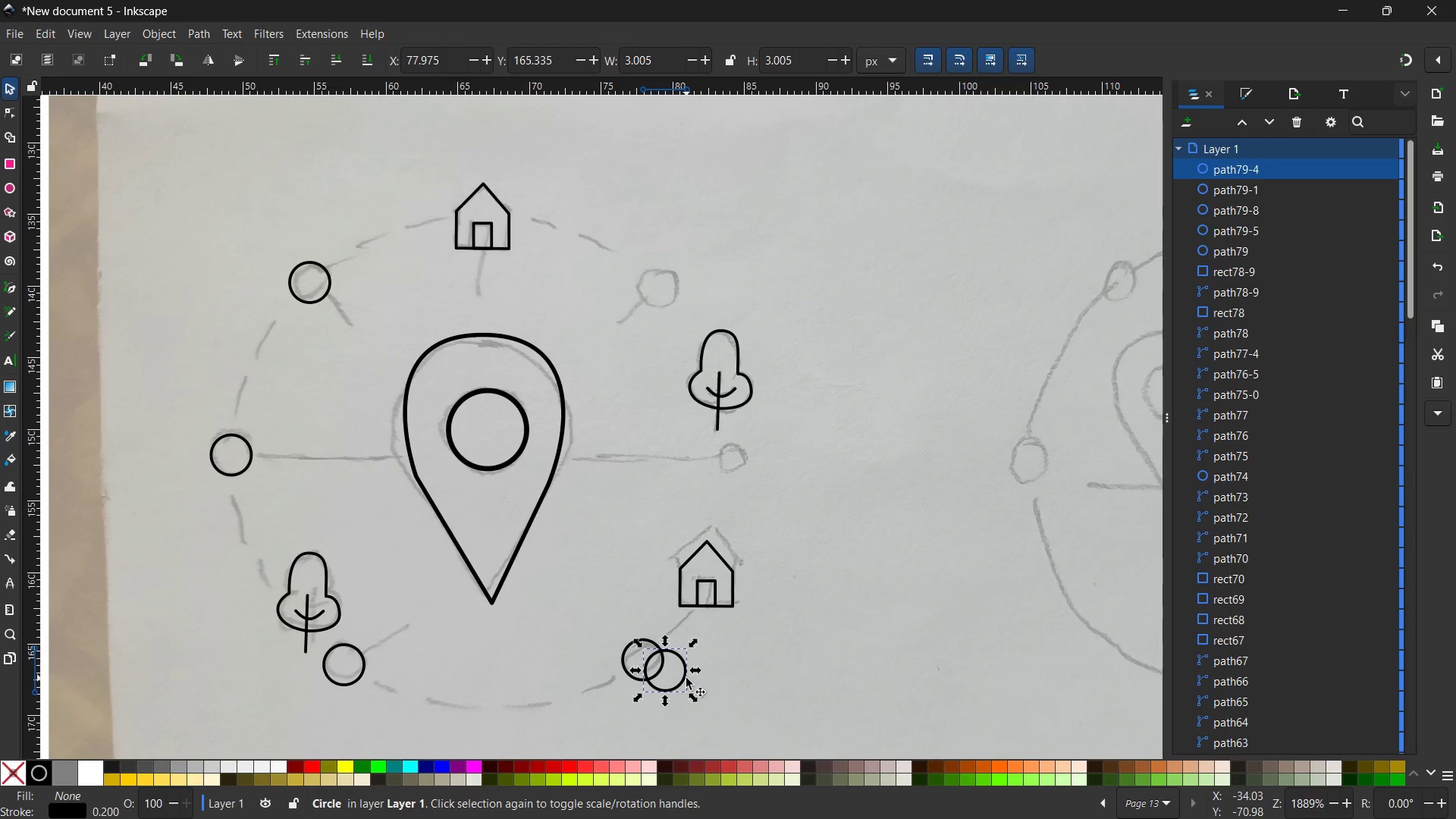 
left_click_drag(start_coordinate=[686, 678], to_coordinate=[755, 464])
 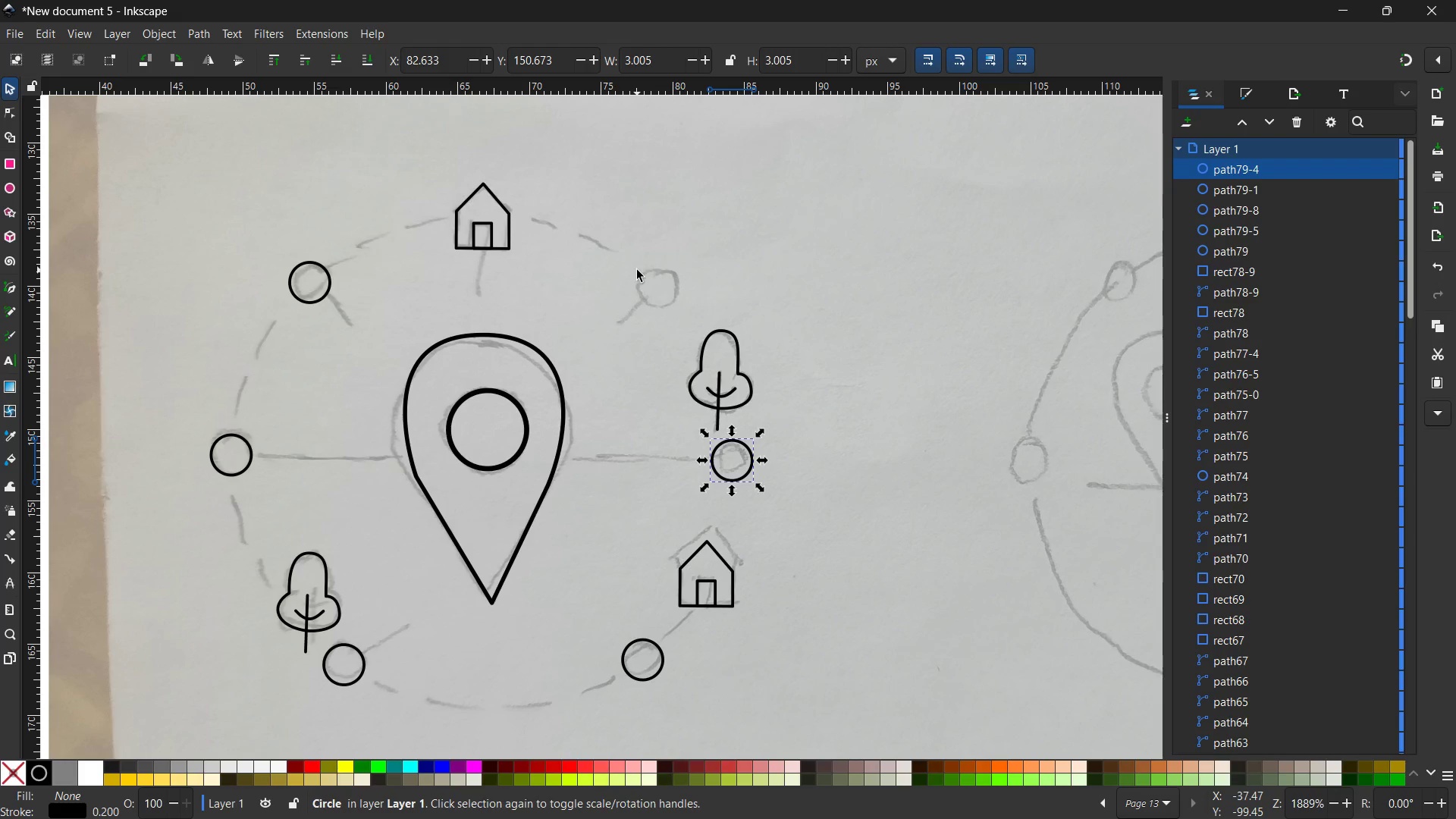 
key(Control+V)
 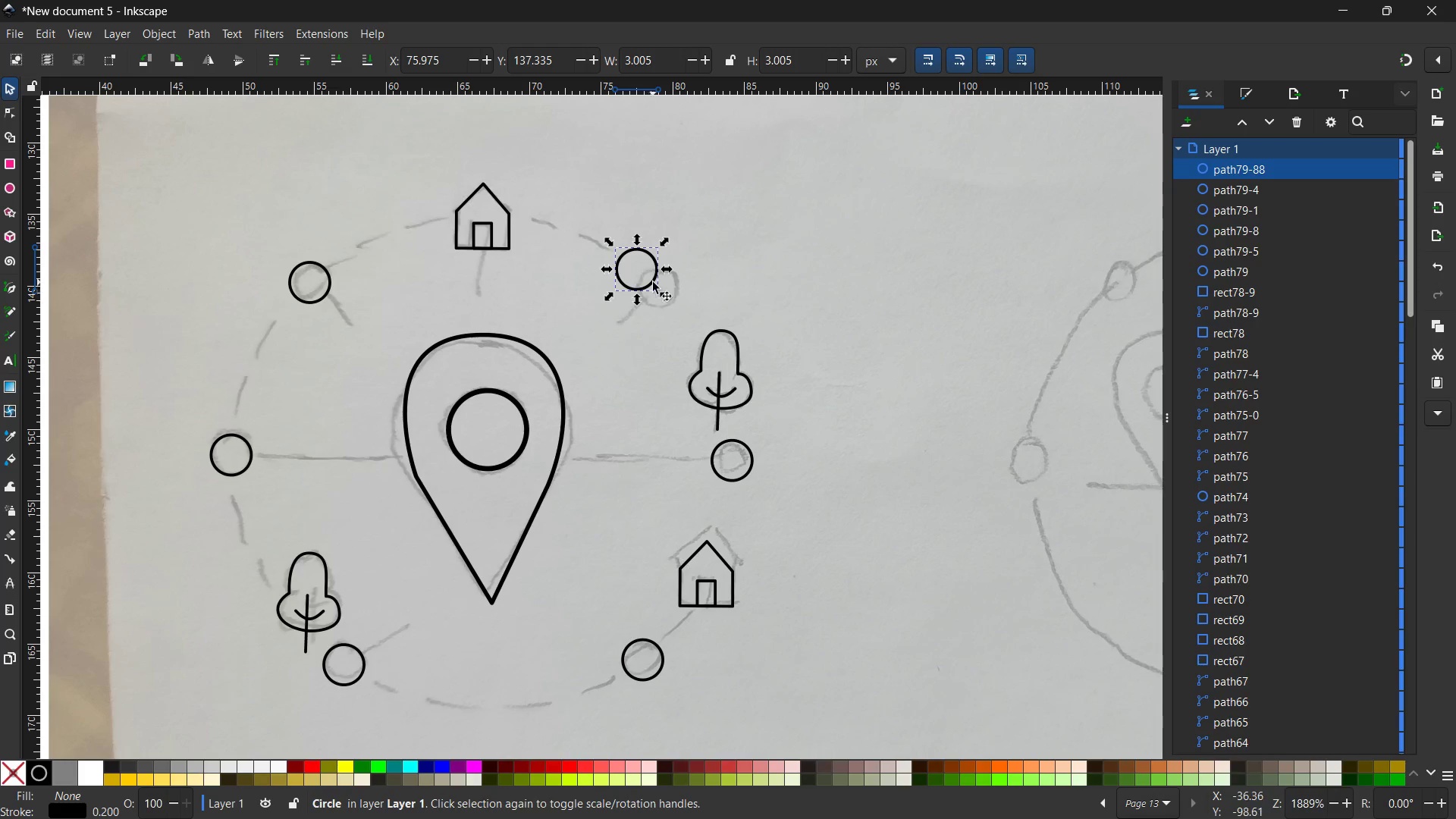 
left_click_drag(start_coordinate=[653, 282], to_coordinate=[677, 302])
 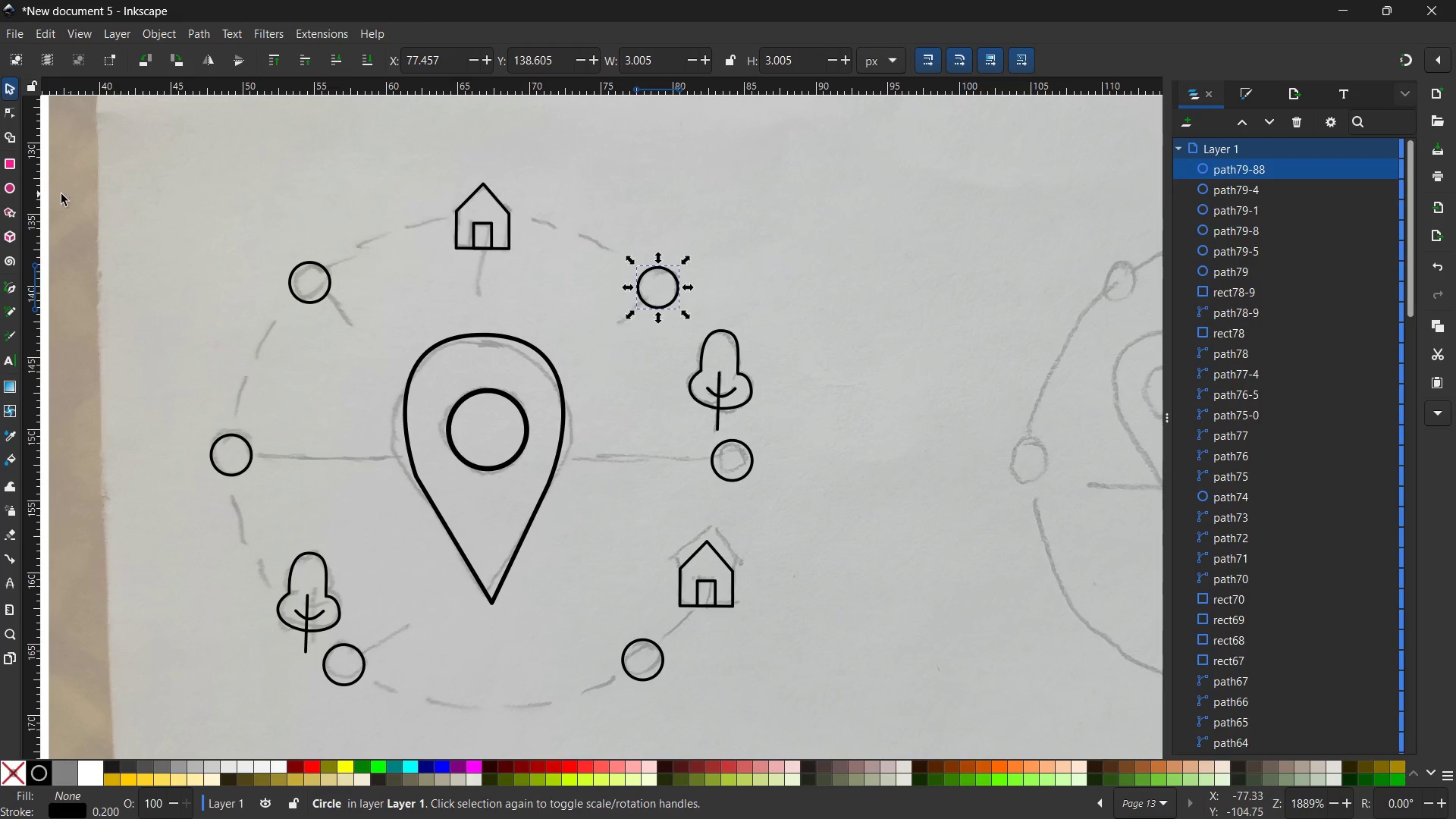 
left_click([7, 181])
 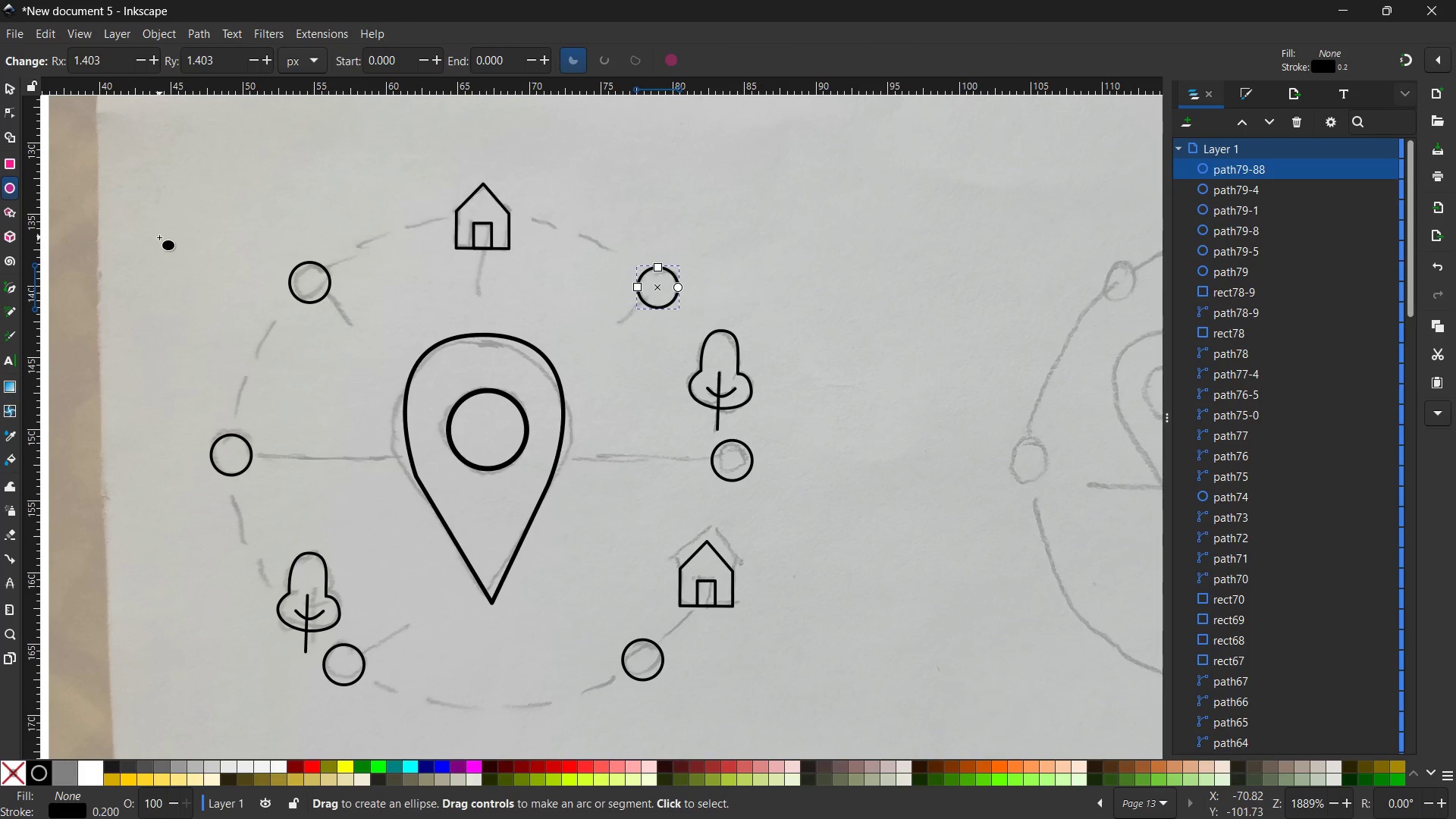 
left_click_drag(start_coordinate=[159, 237], to_coordinate=[646, 728])
 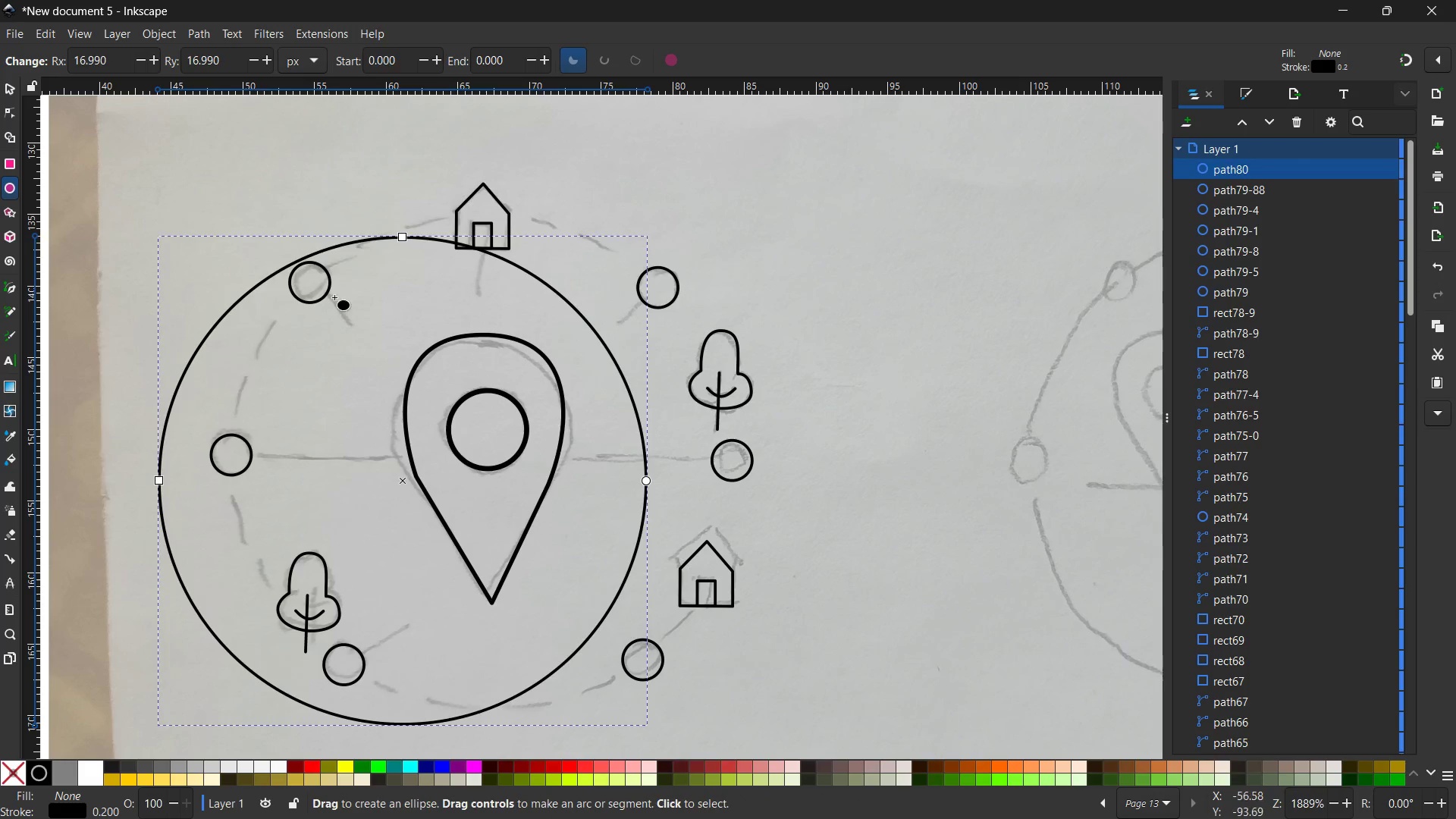 
hold_key(key=ControlLeft, duration=5.03)
 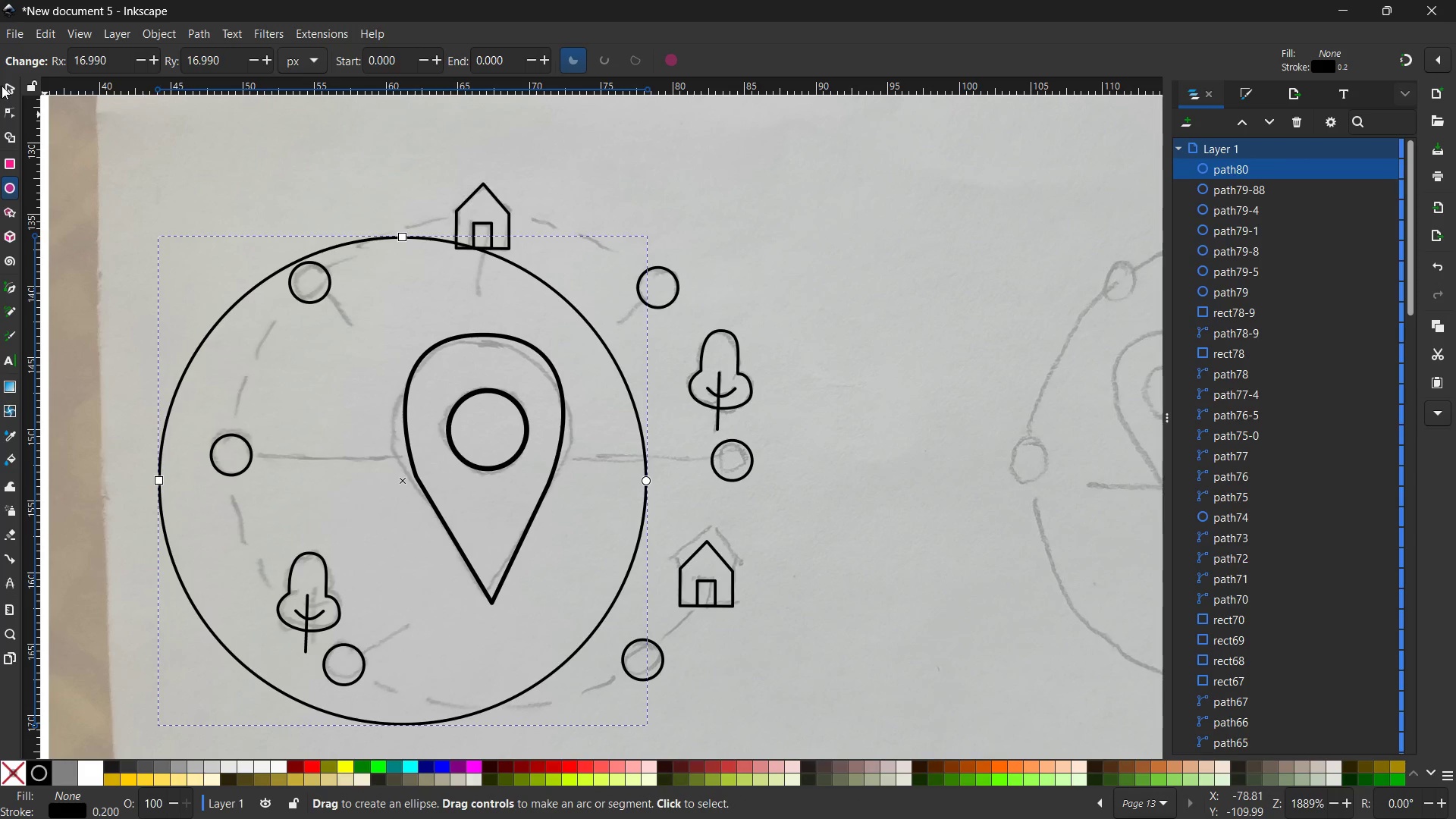 
left_click([15, 83])
 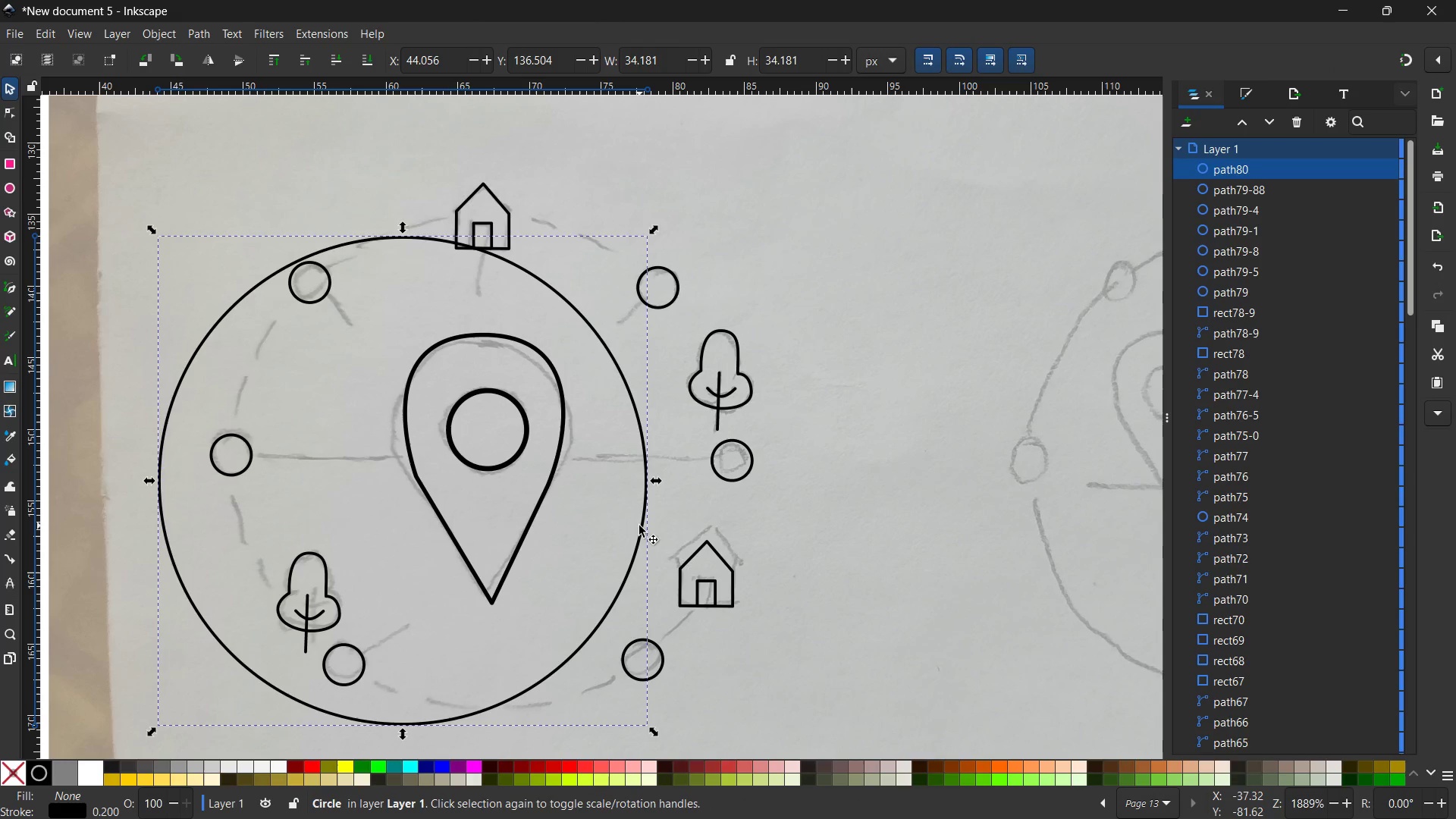 
left_click_drag(start_coordinate=[639, 526], to_coordinate=[723, 502])
 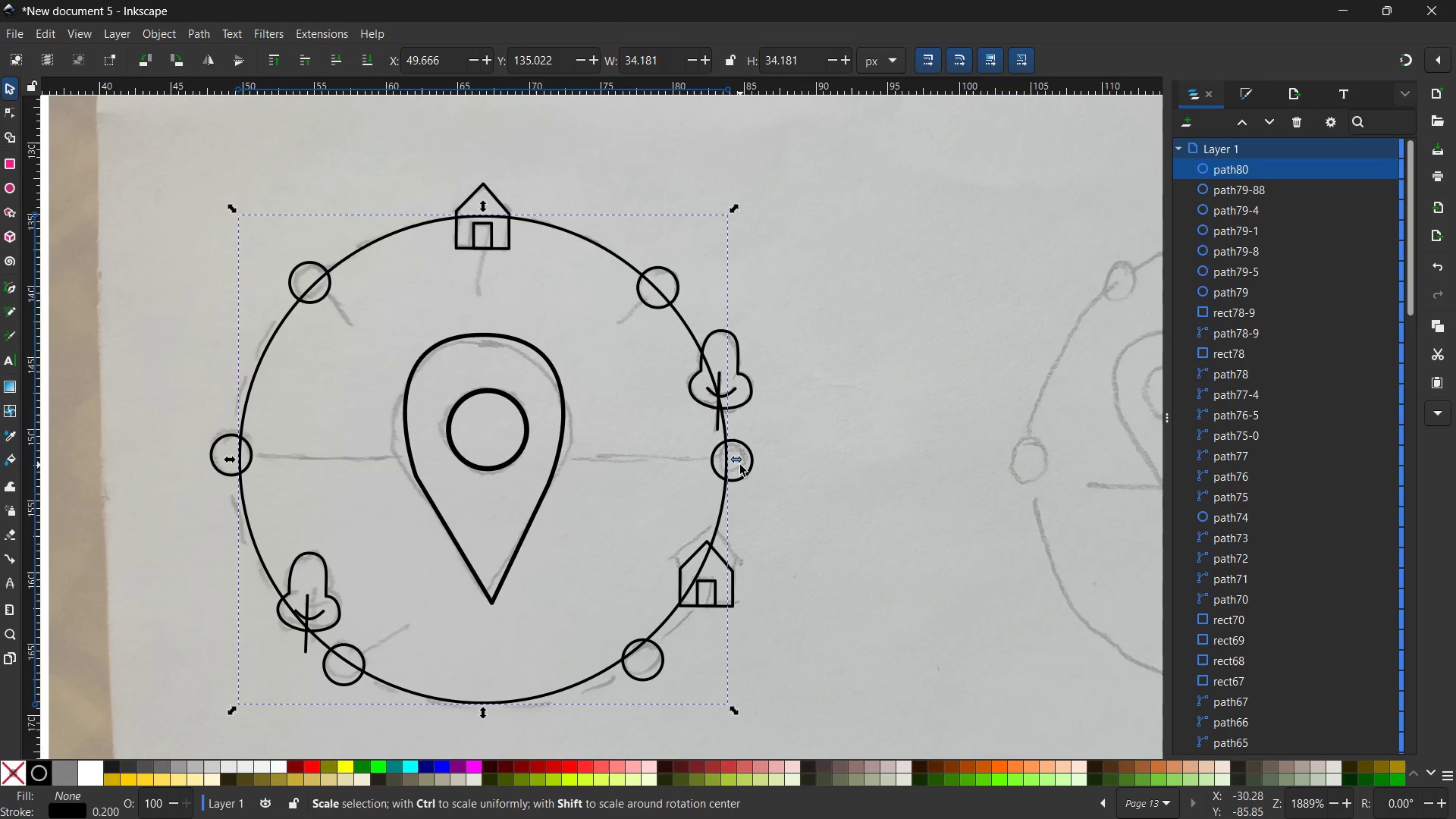 
left_click_drag(start_coordinate=[740, 465], to_coordinate=[757, 482])
 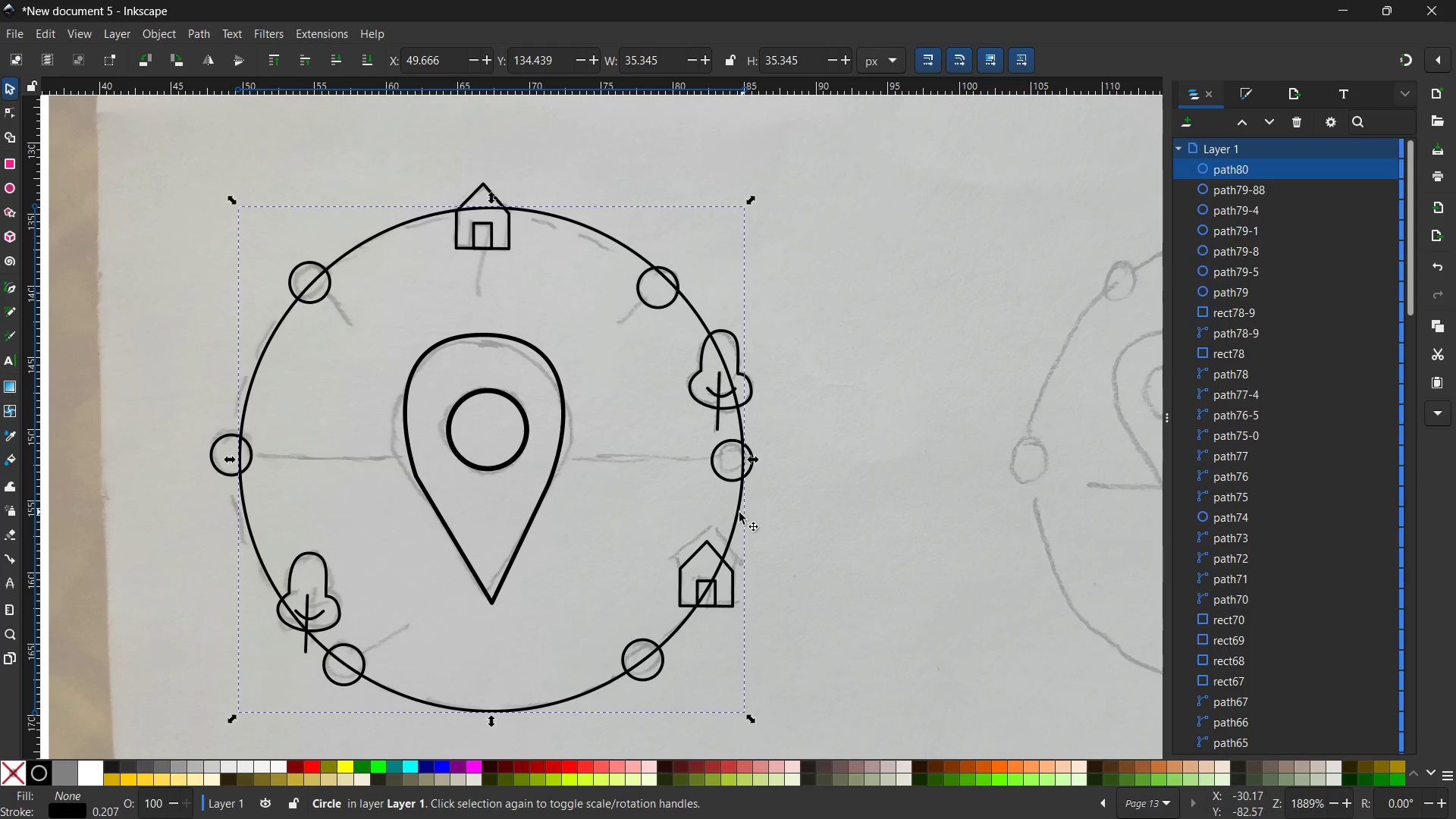 
hold_key(key=ControlLeft, duration=2.55)
 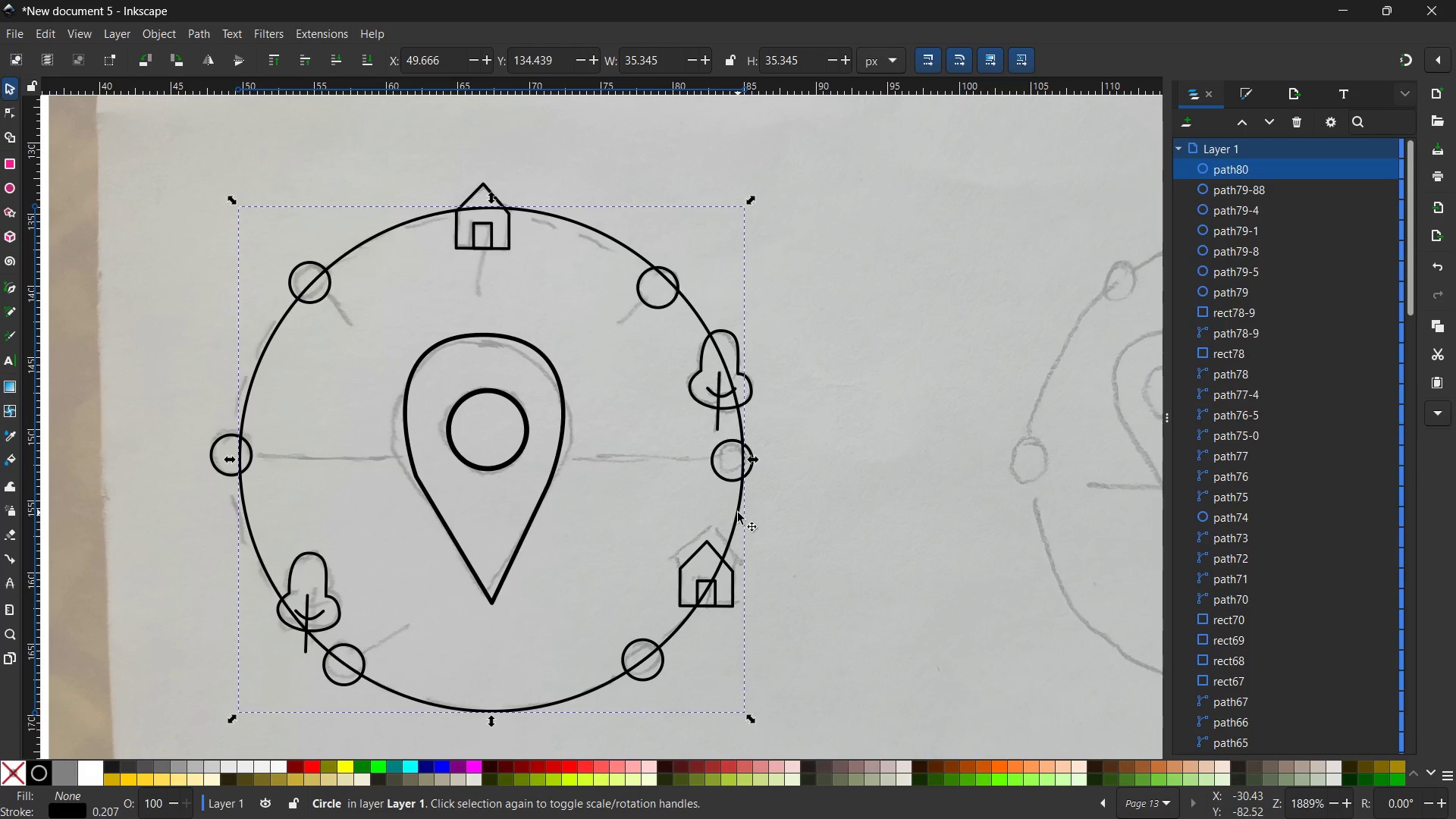 
left_click_drag(start_coordinate=[738, 513], to_coordinate=[729, 518])
 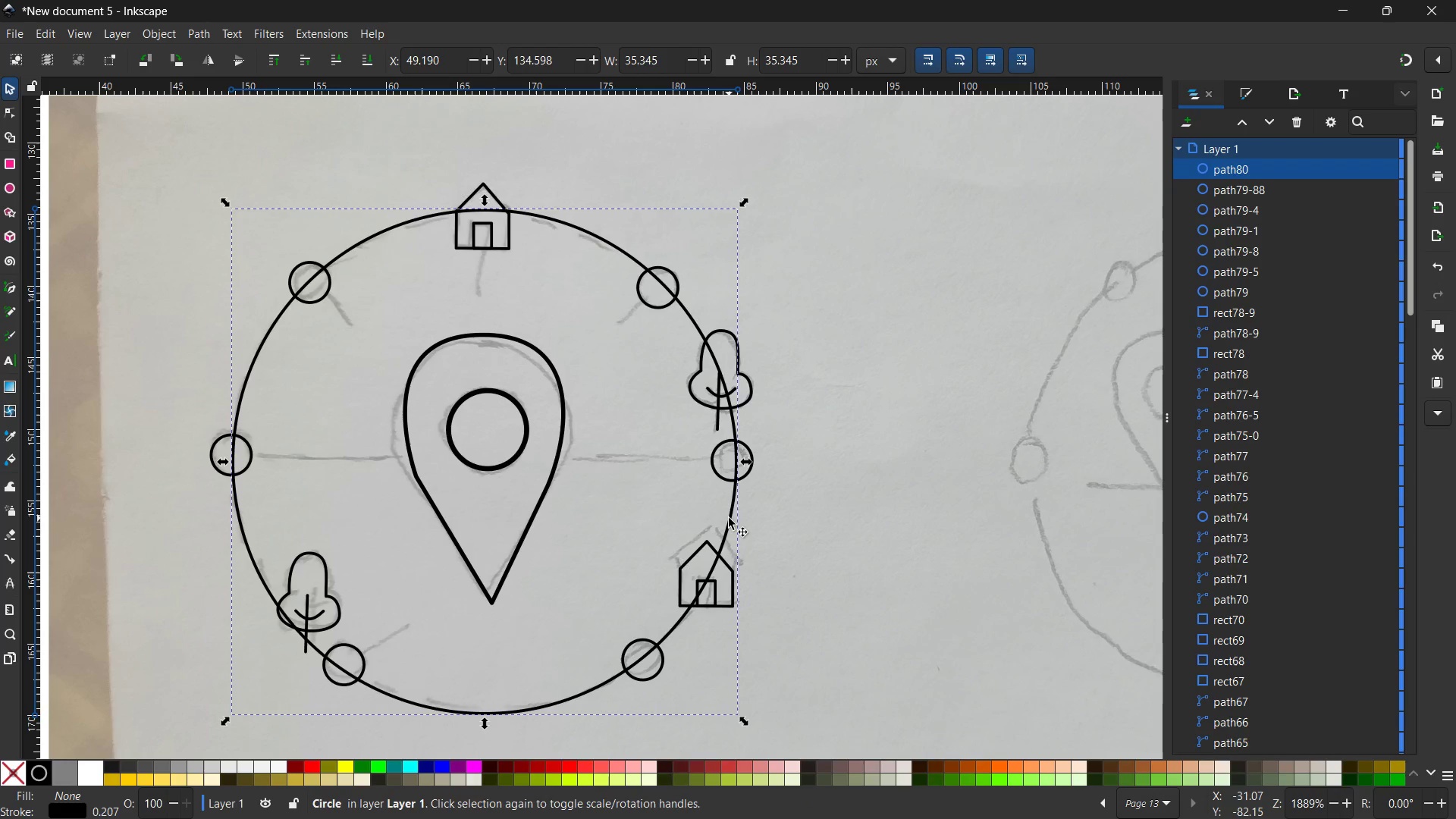 
wait(15.55)
 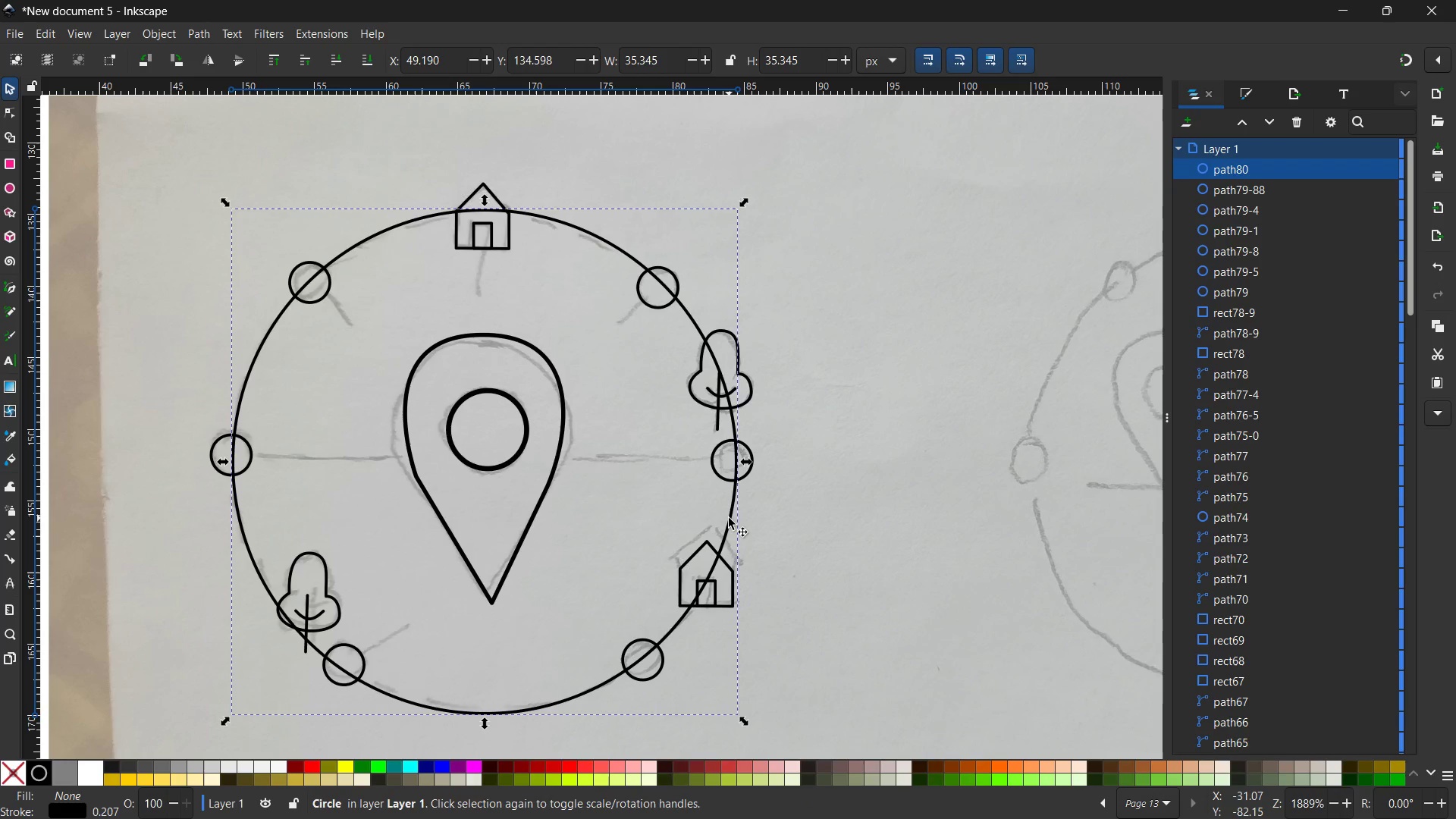 
left_click([9, 286])
 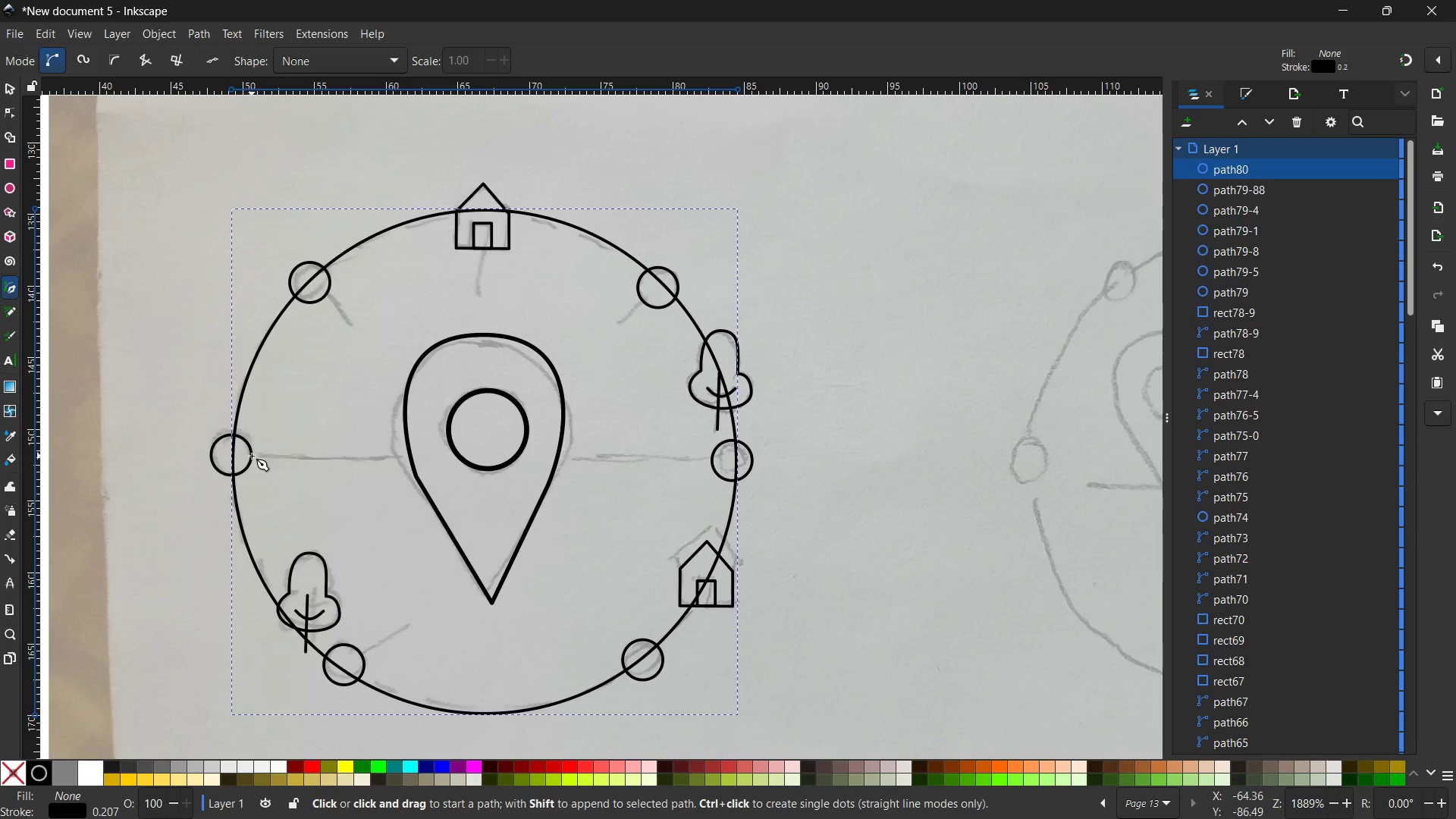 
left_click([252, 456])
 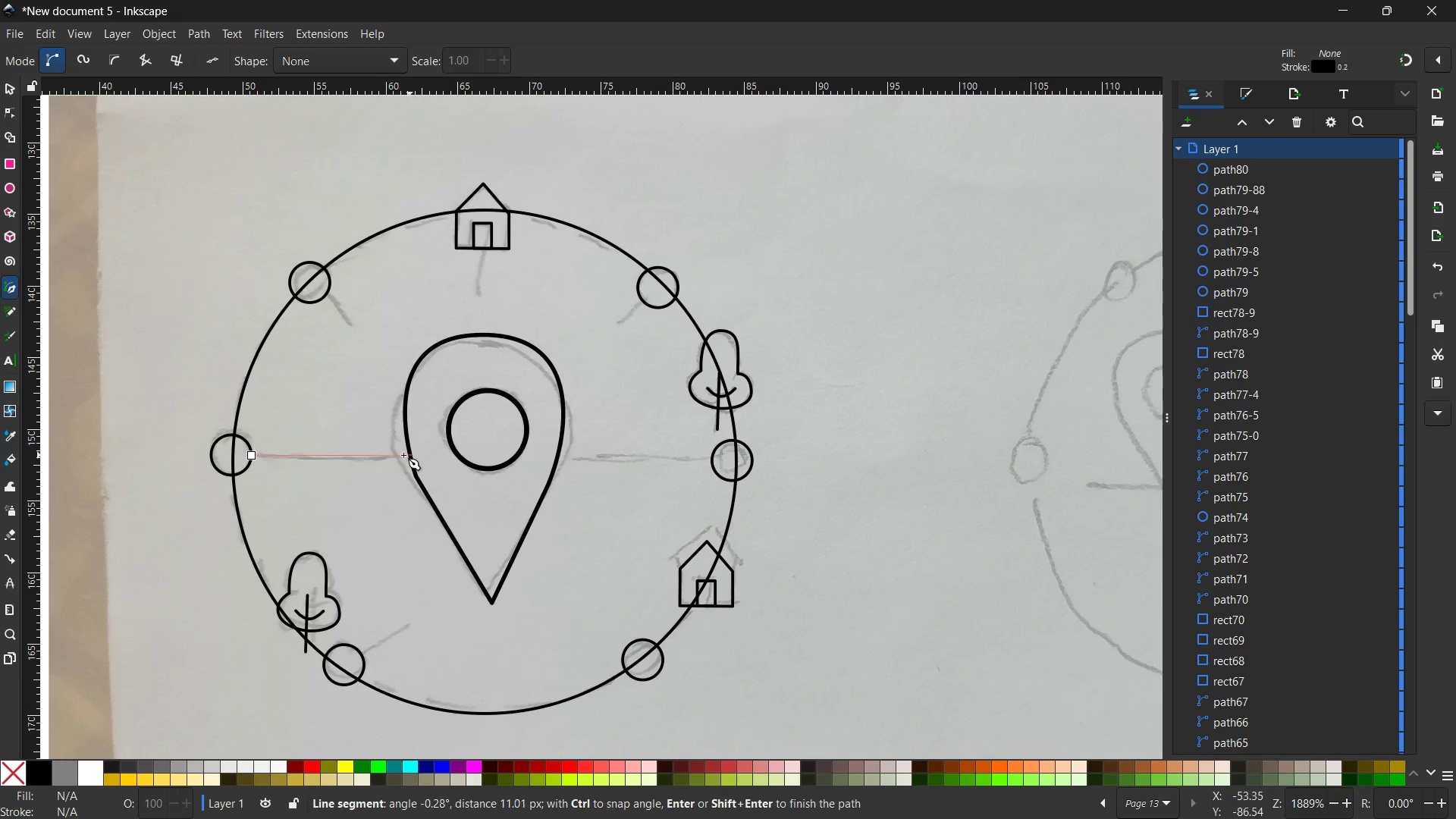 
left_click([395, 457])
 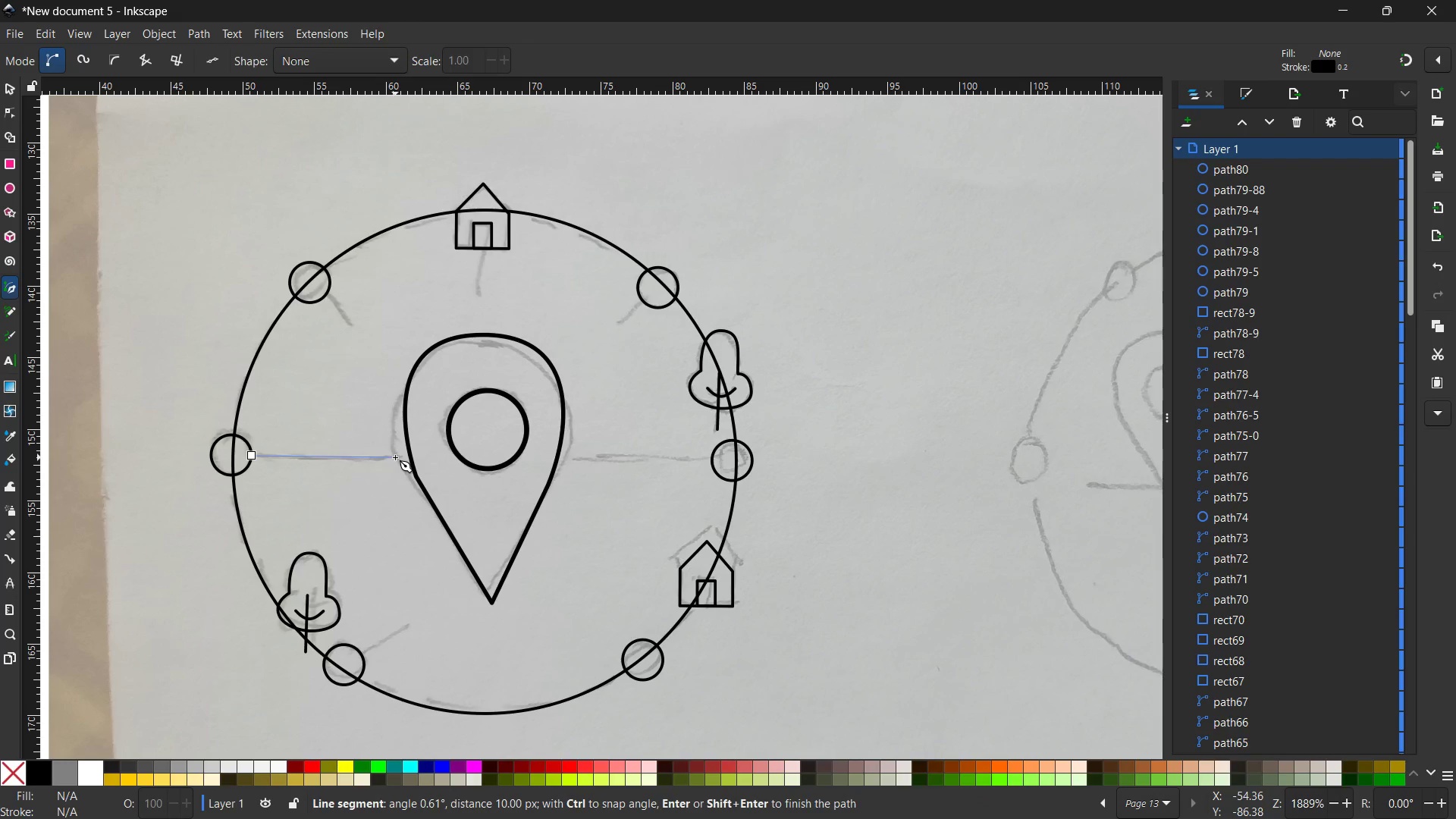 
key(Enter)
 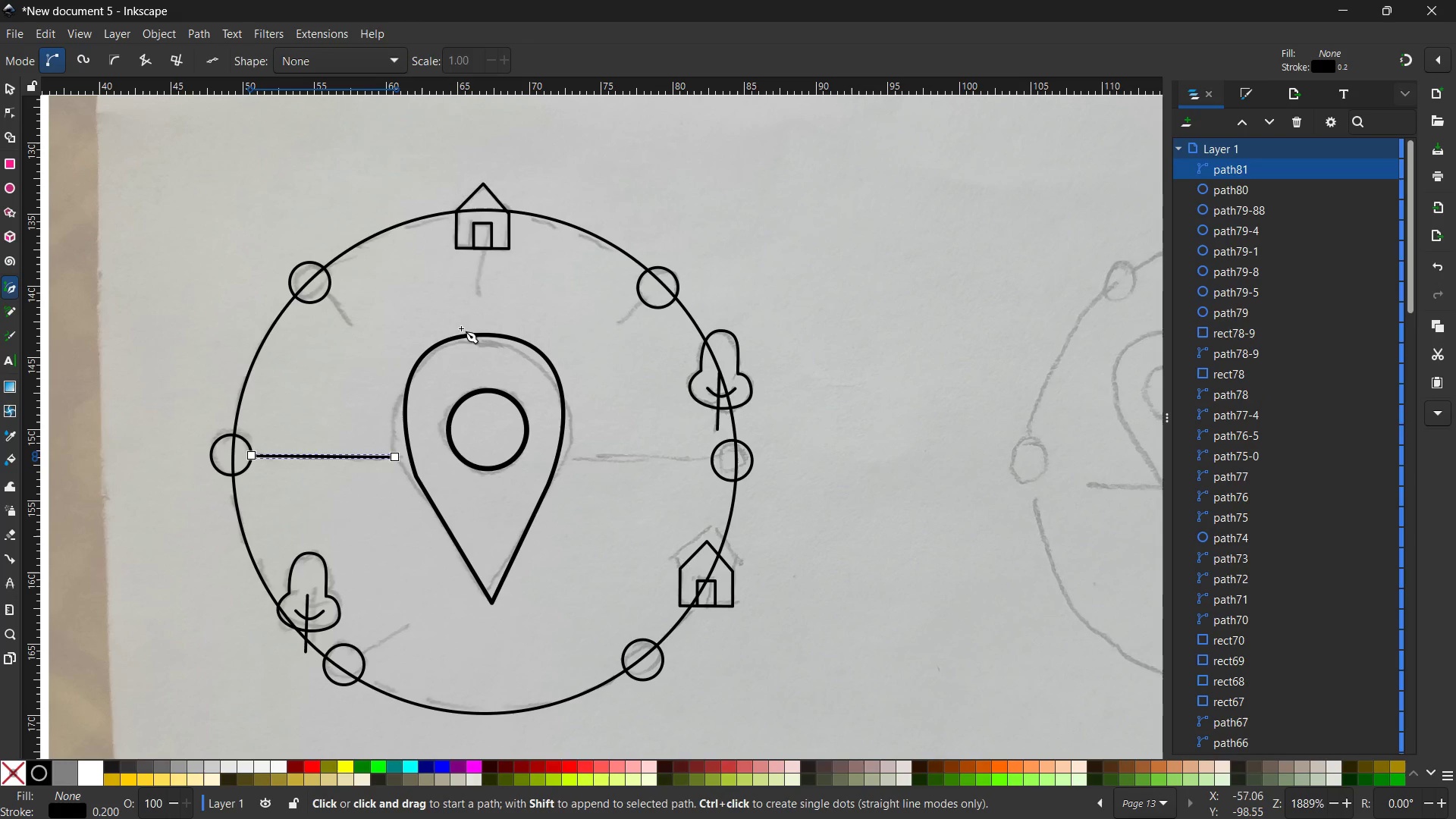 
wait(6.44)
 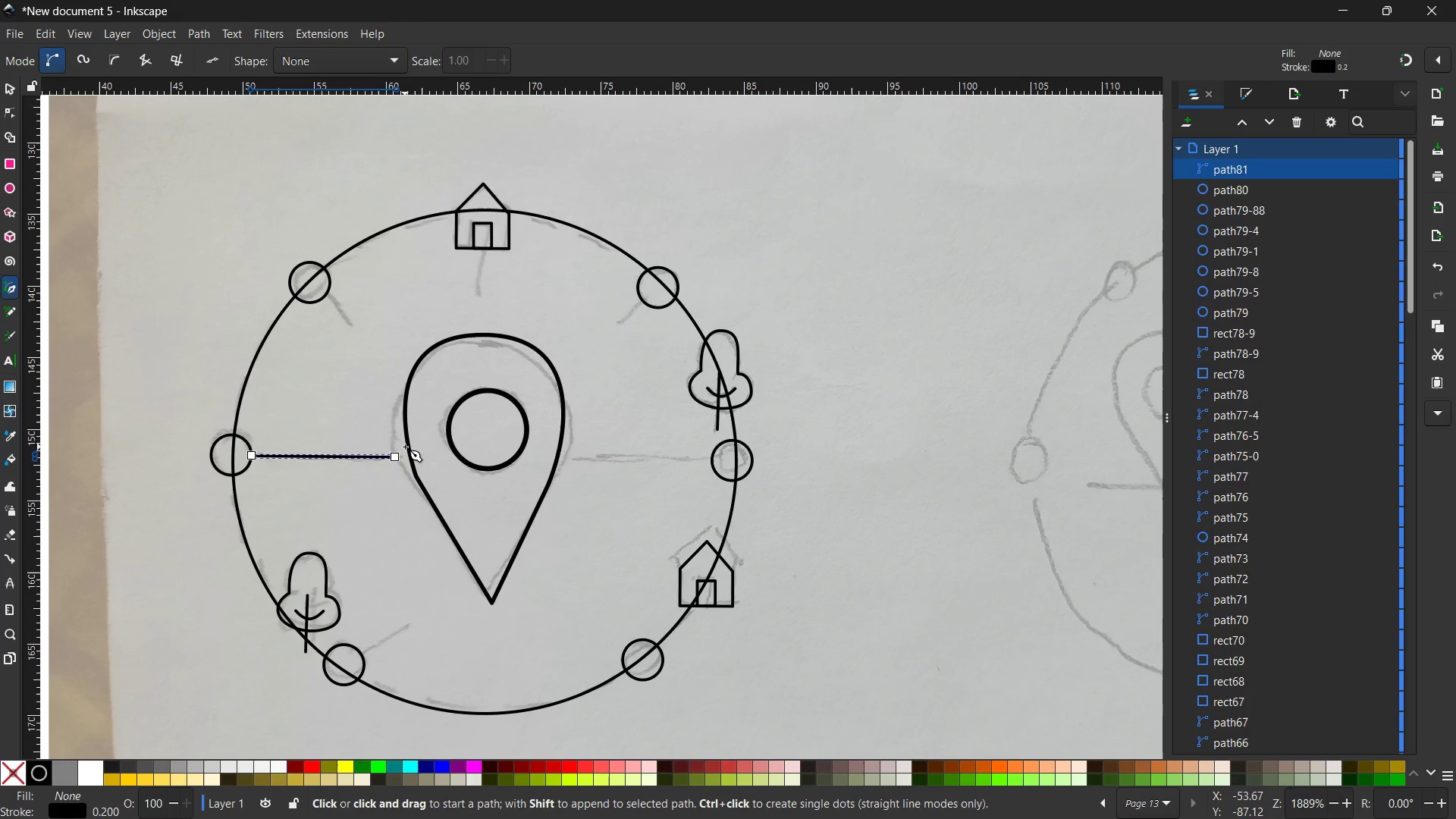 
left_click([569, 459])
 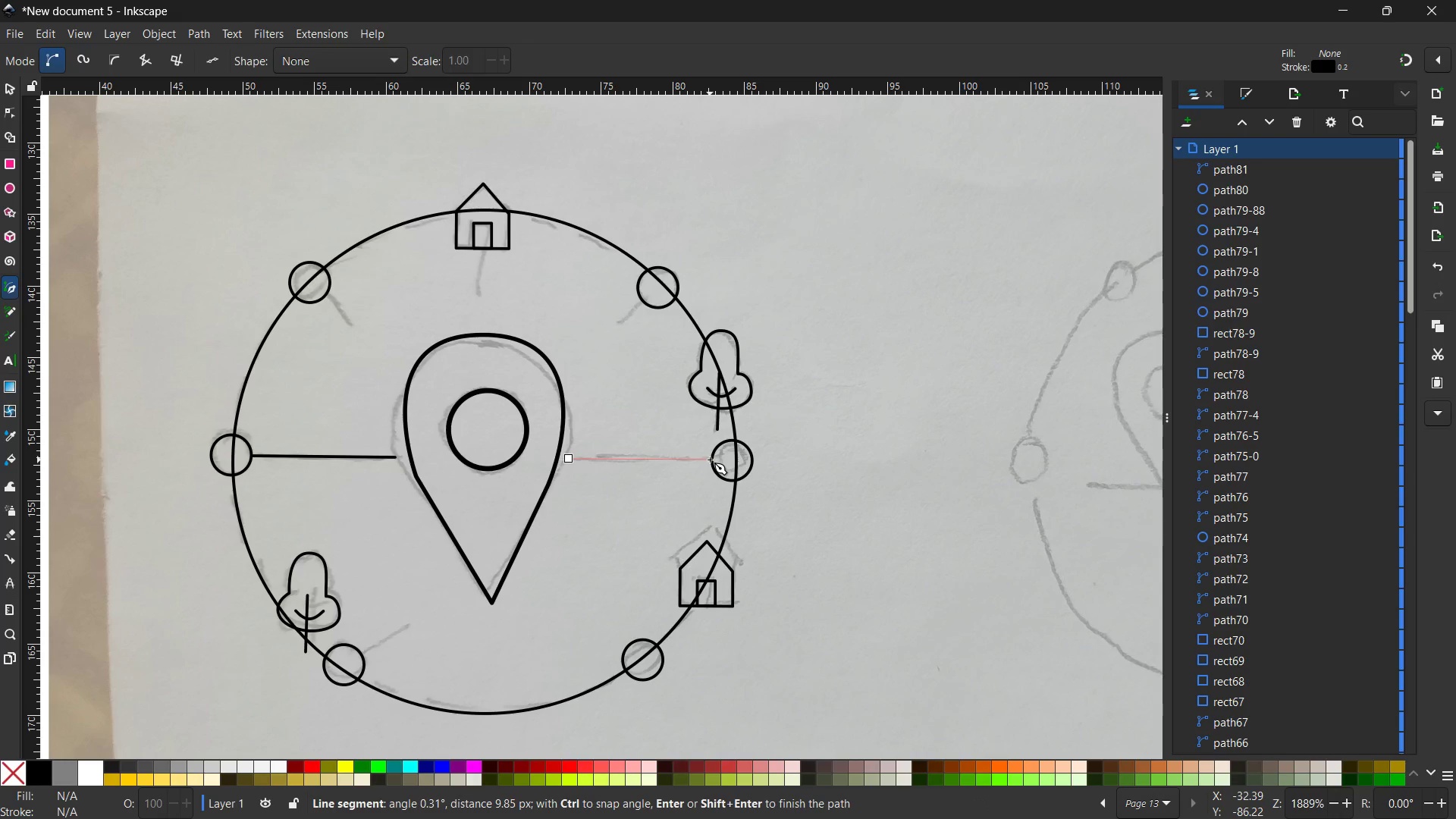 
hold_key(key=ControlRight, duration=2.84)
left_click([712, 460])
 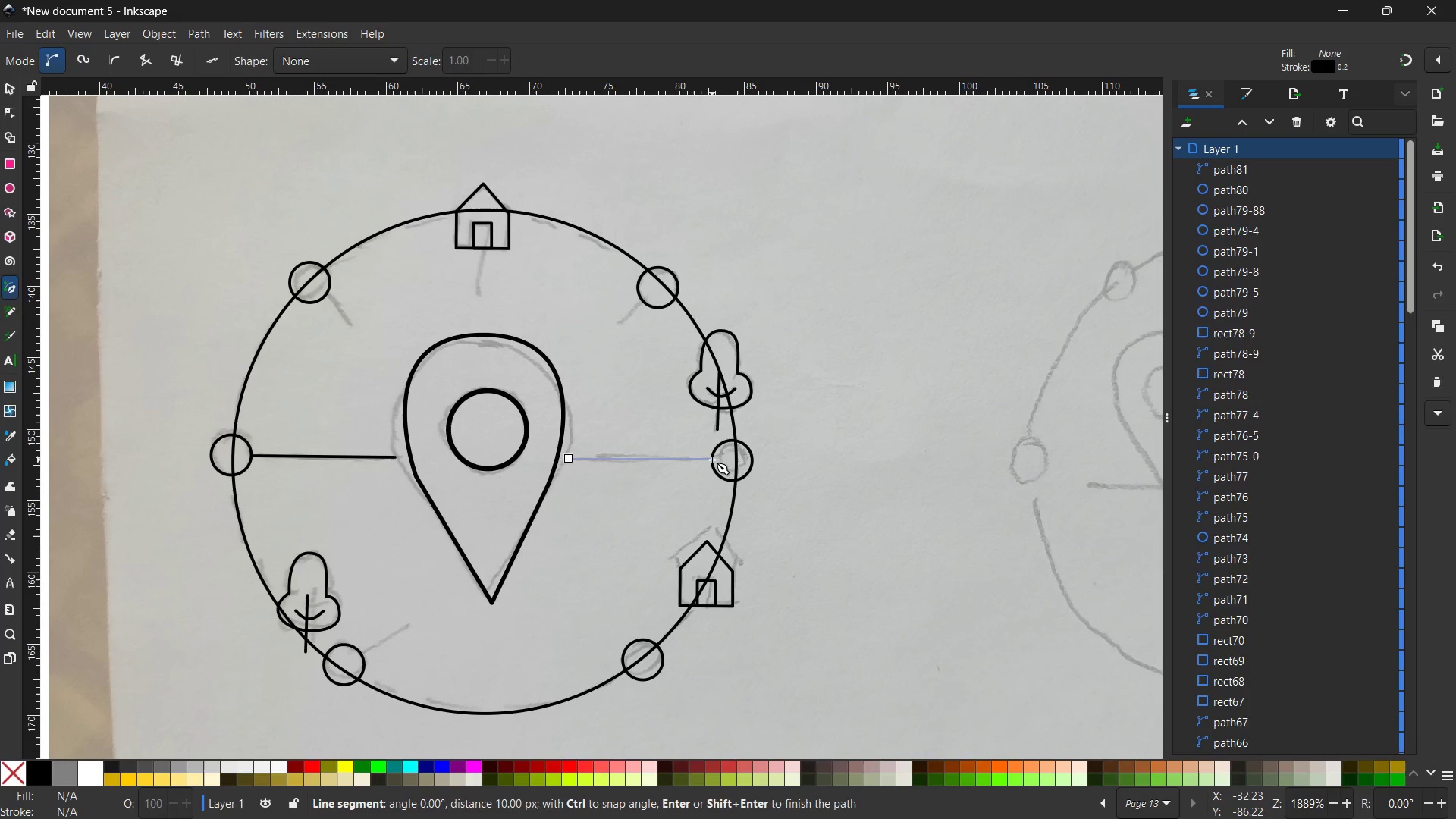 
key(Enter)
 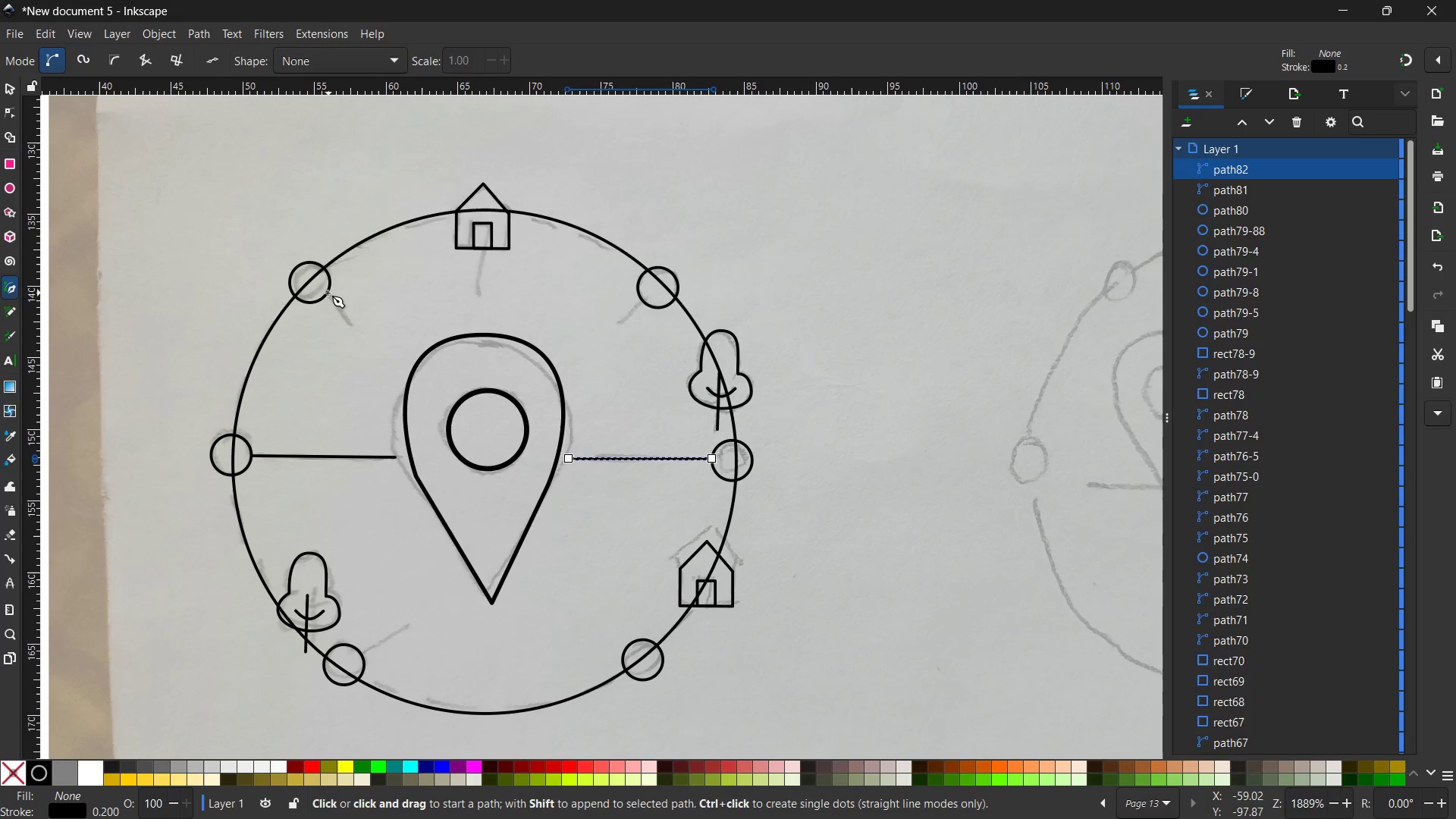 
left_click([328, 297])
 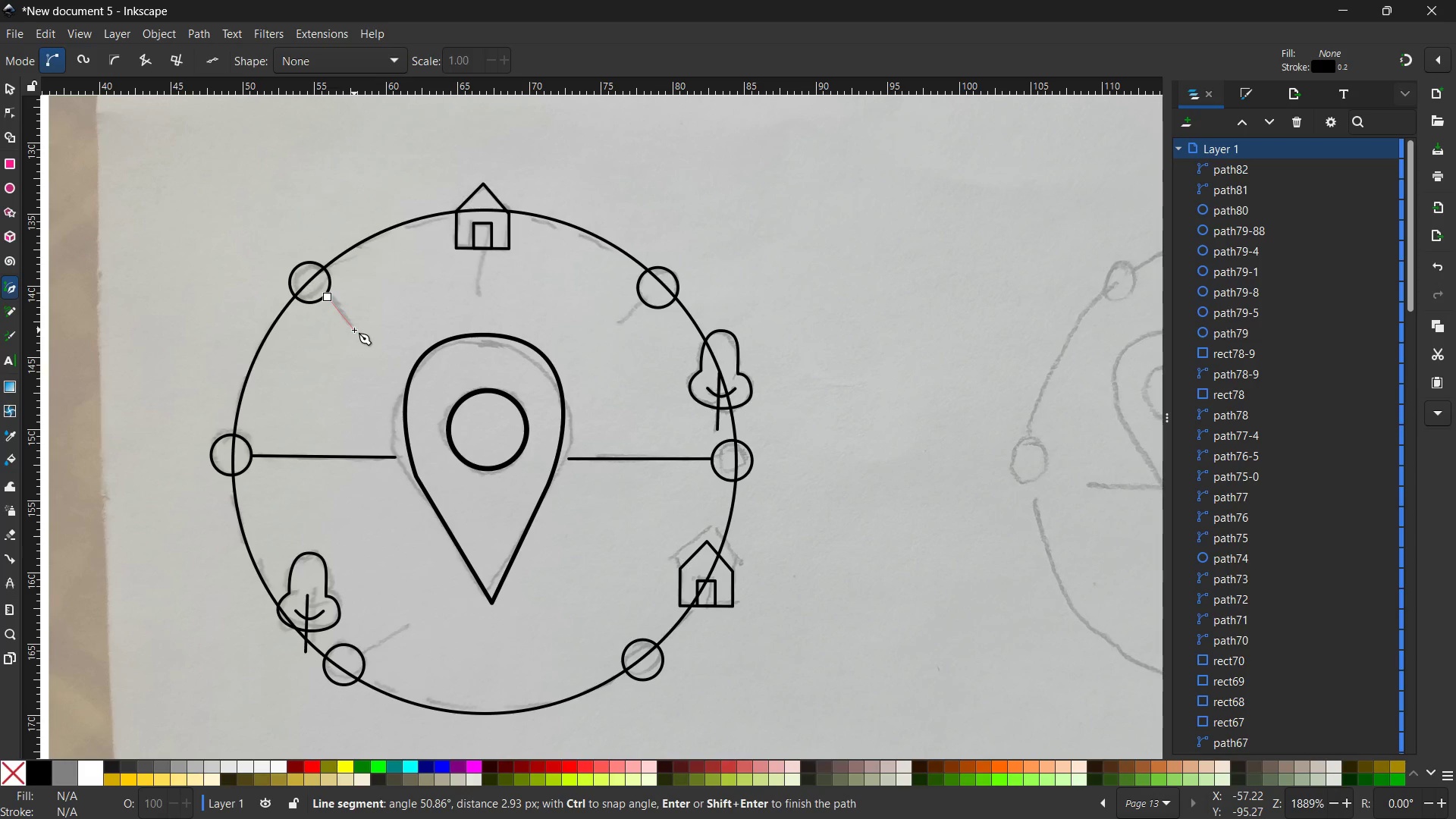 
hold_key(key=ControlRight, duration=0.92)
left_click([354, 328])
 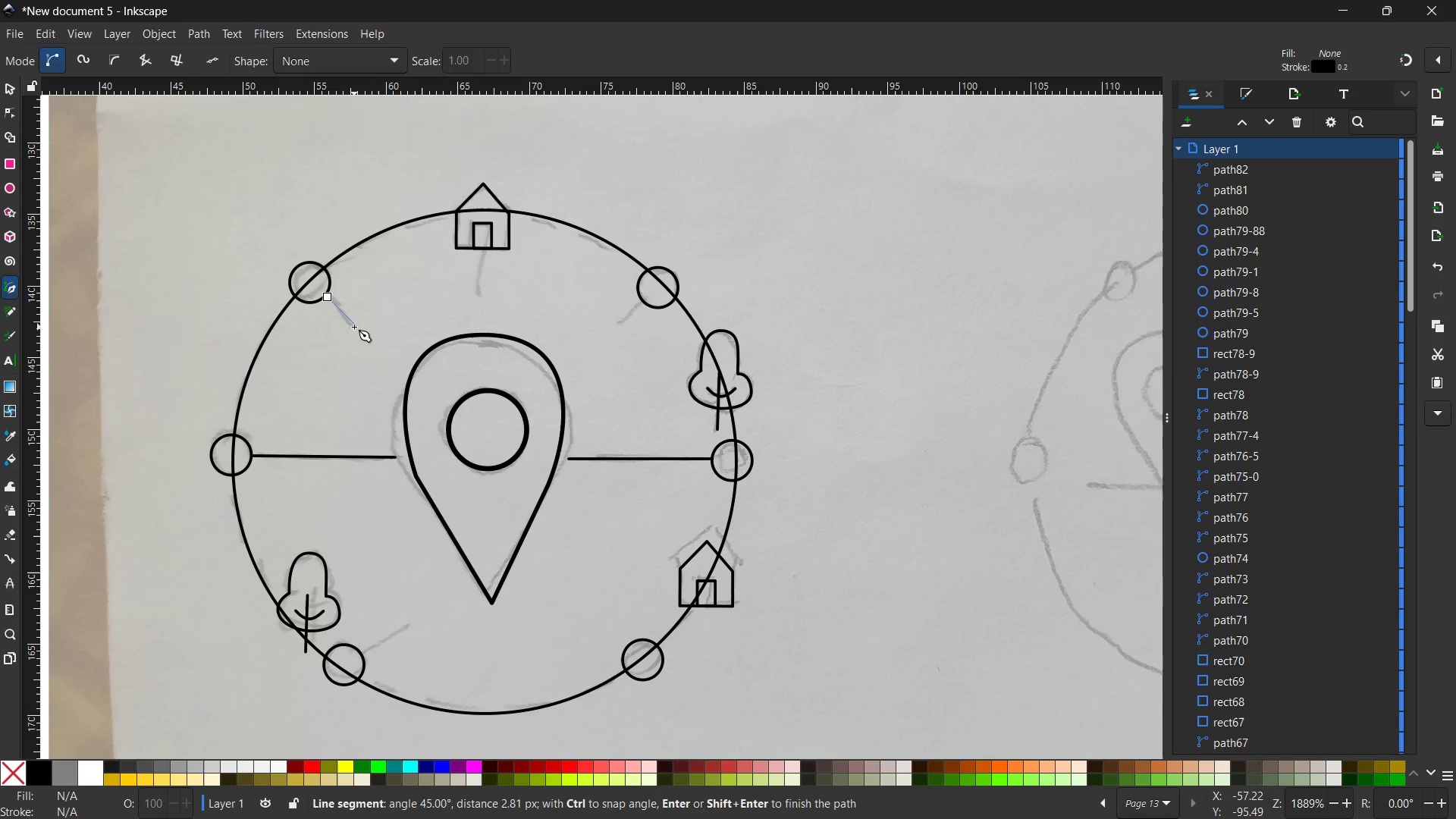 
key(Enter)
 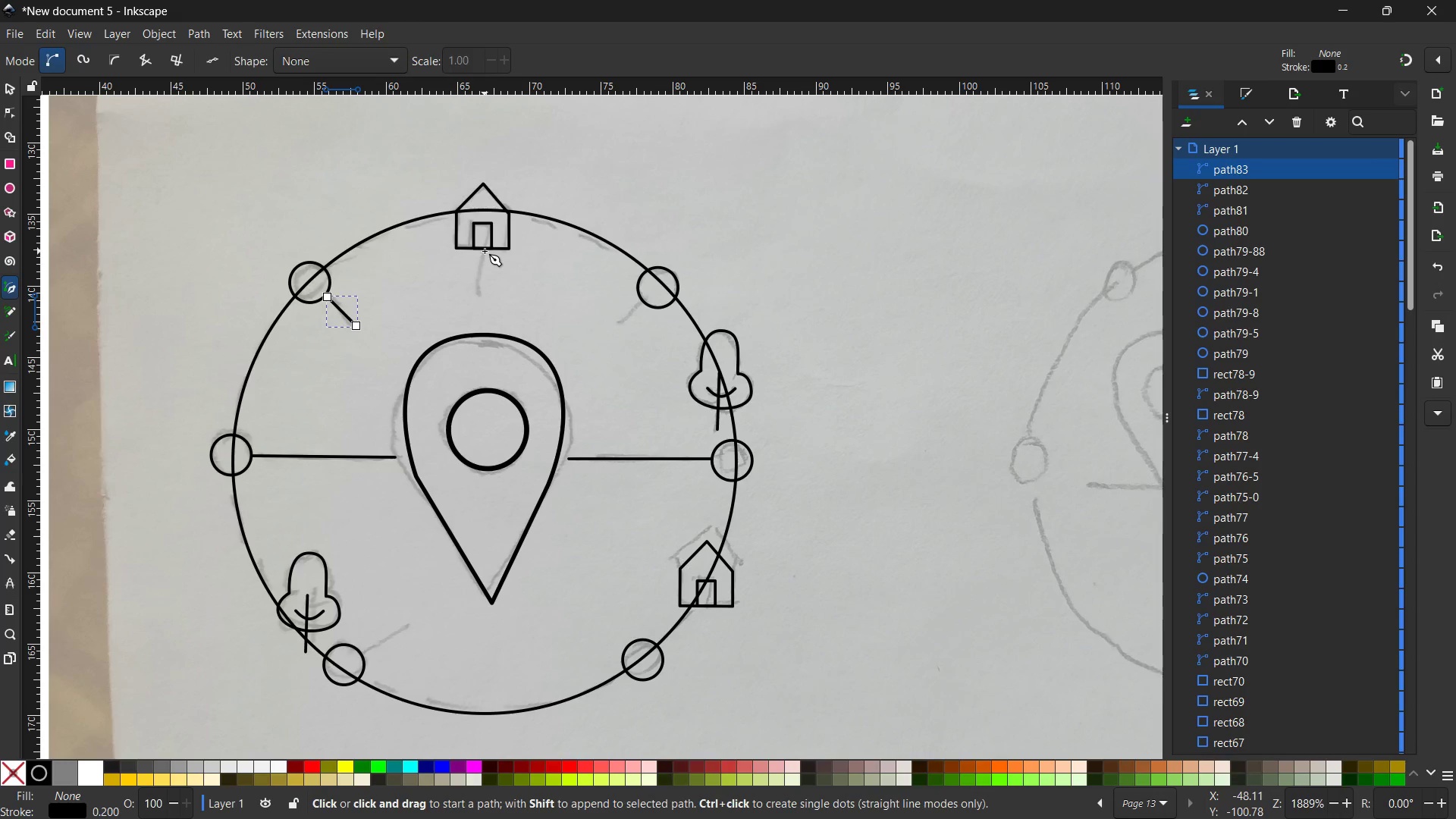 
left_click([485, 249])
 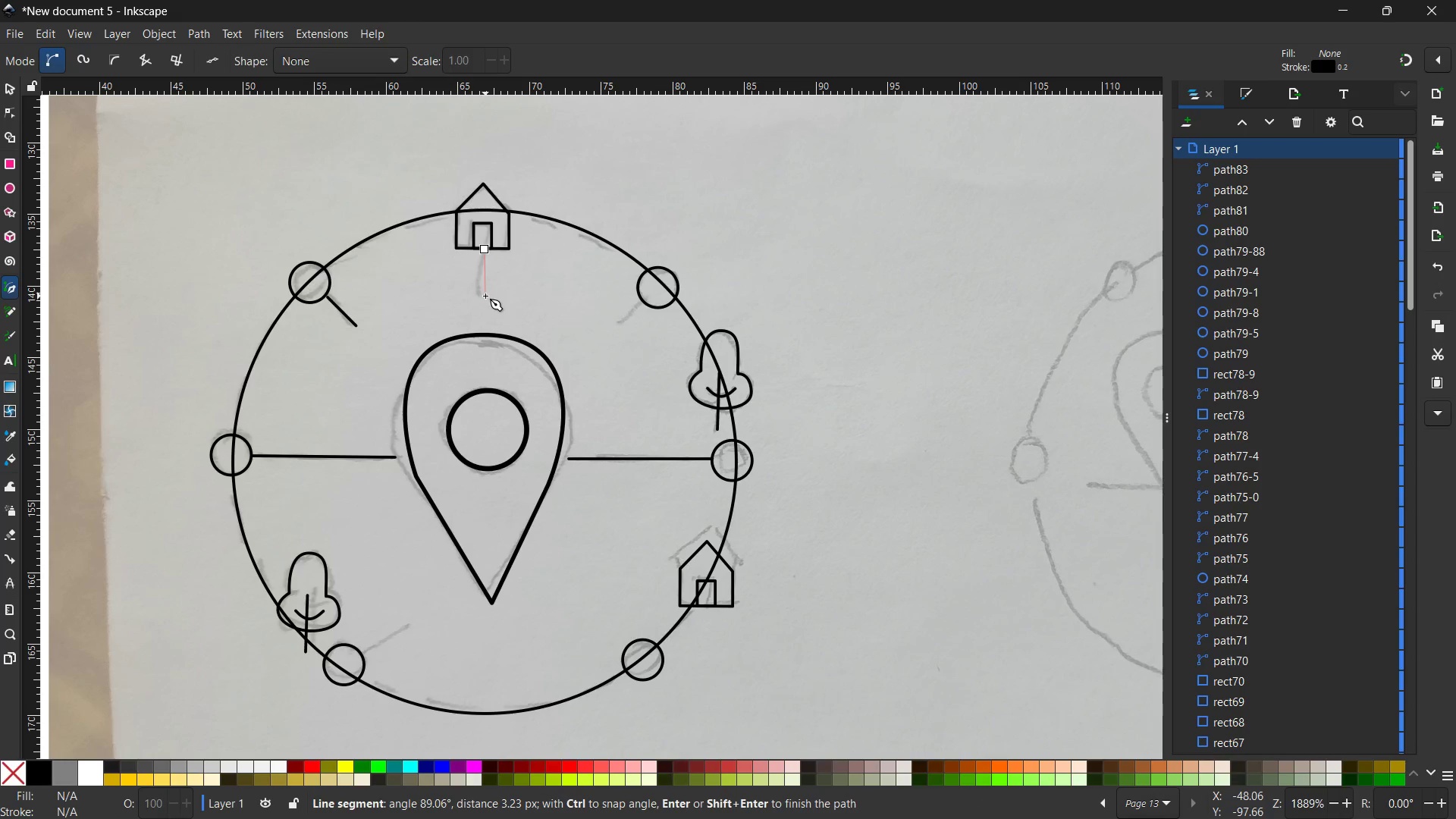 
hold_key(key=ControlRight, duration=1.66)
left_click([483, 297])
 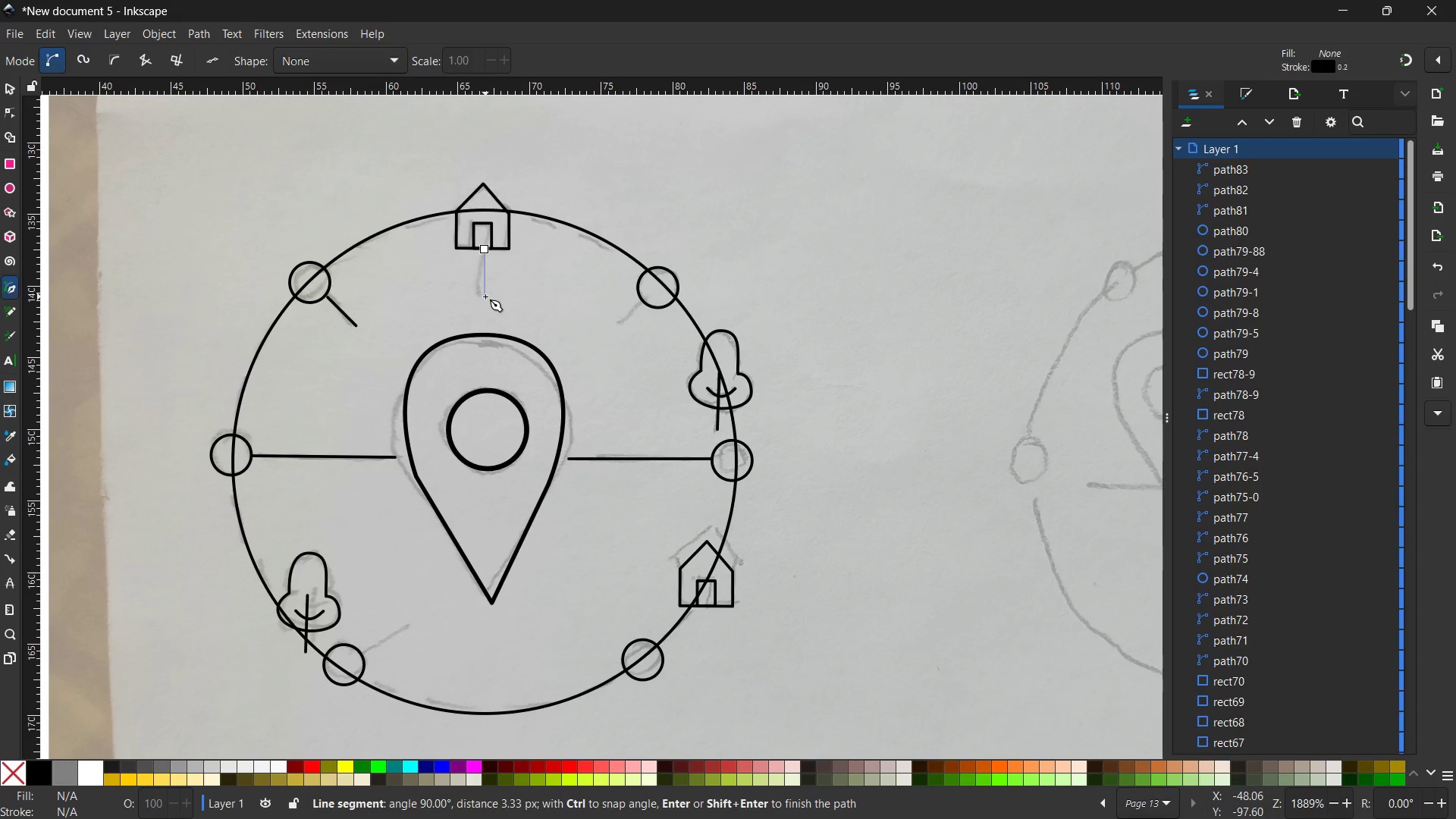 
key(Enter)
 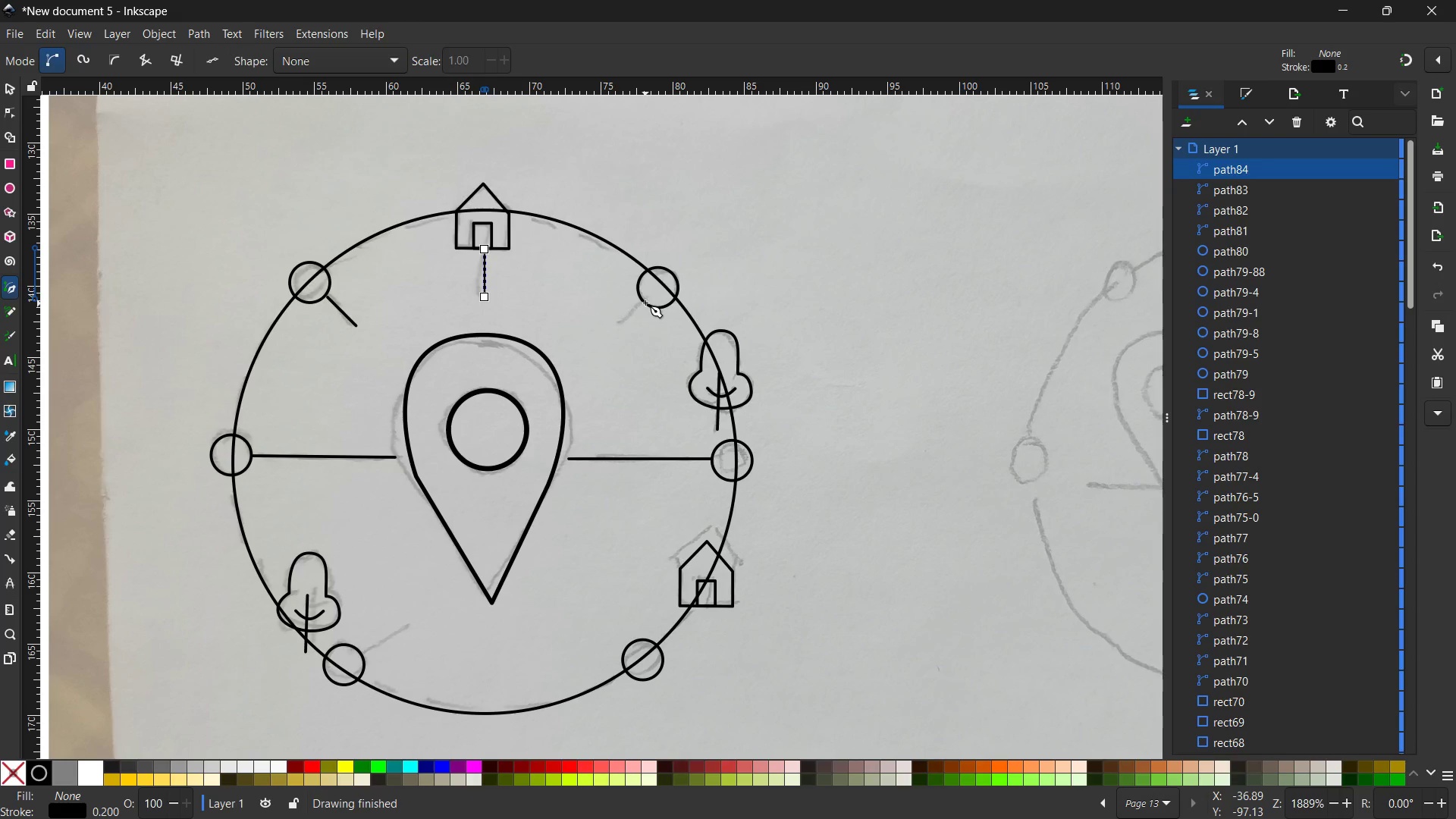 
left_click([645, 303])
 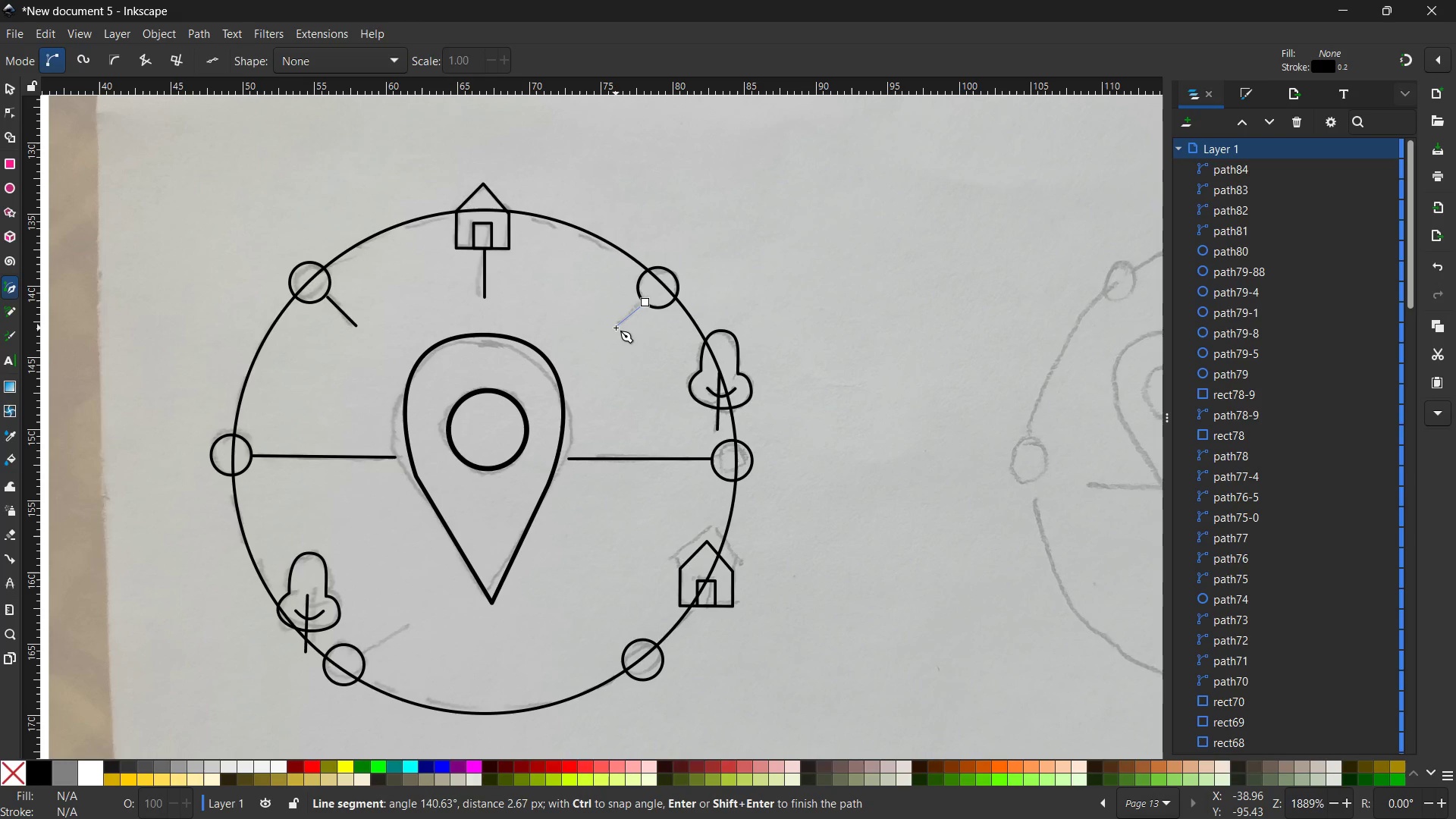 
key(Enter)
 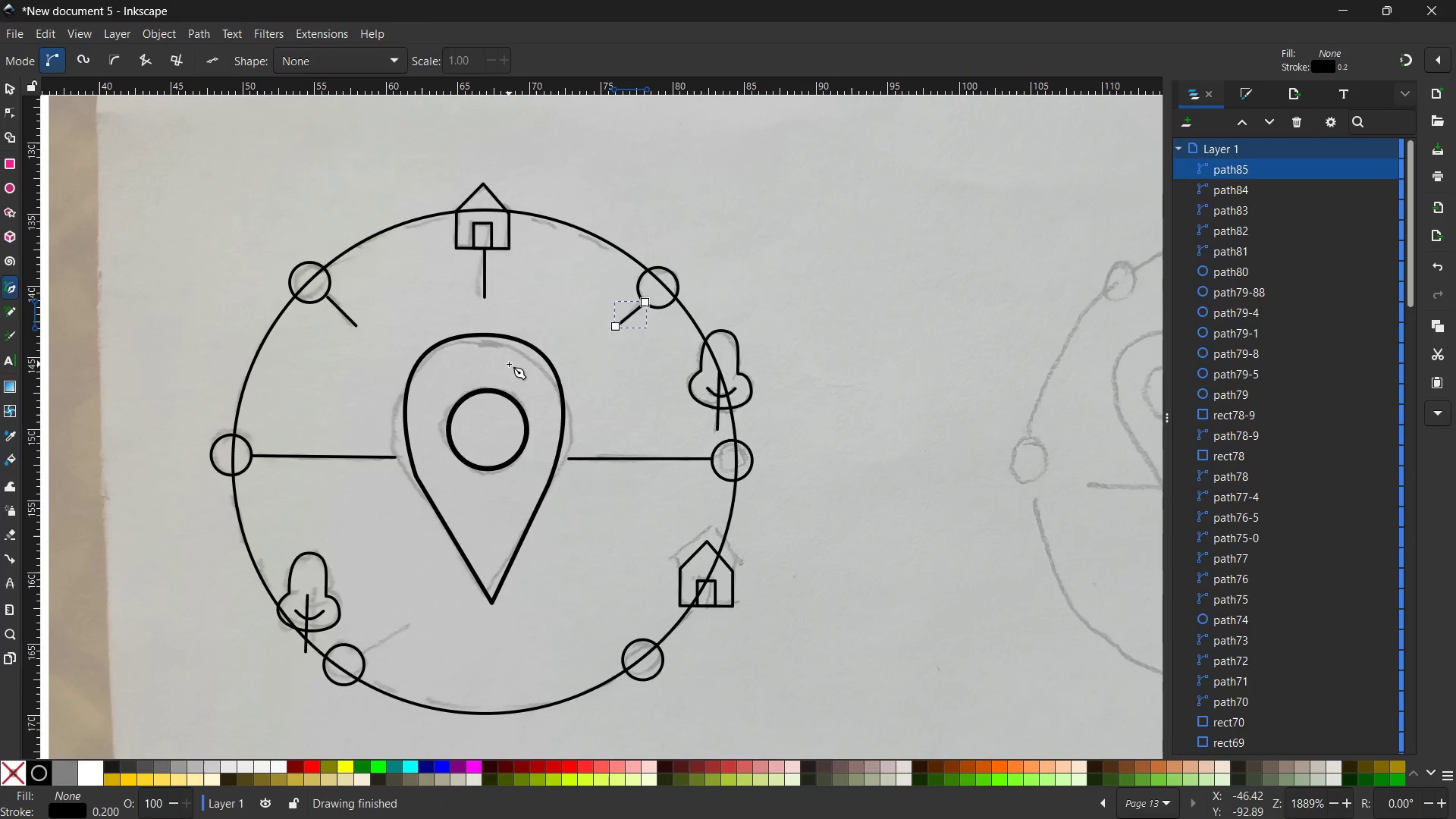 
scroll: coordinate [509, 364], scroll_direction: down, amount: 2.0
 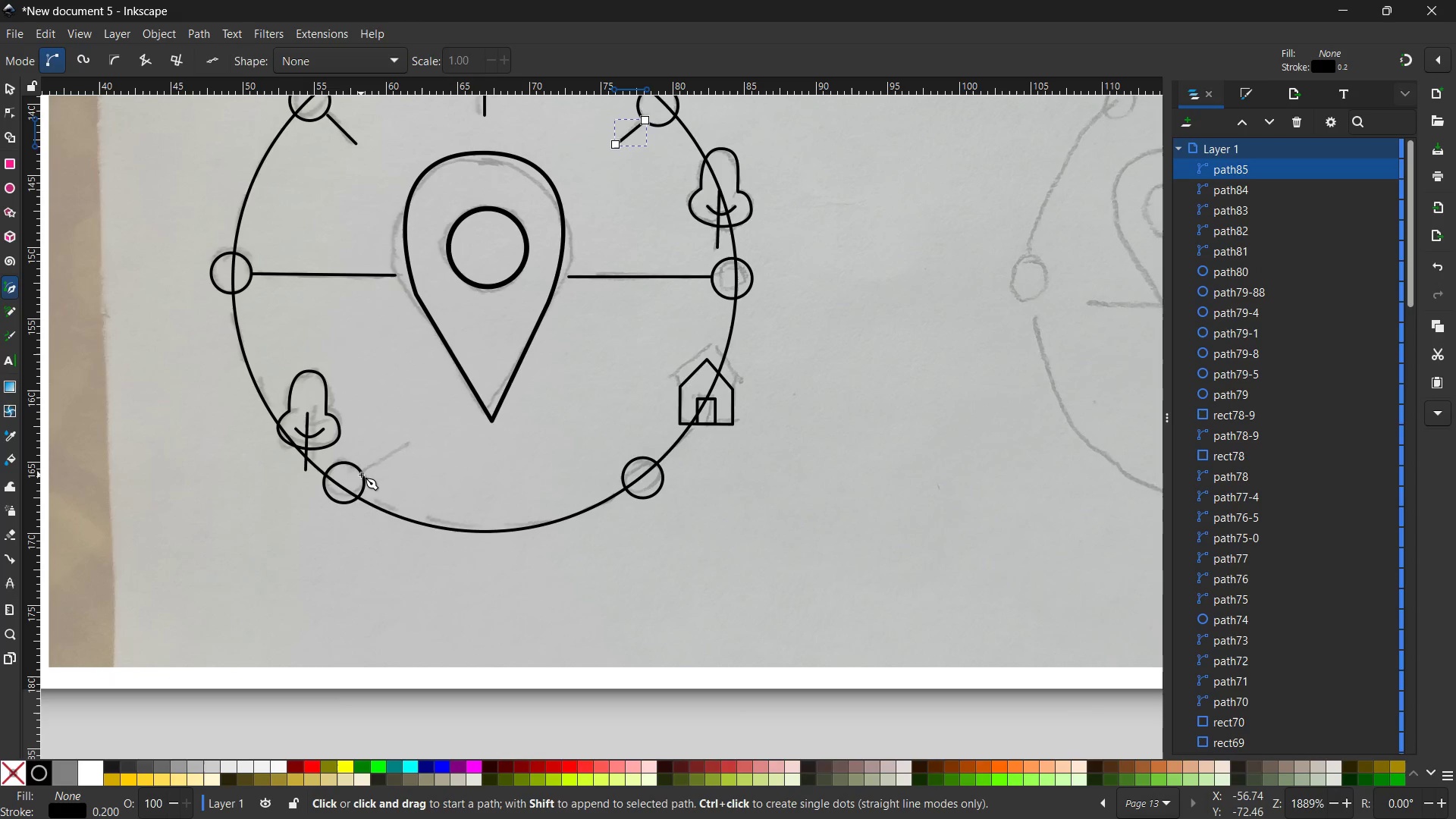 
left_click([360, 469])
 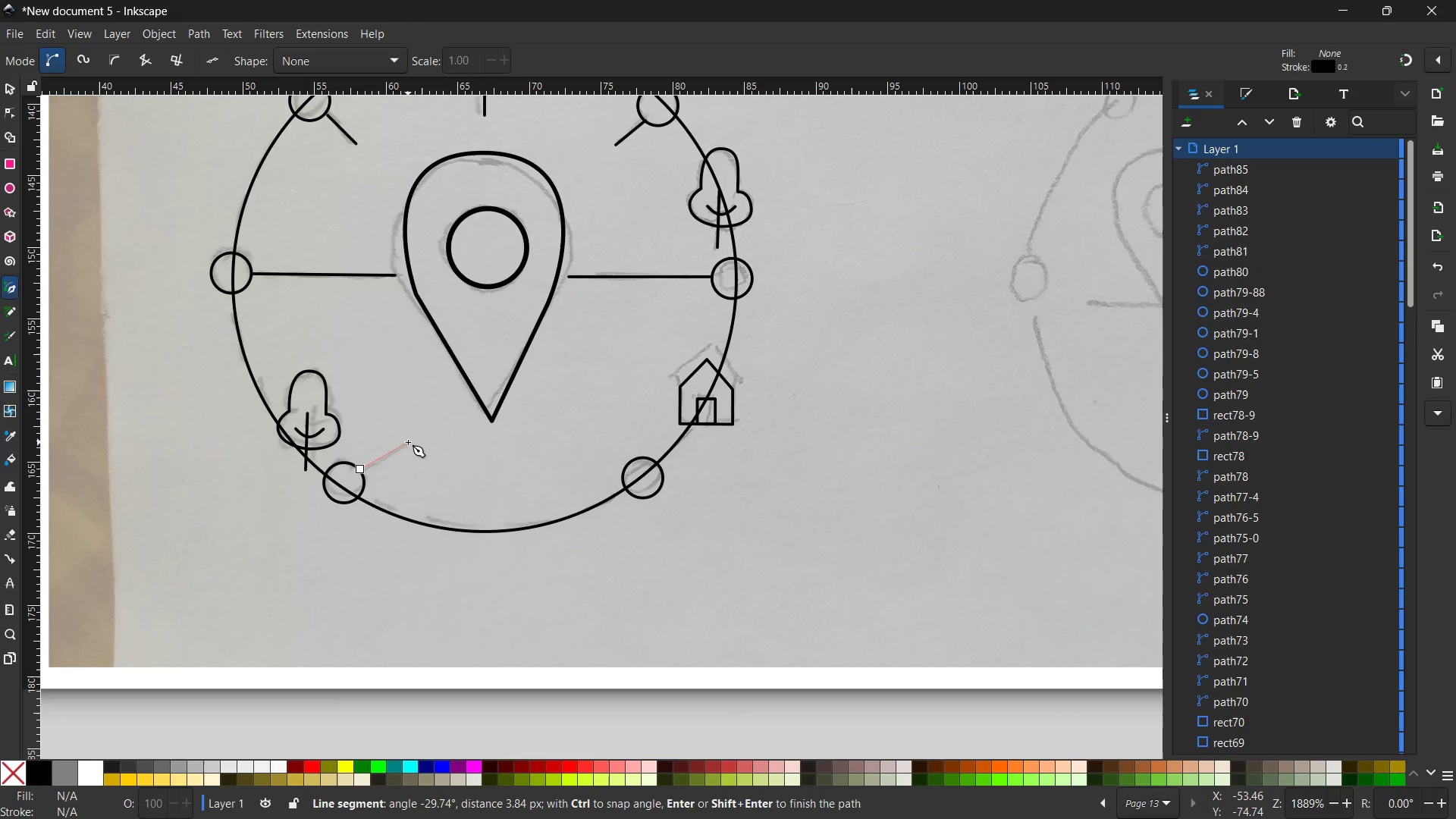 
left_click([408, 442])
 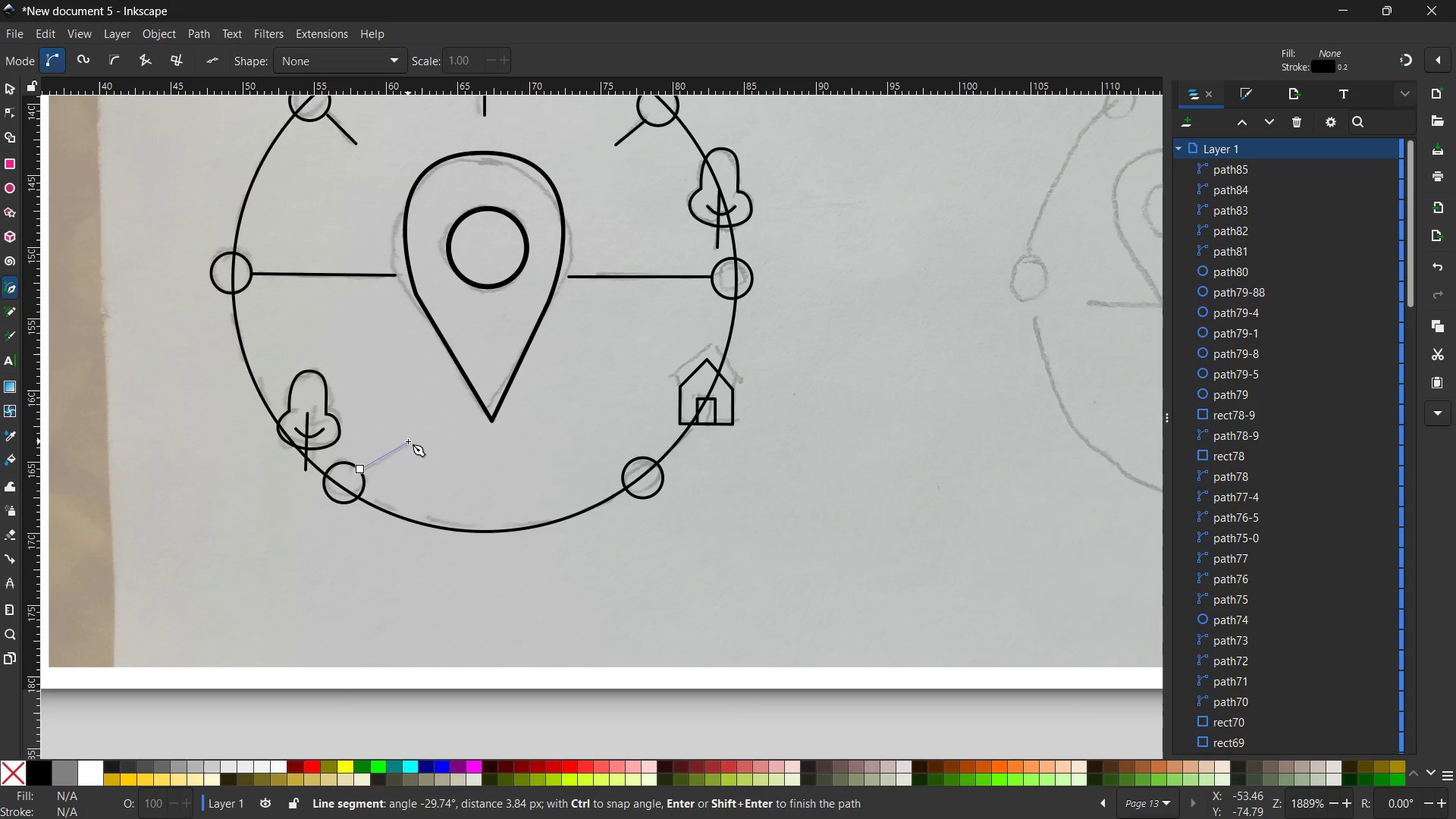 
key(Enter)
 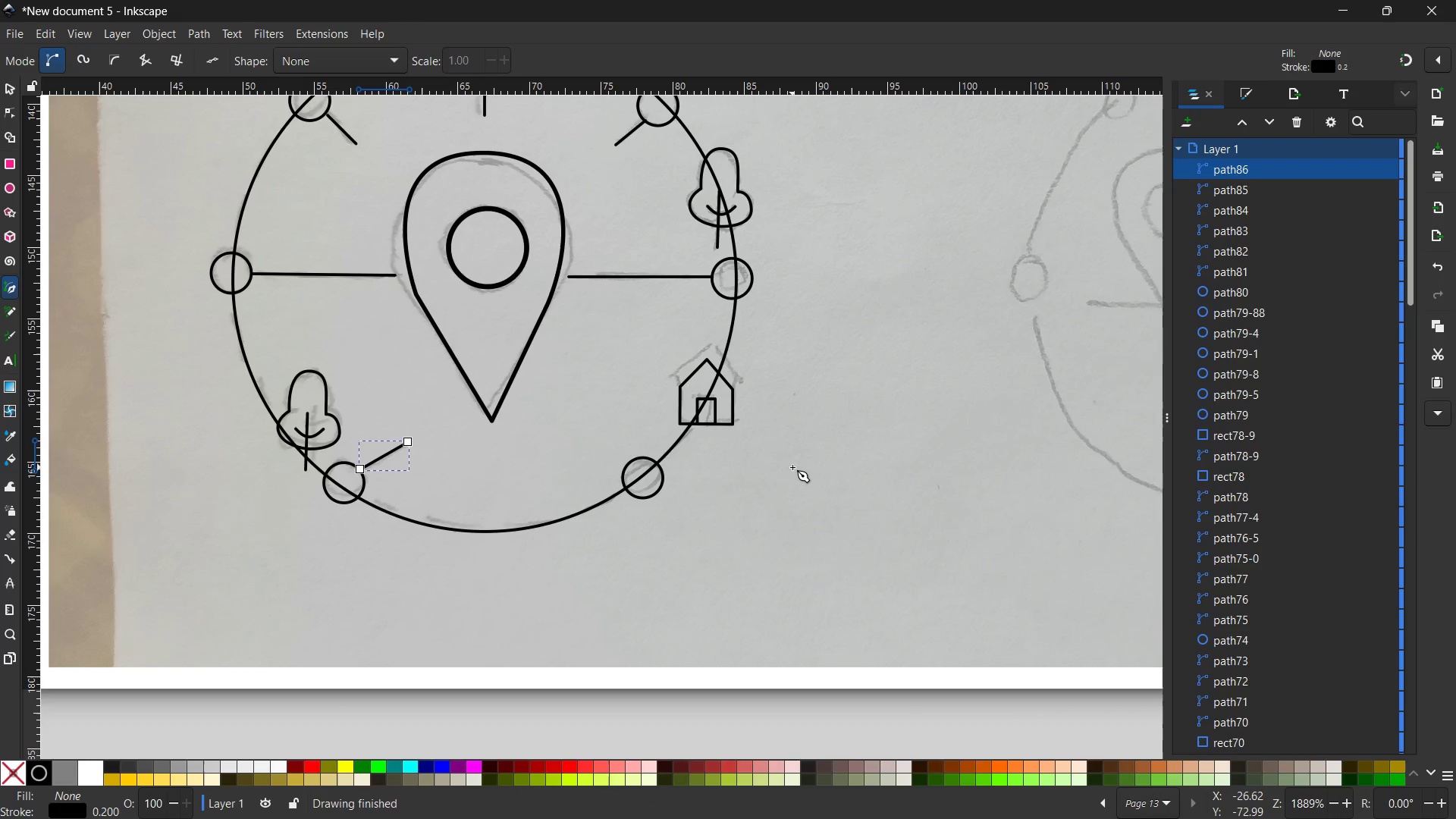 
scroll: coordinate [792, 467], scroll_direction: none, amount: 0.0
 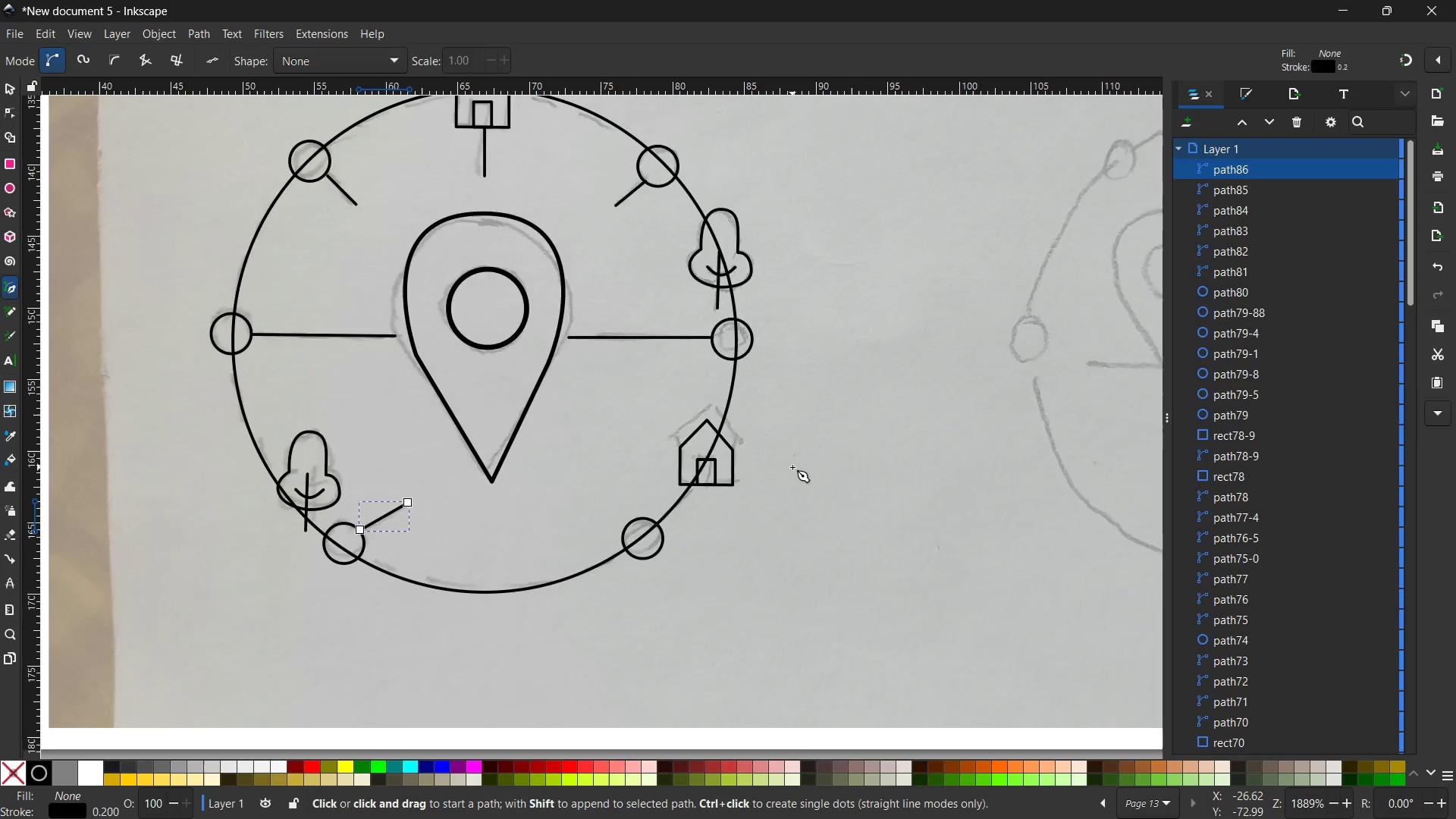 
scroll: coordinate [792, 467], scroll_direction: up, amount: 1.0
 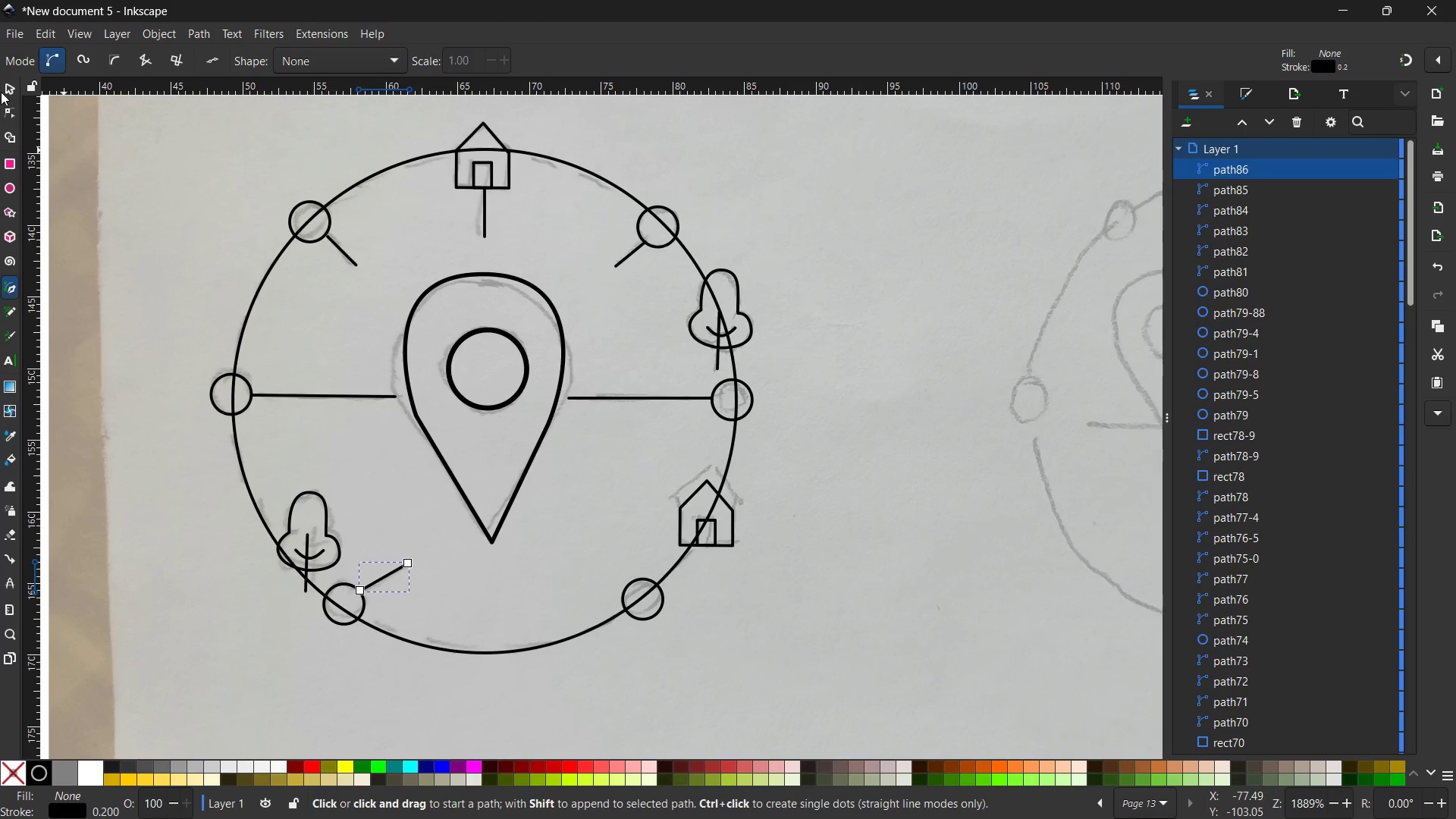 
left_click([15, 87])
 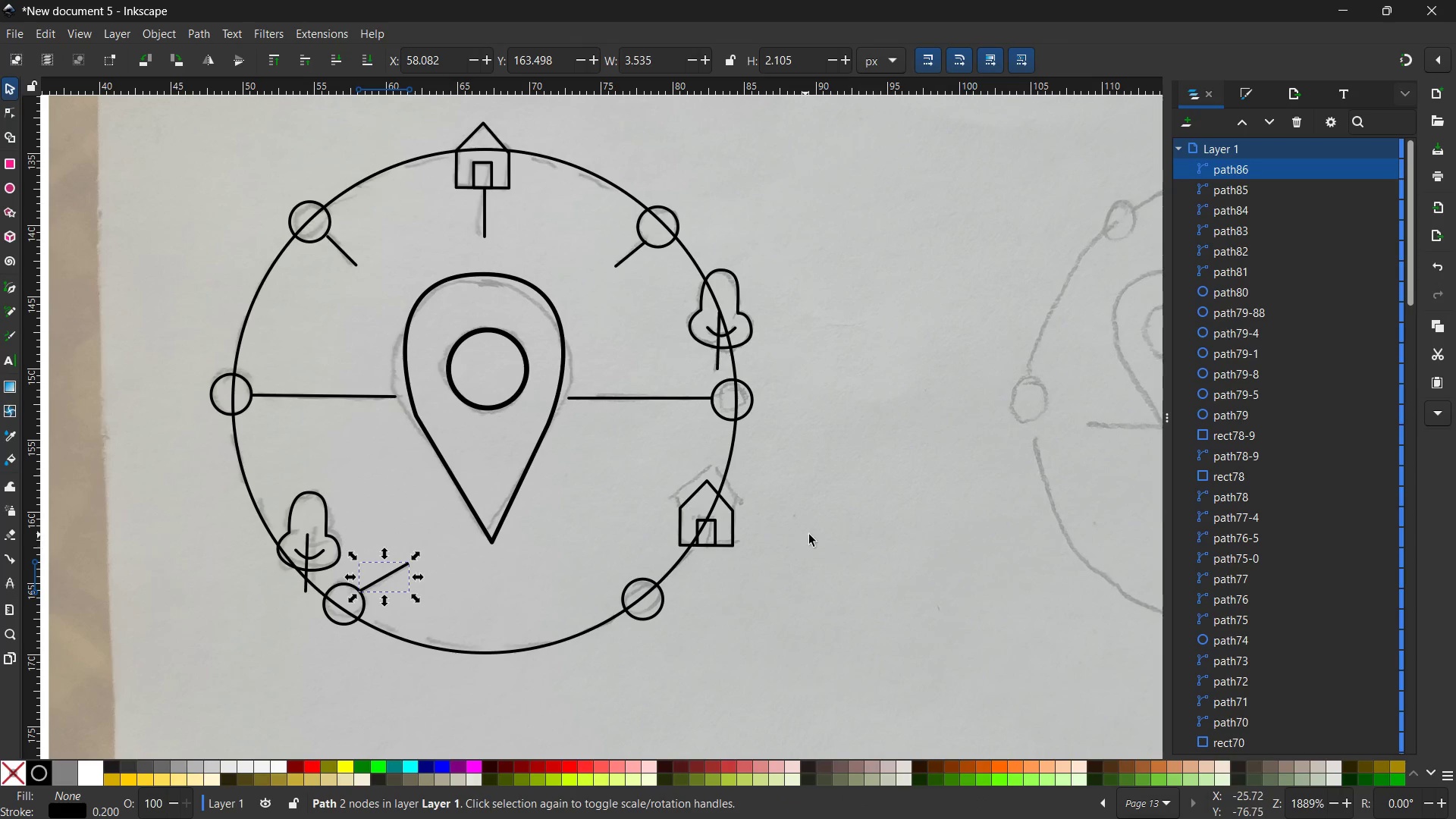 
hold_key(key=Space, duration=0.86)
 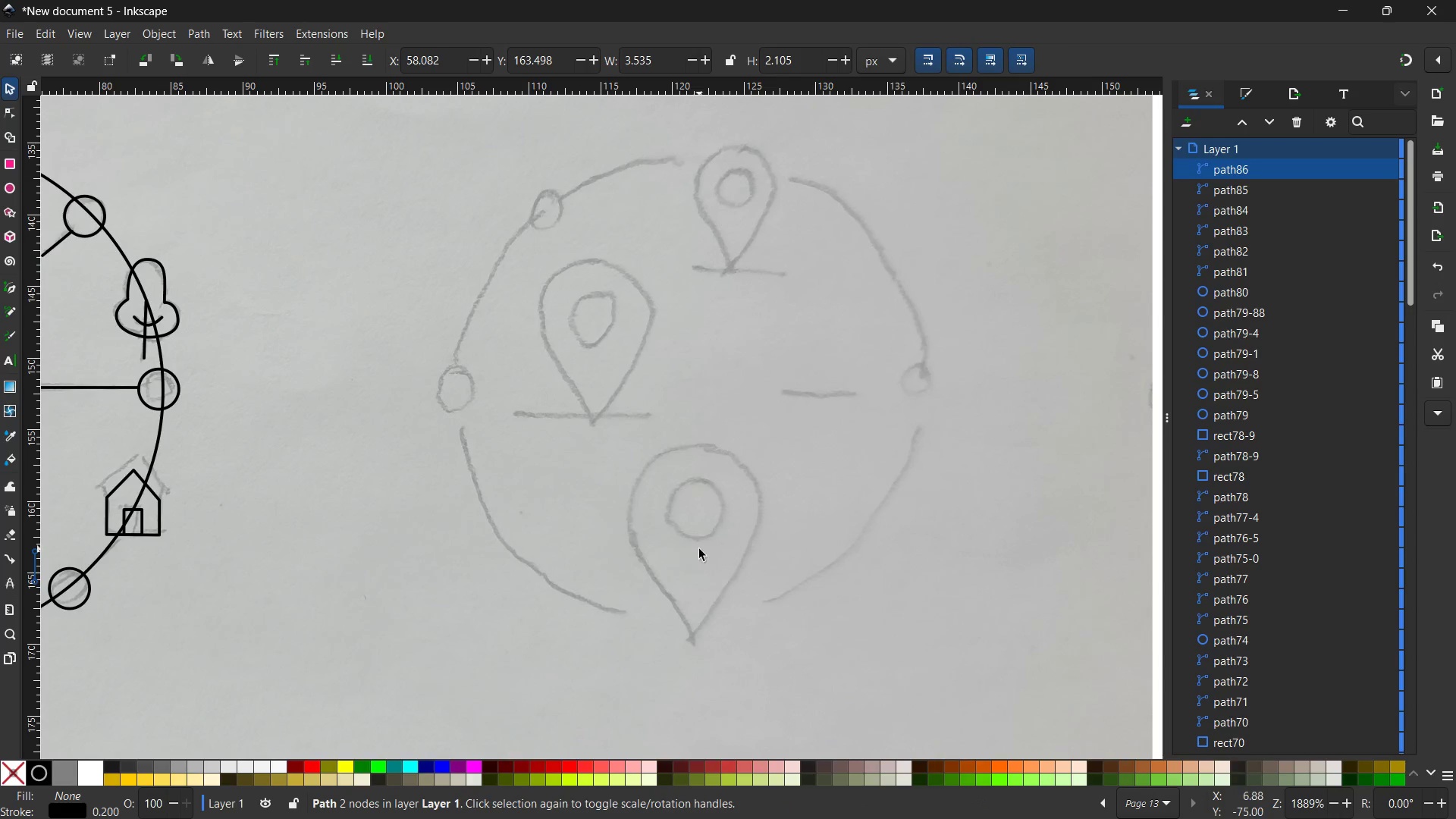 
left_click_drag(start_coordinate=[830, 538], to_coordinate=[238, 524])
 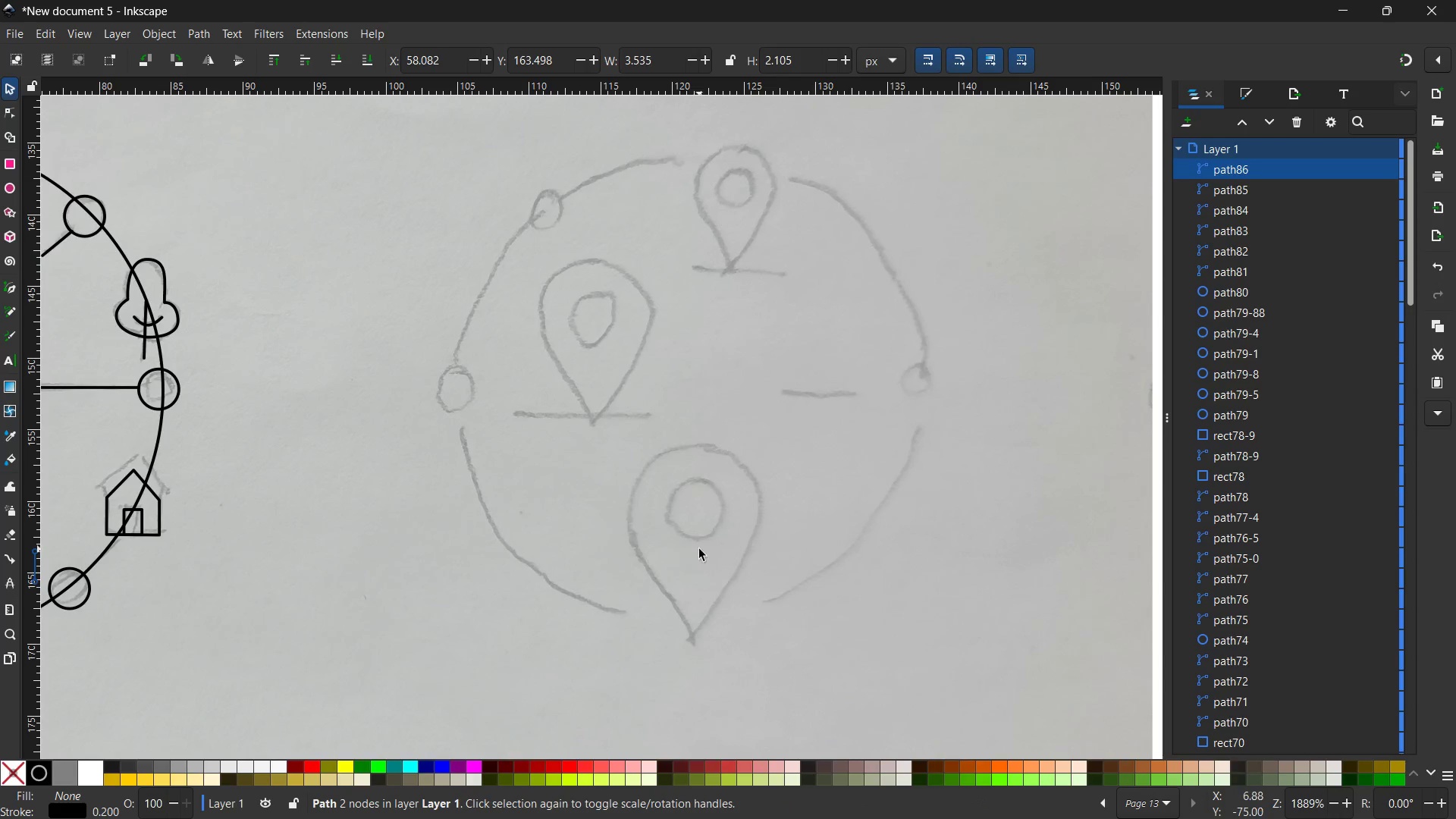 
hold_key(key=Space, duration=0.7)
 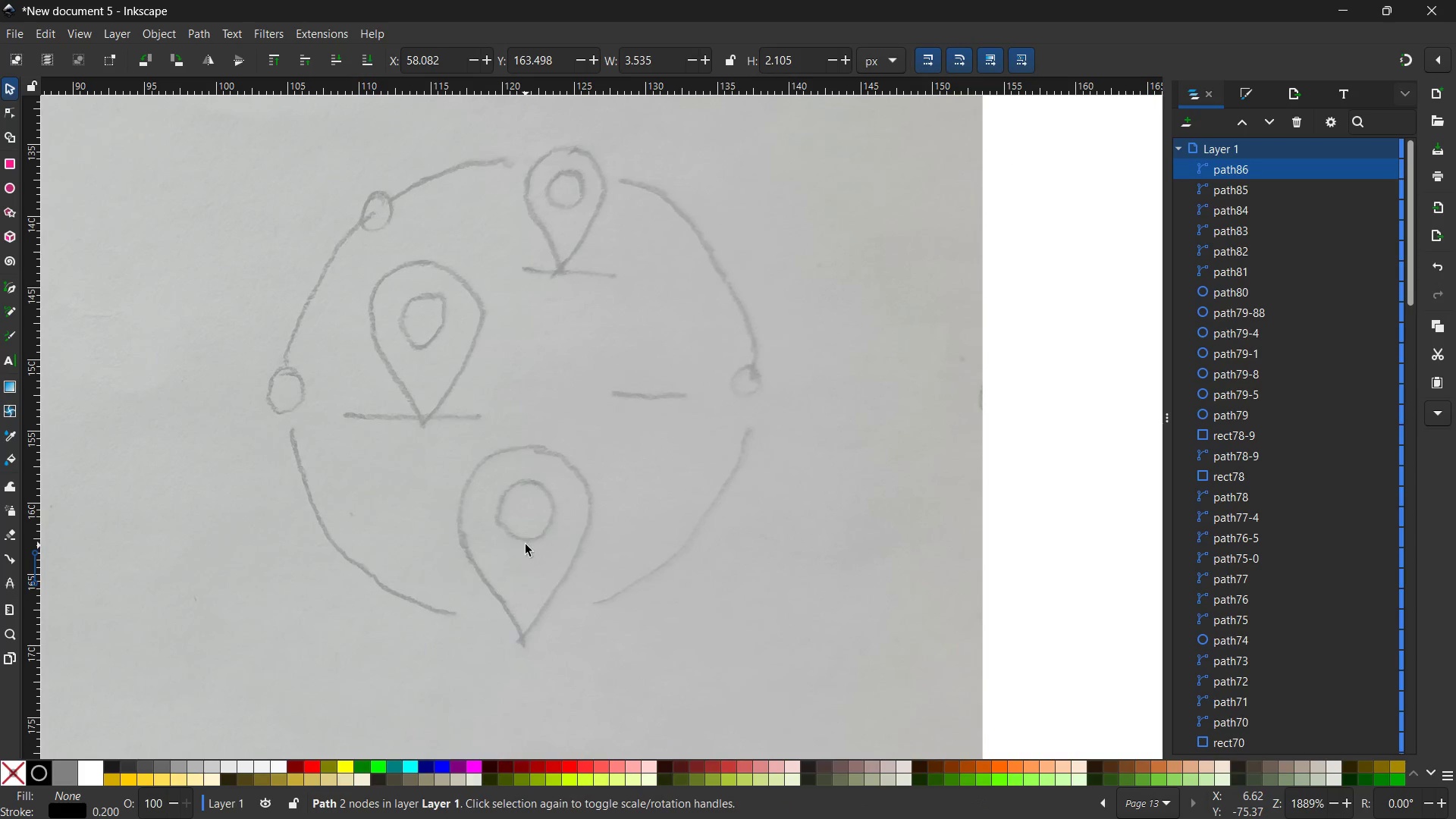 
left_click_drag(start_coordinate=[699, 549], to_coordinate=[529, 551])
 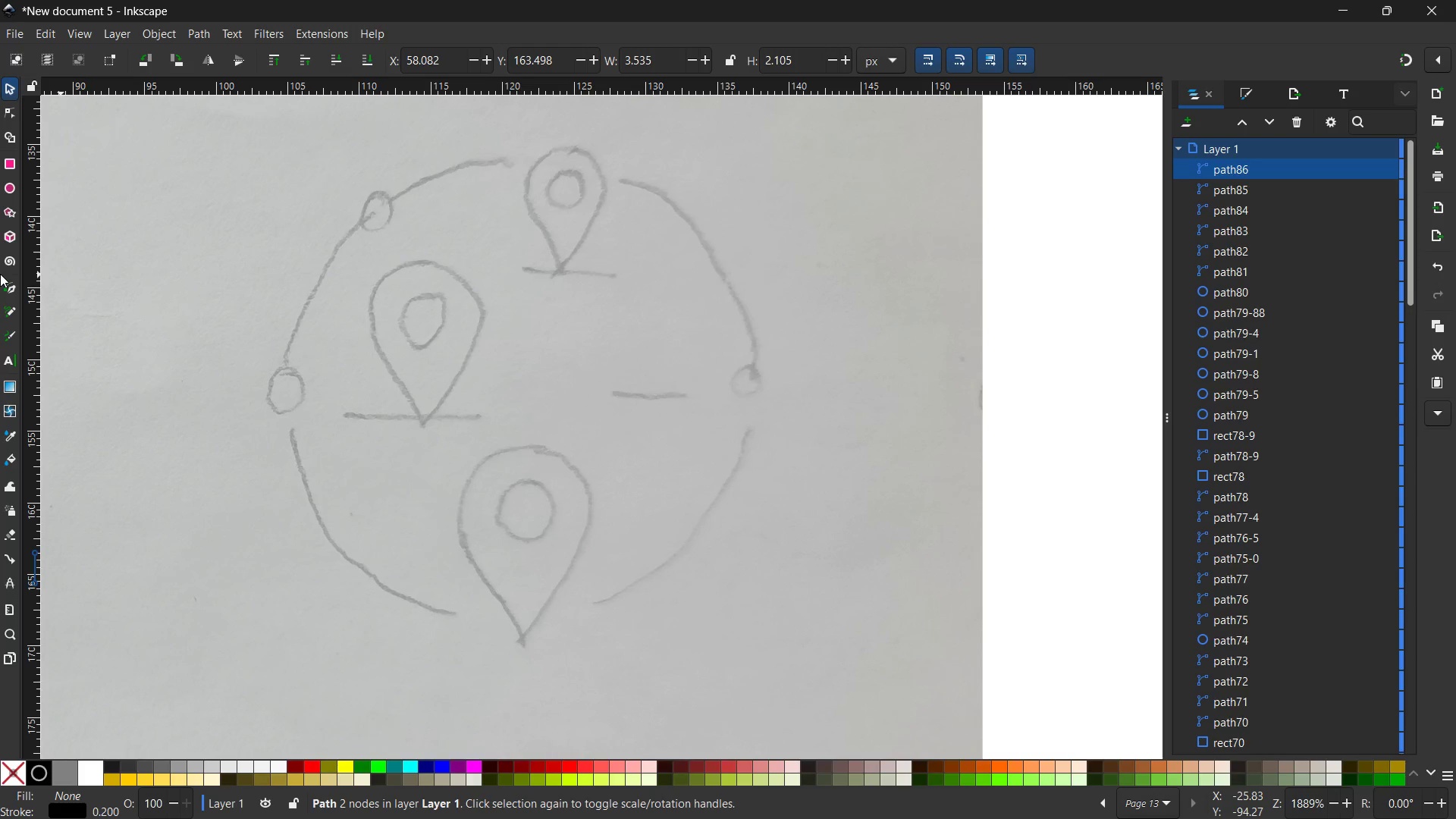 
wait(7.42)
 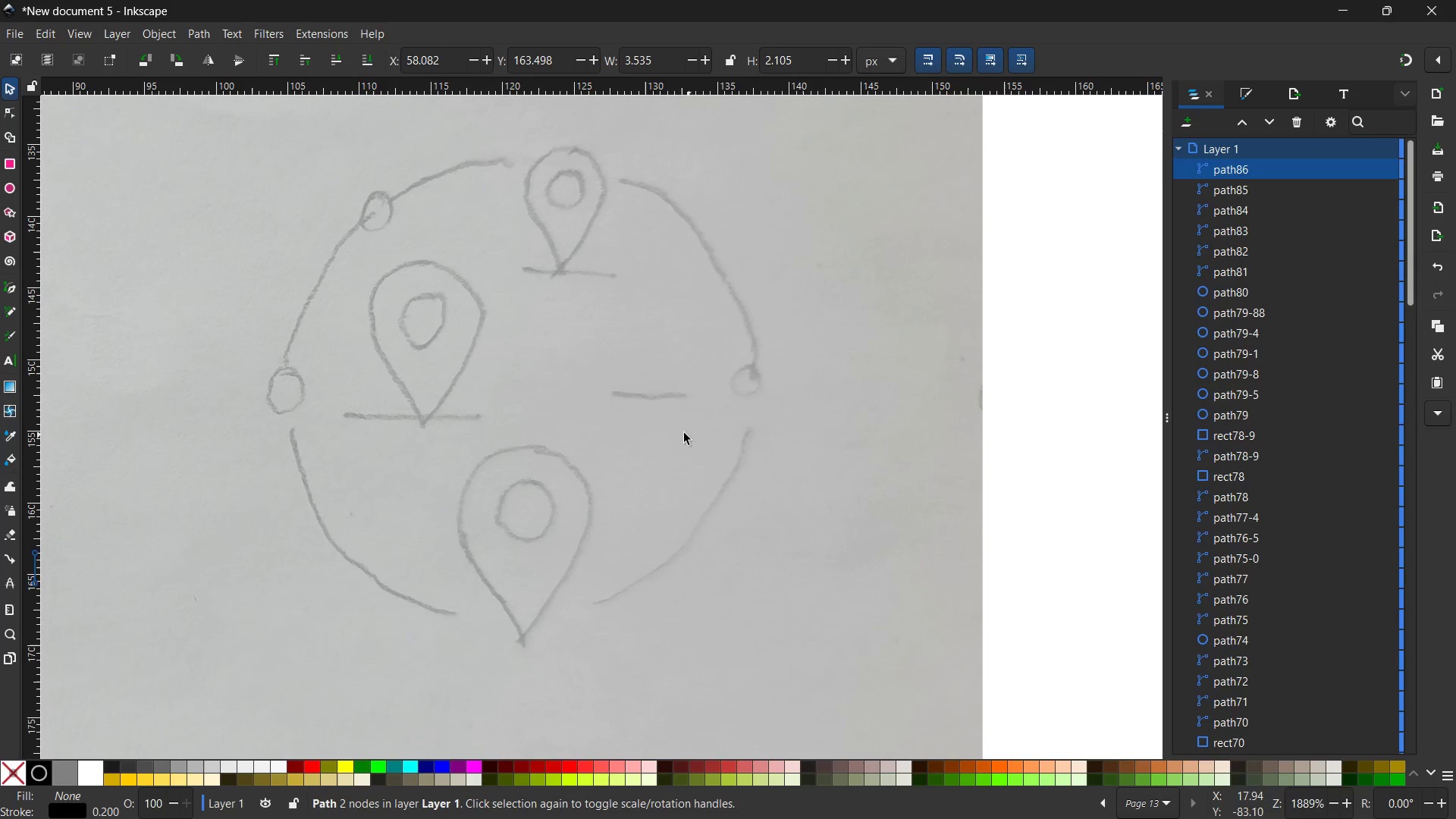 
left_click([11, 187])
 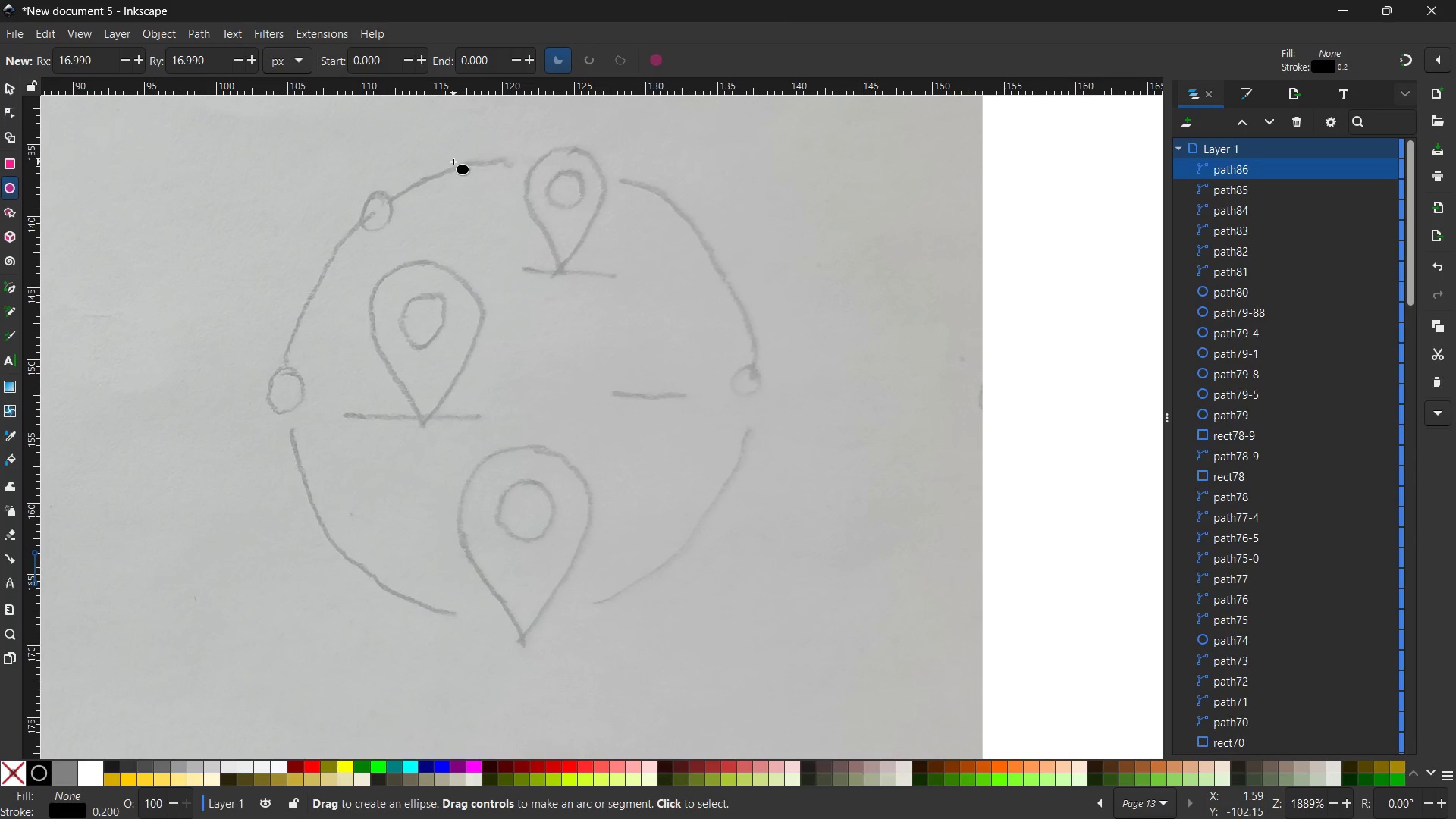 
hold_key(key=ControlLeft, duration=2.83)
left_click_drag(start_coordinate=[321, 164], to_coordinate=[757, 613])
 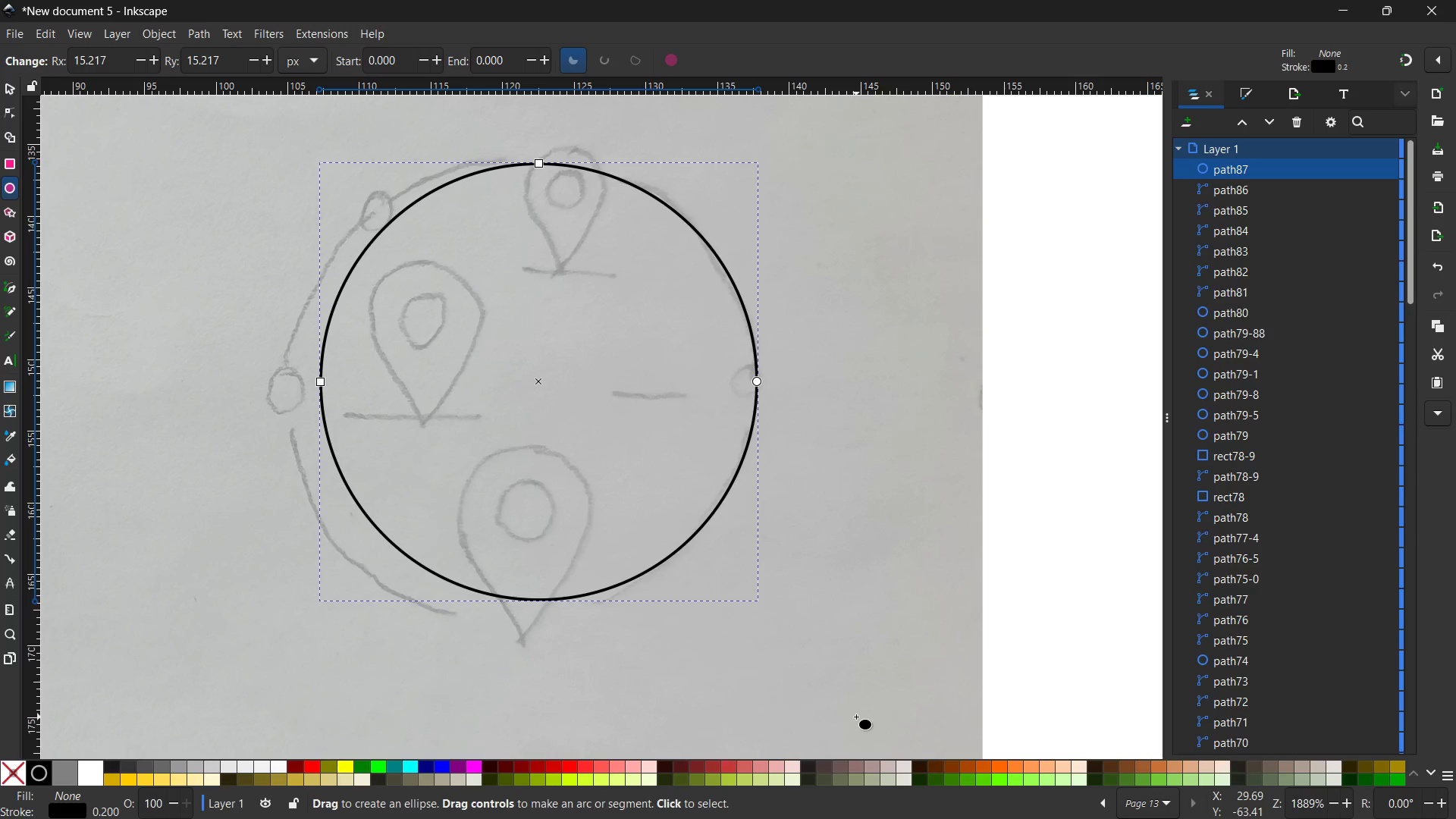 
wait(6.25)
 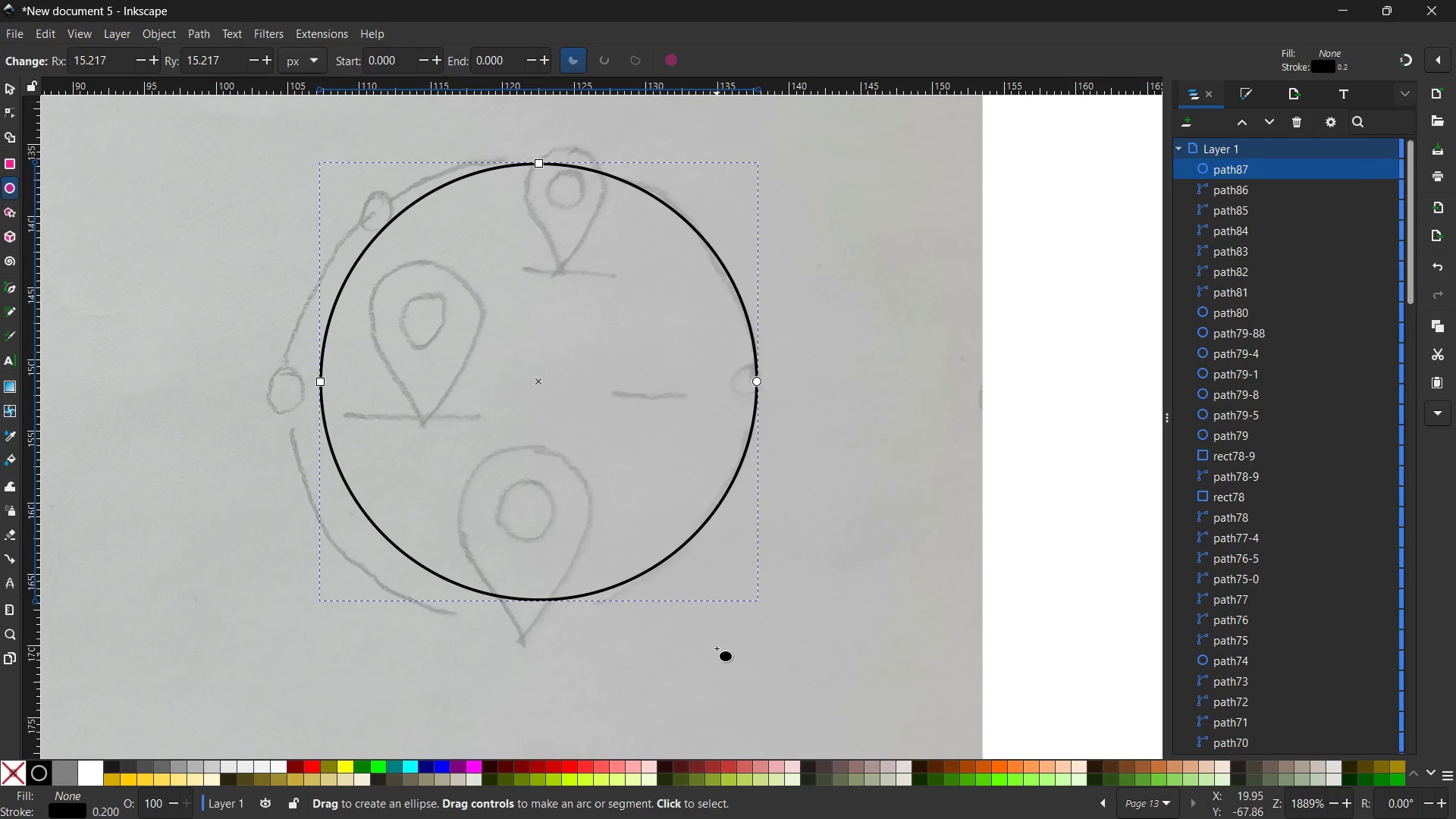 
left_click([7, 95])
 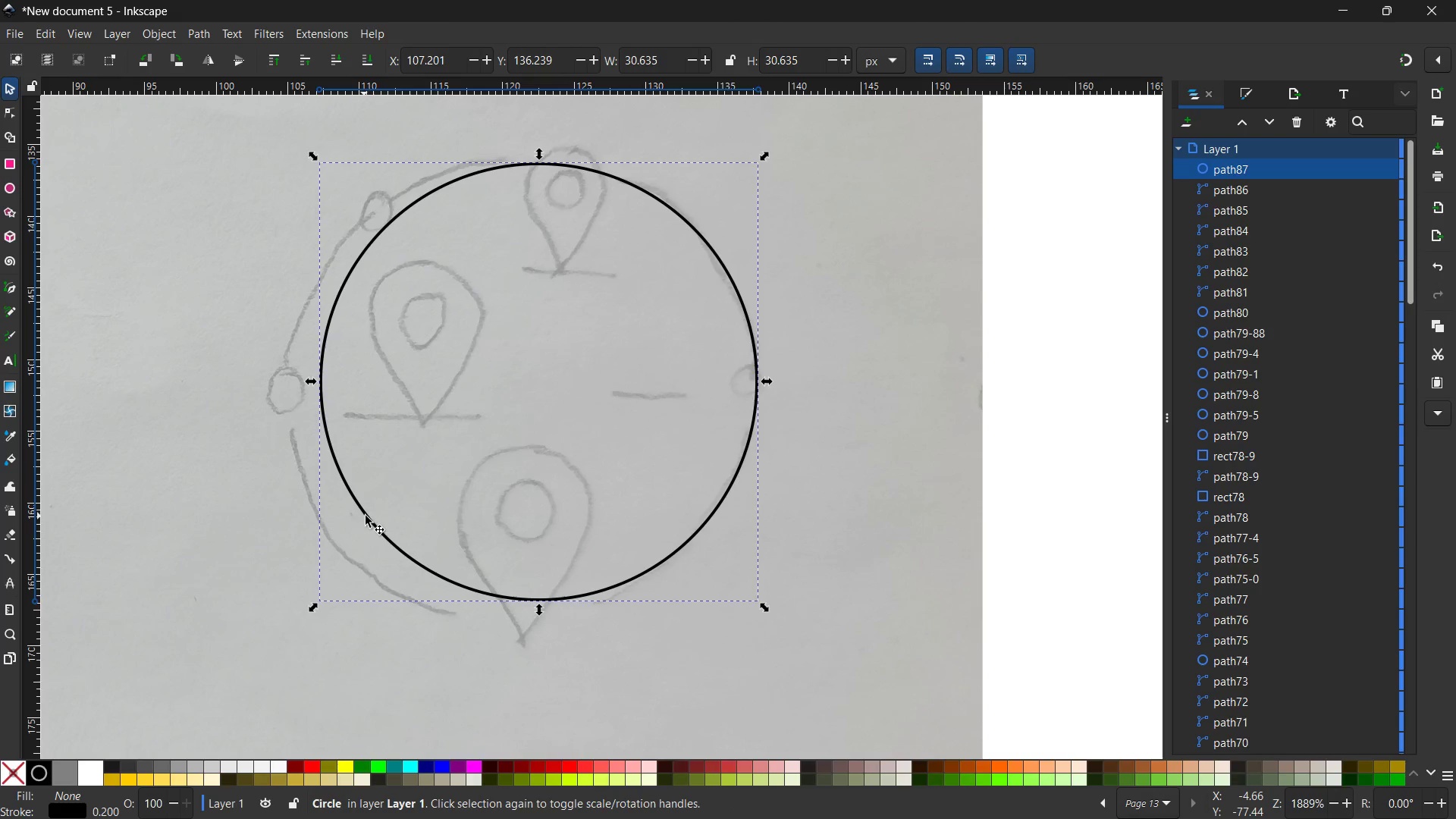 
left_click_drag(start_coordinate=[366, 516], to_coordinate=[328, 538])
 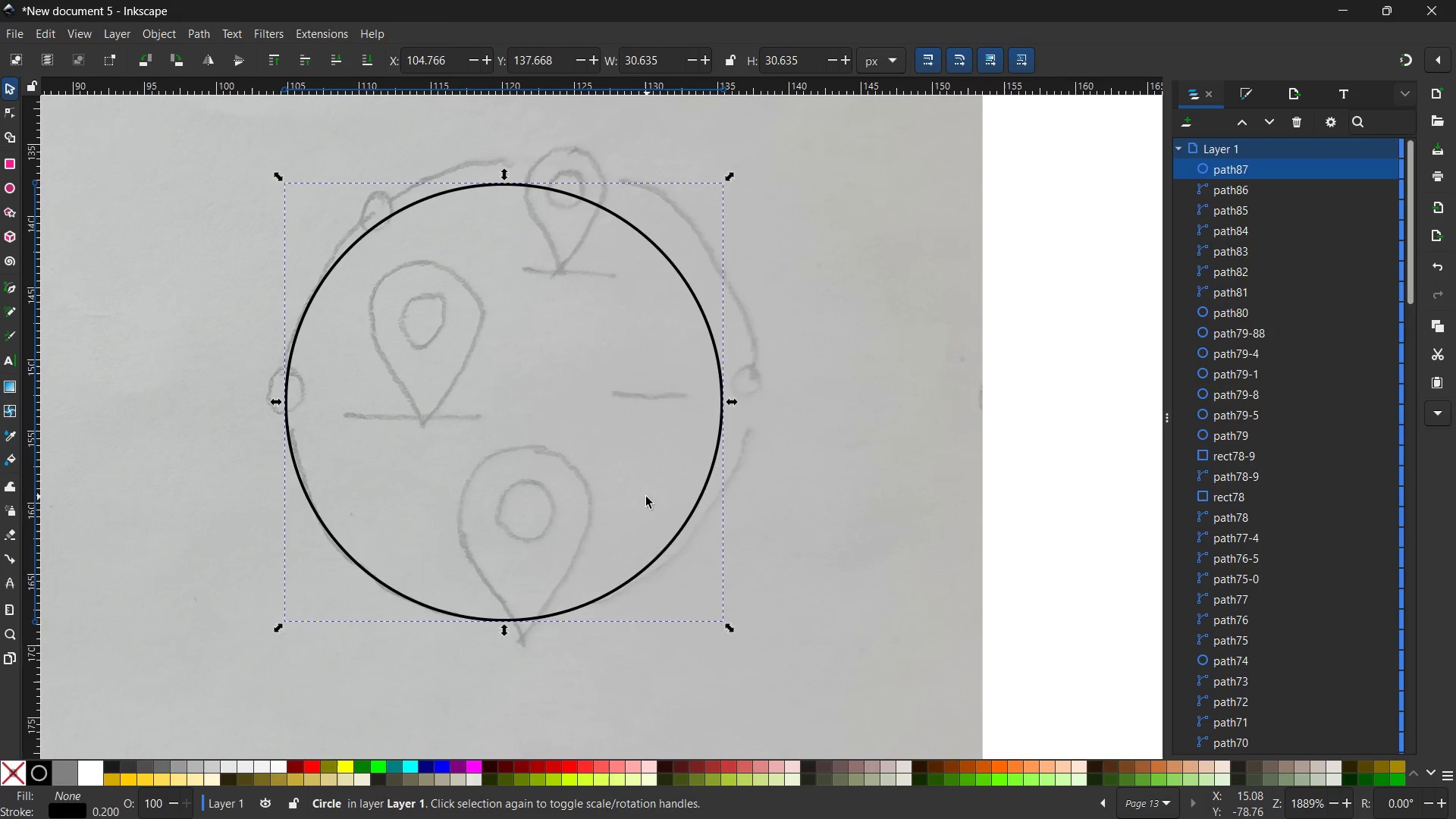 
scroll: coordinate [645, 497], scroll_direction: up, amount: 1.0
 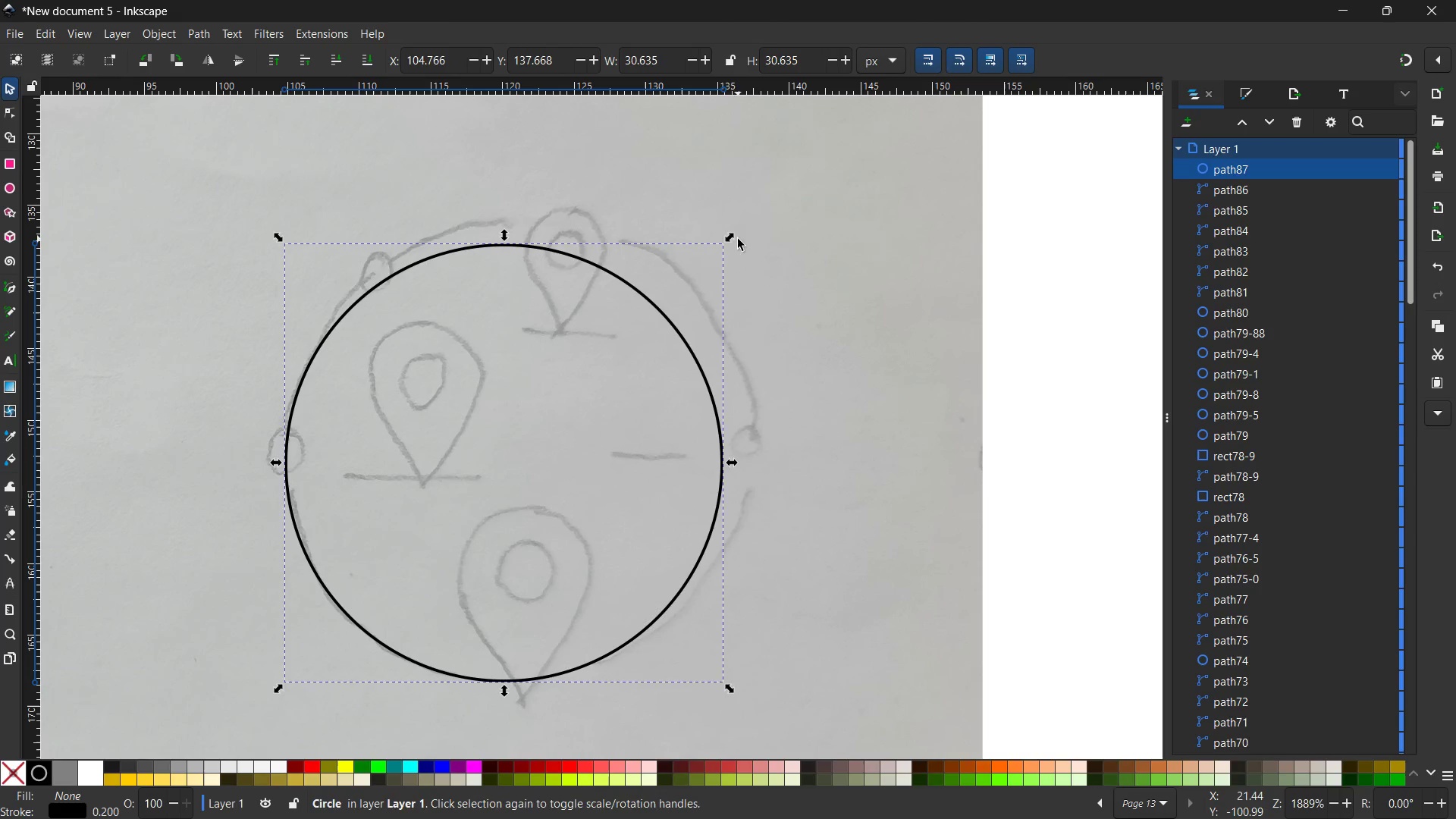 
hold_key(key=ControlLeft, duration=5.84)
left_click_drag(start_coordinate=[730, 239], to_coordinate=[873, 208])
 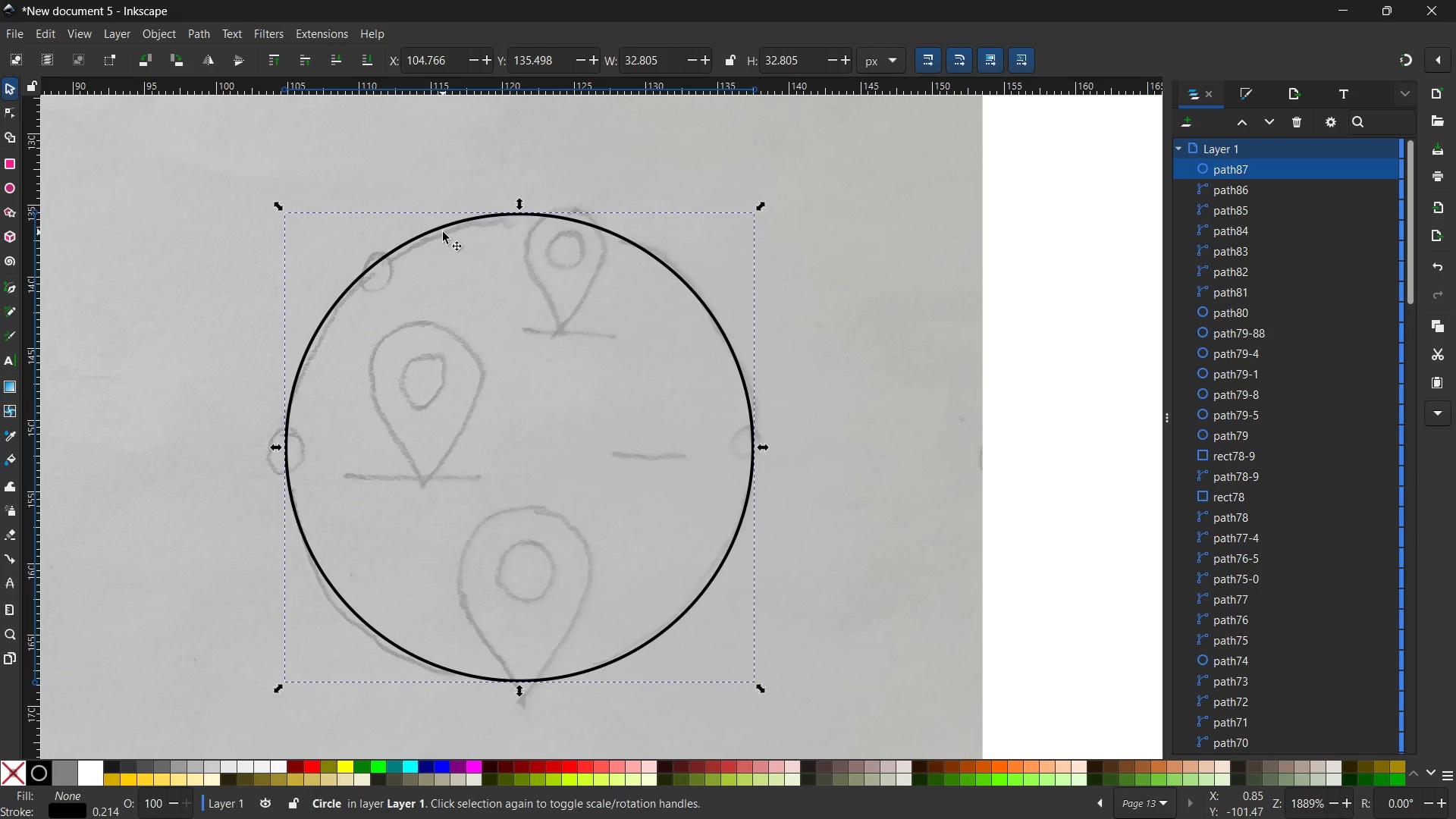 
left_click_drag(start_coordinate=[439, 231], to_coordinate=[444, 237])
 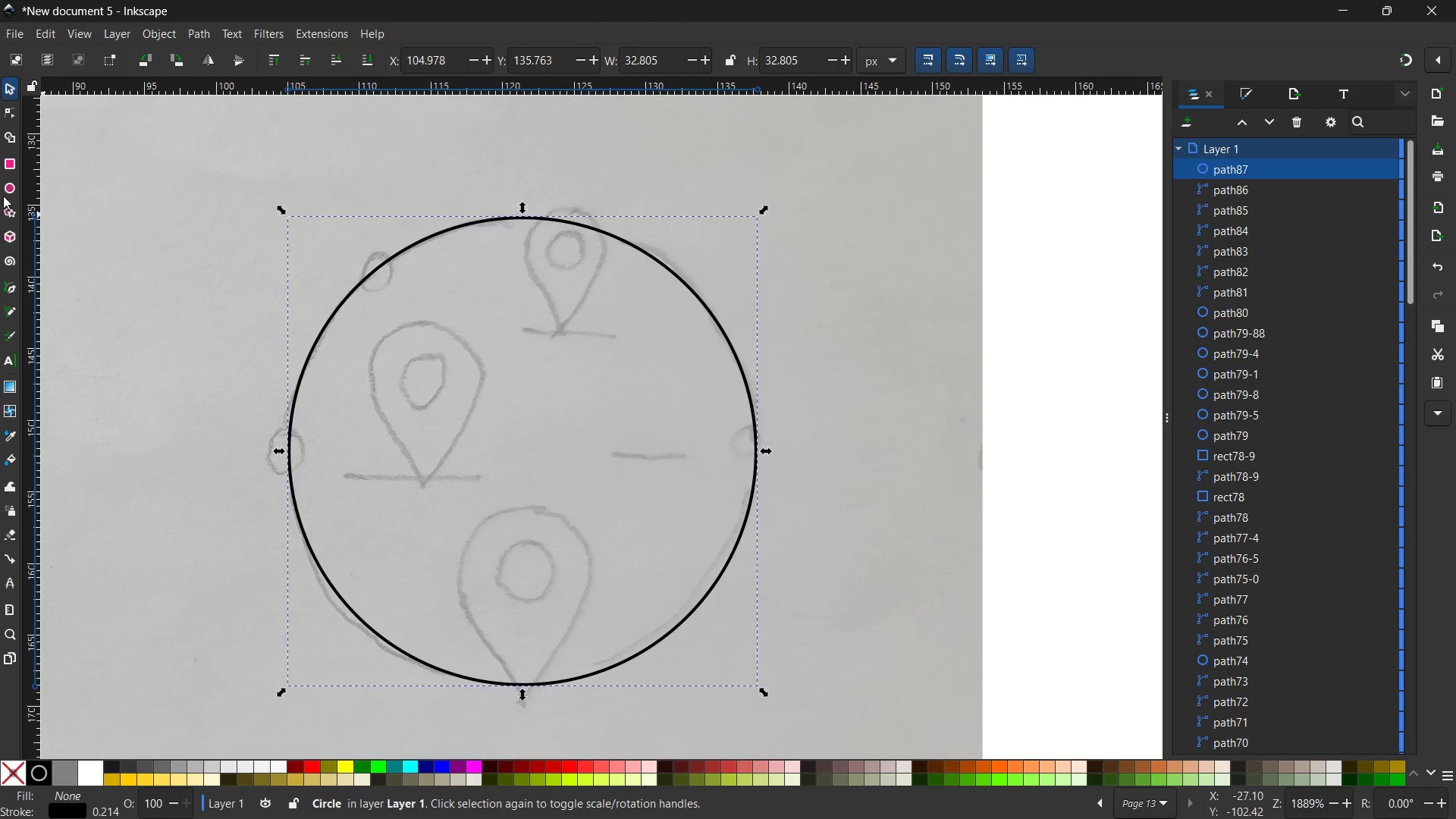 
left_click([8, 185])
 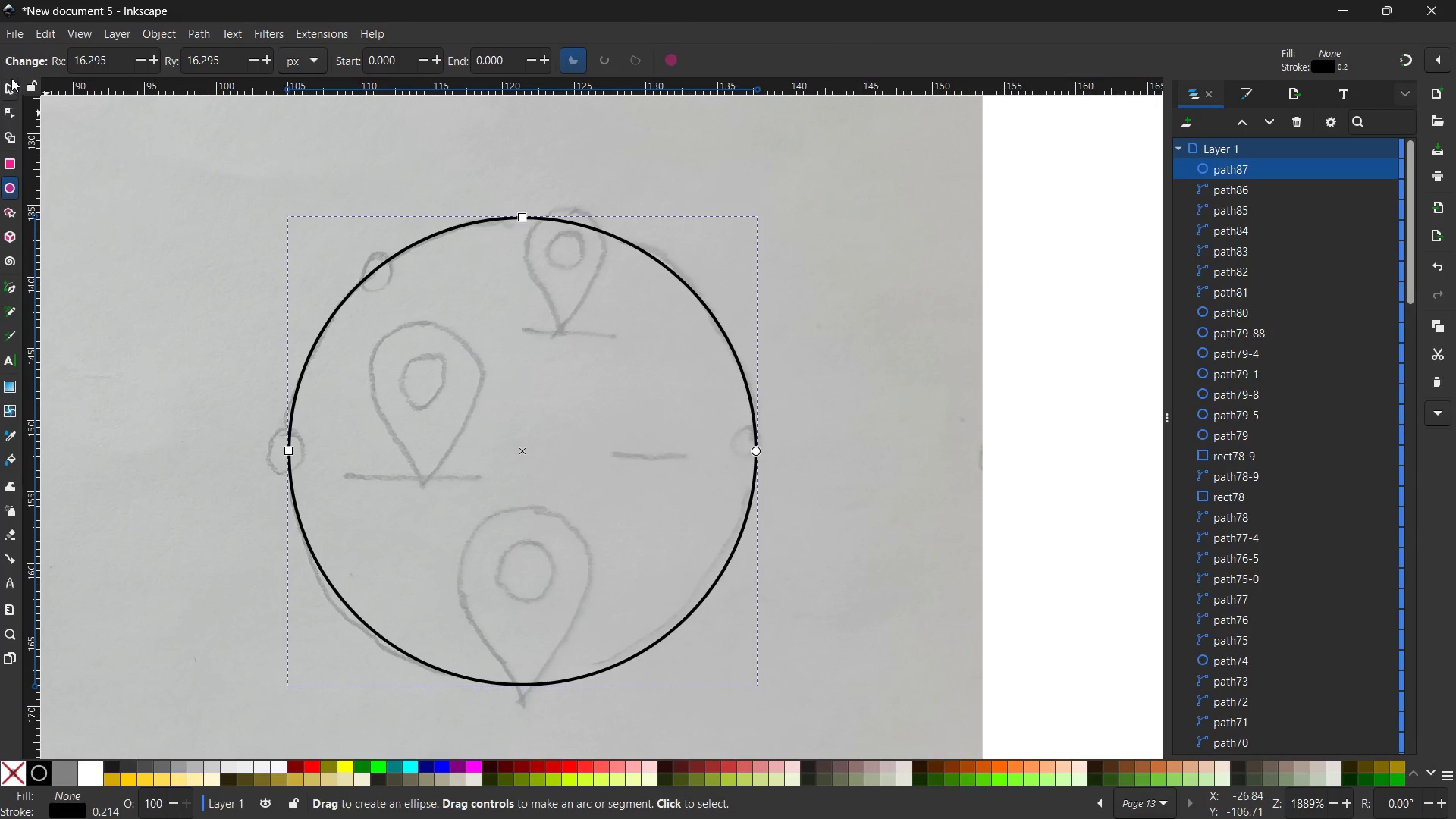 
left_click([3, 95])
 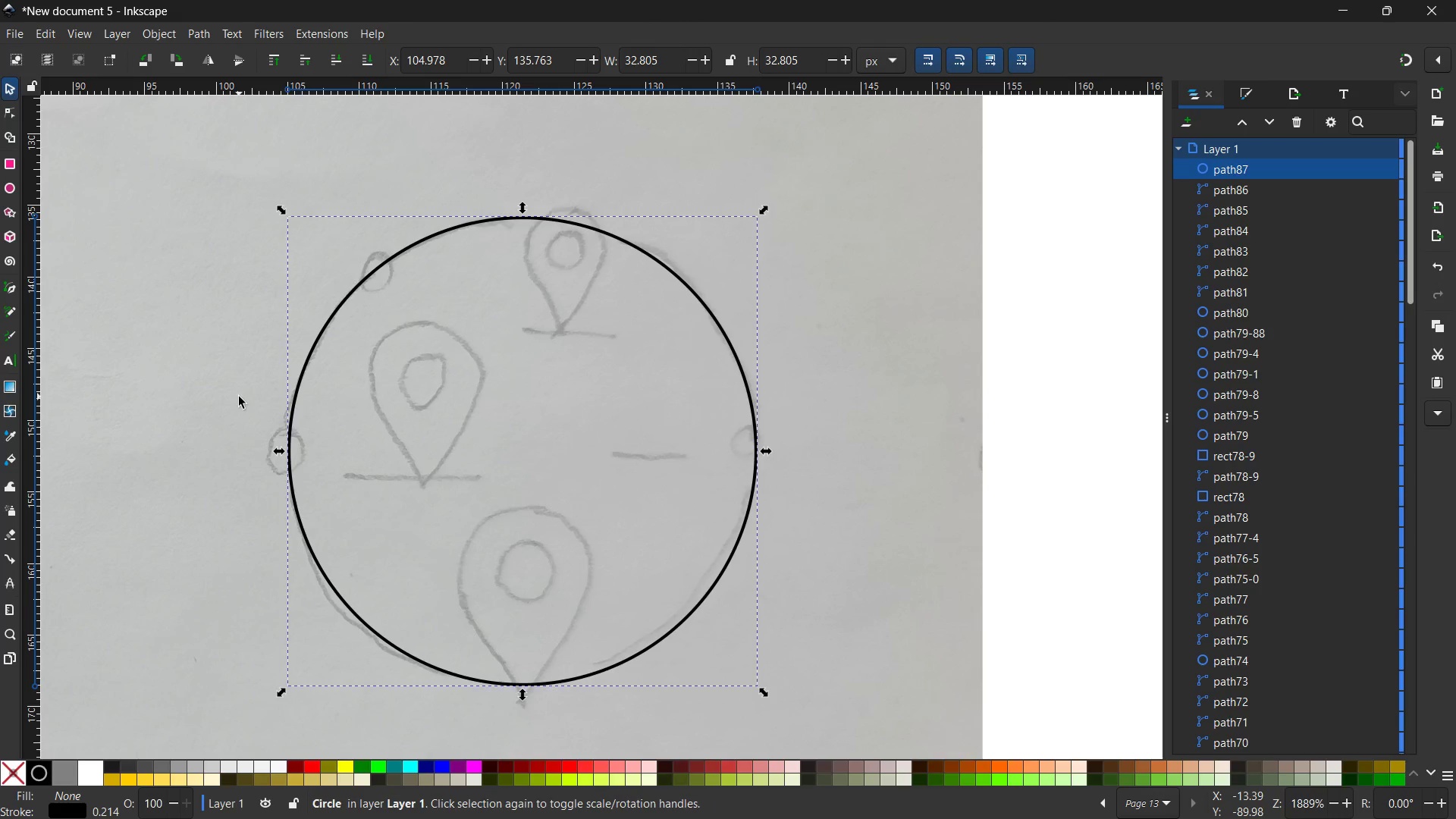 
hold_key(key=Space, duration=1.03)
 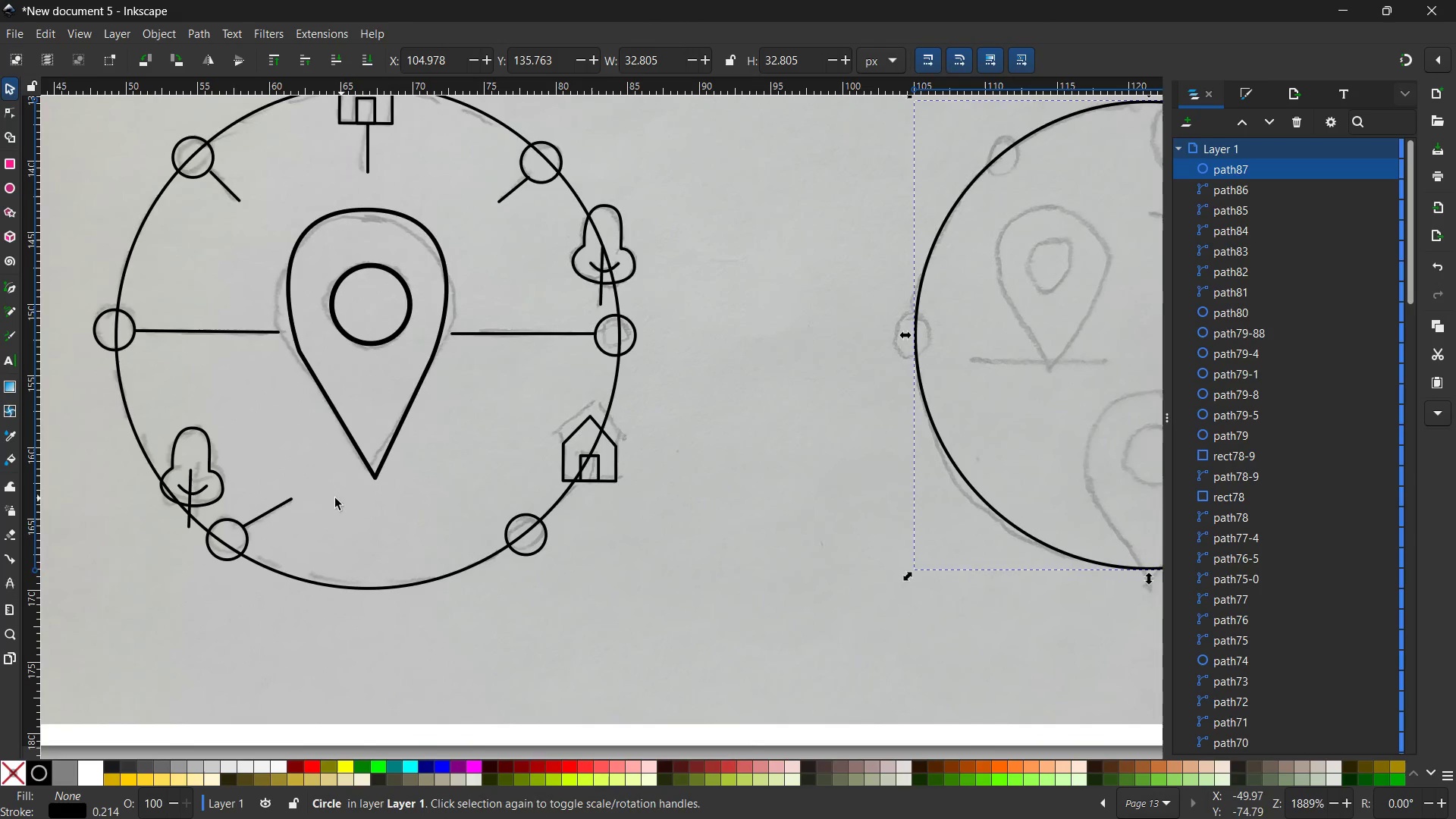 
left_click_drag(start_coordinate=[235, 399], to_coordinate=[860, 282])
 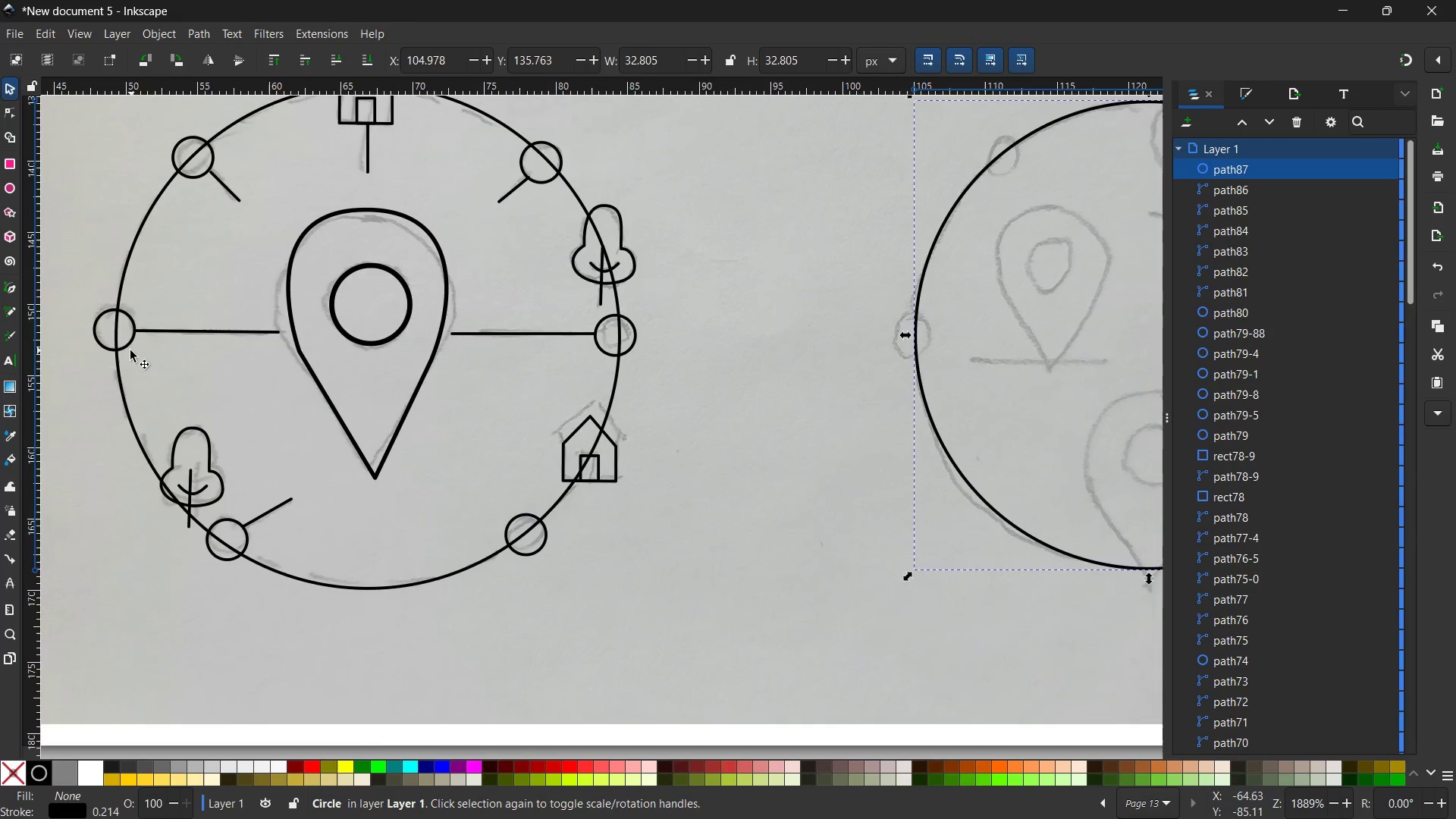 
left_click([121, 348])
 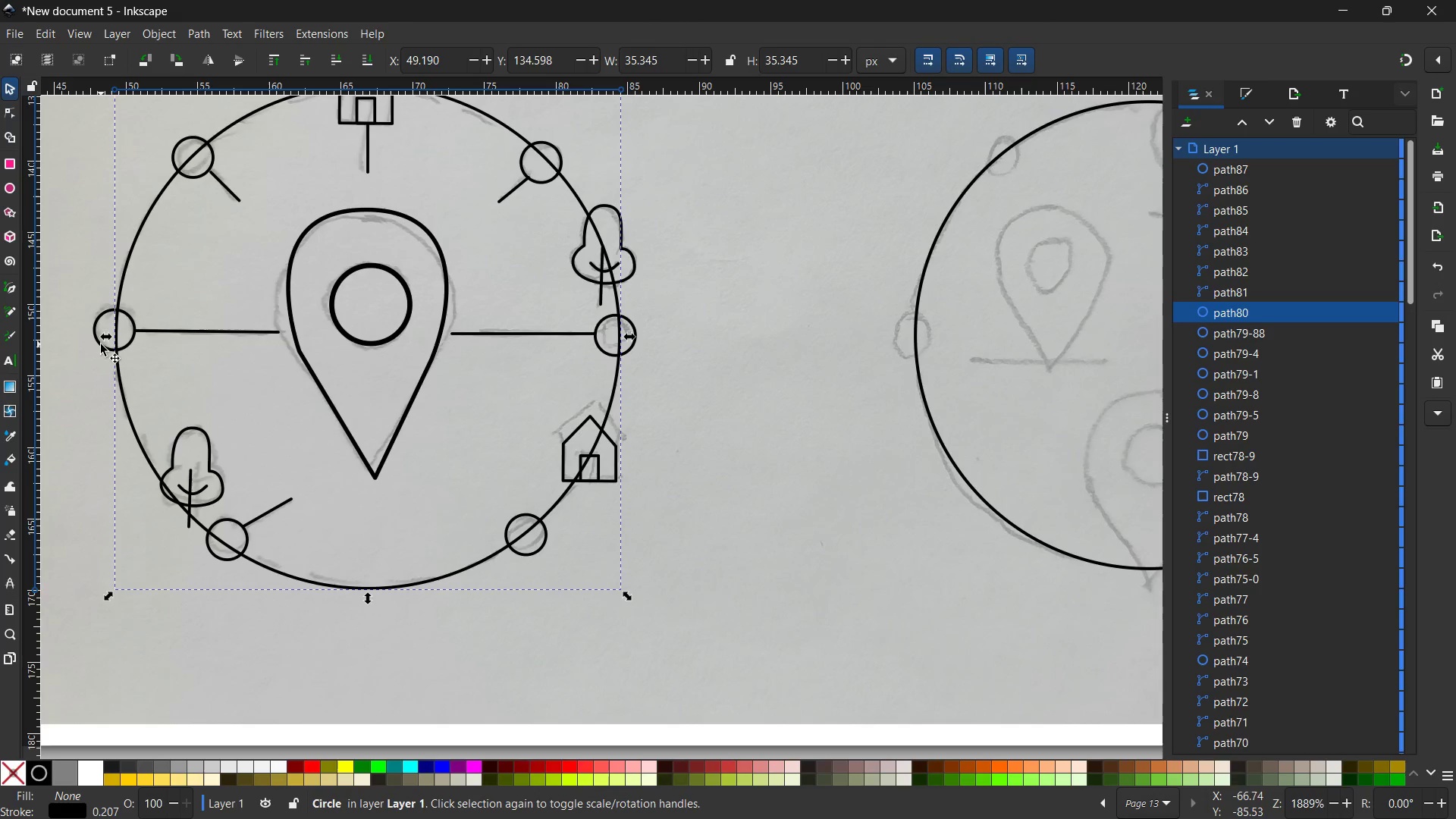 
left_click([102, 344])
 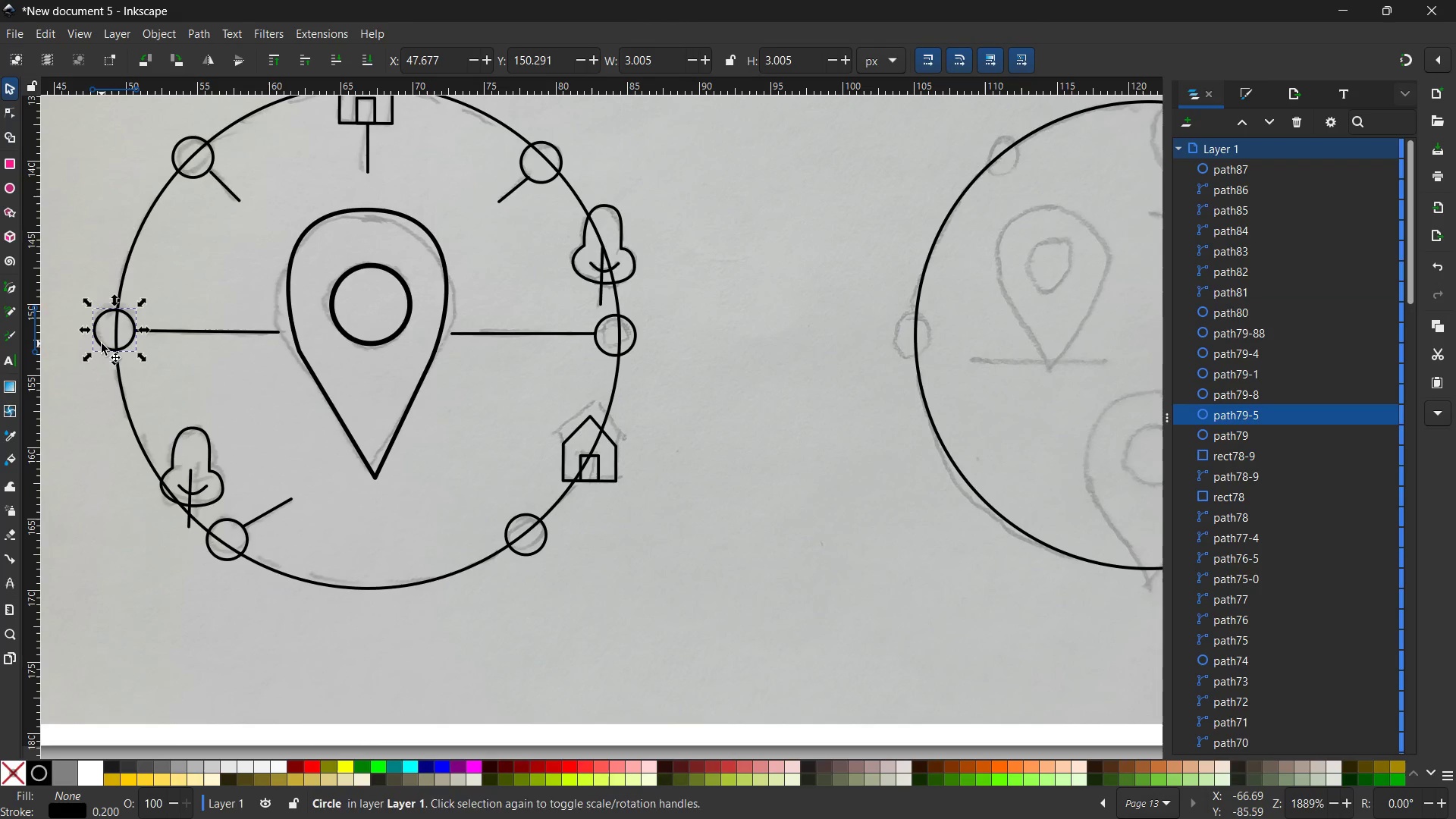 
key(Control+C)
 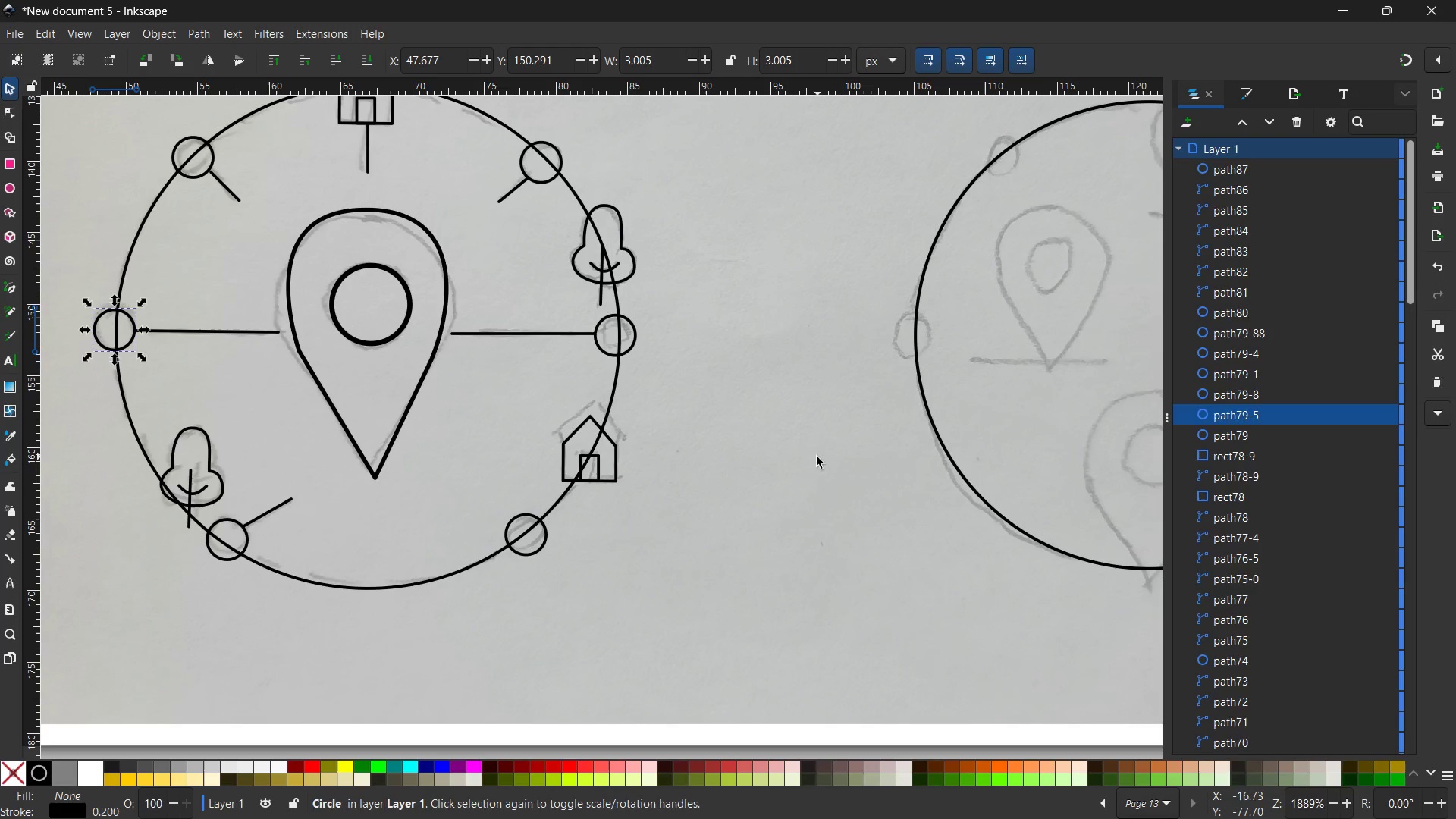 
left_click_drag(start_coordinate=[816, 457], to_coordinate=[588, 433])
 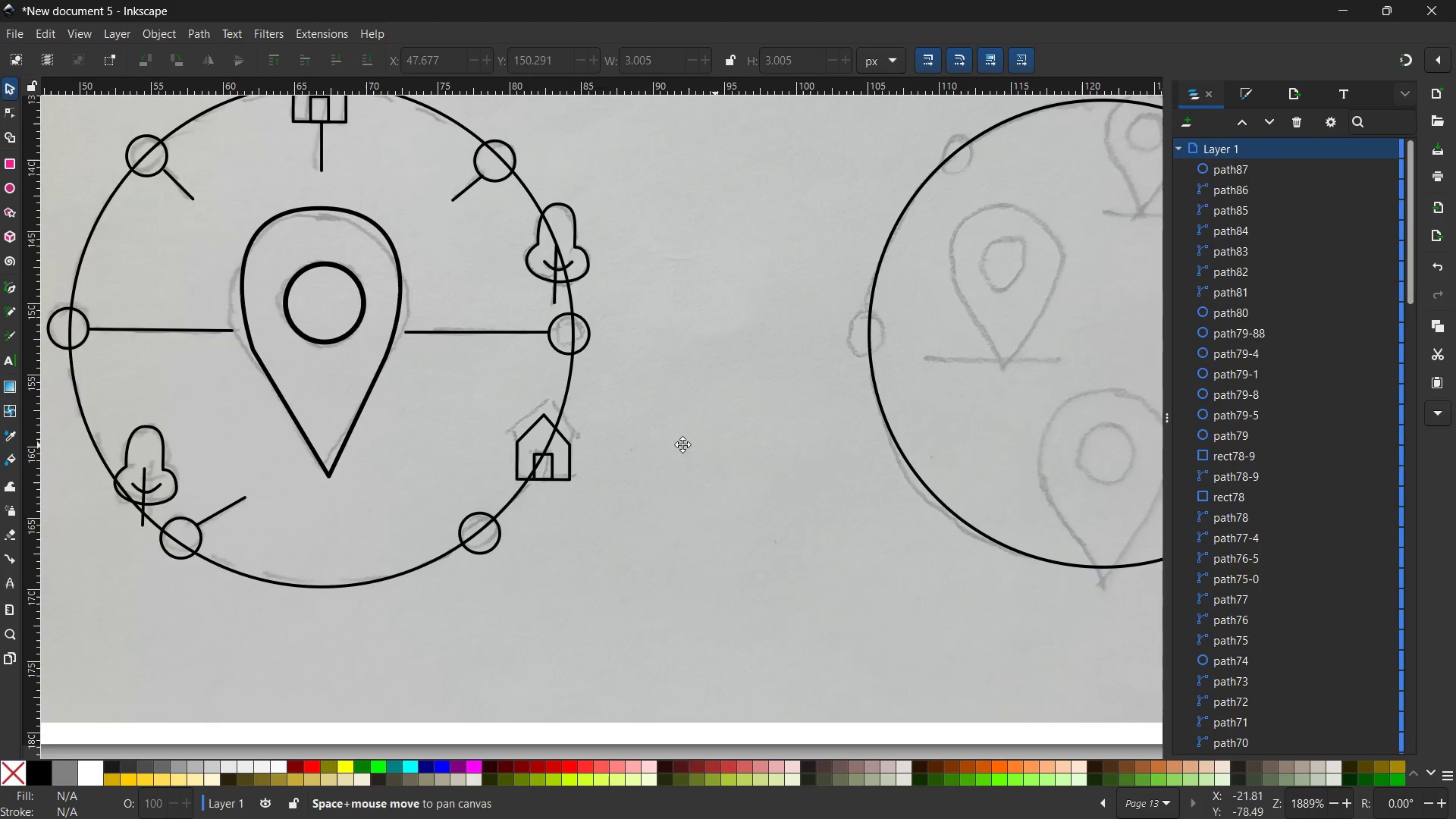 
hold_key(key=Space, duration=0.62)
 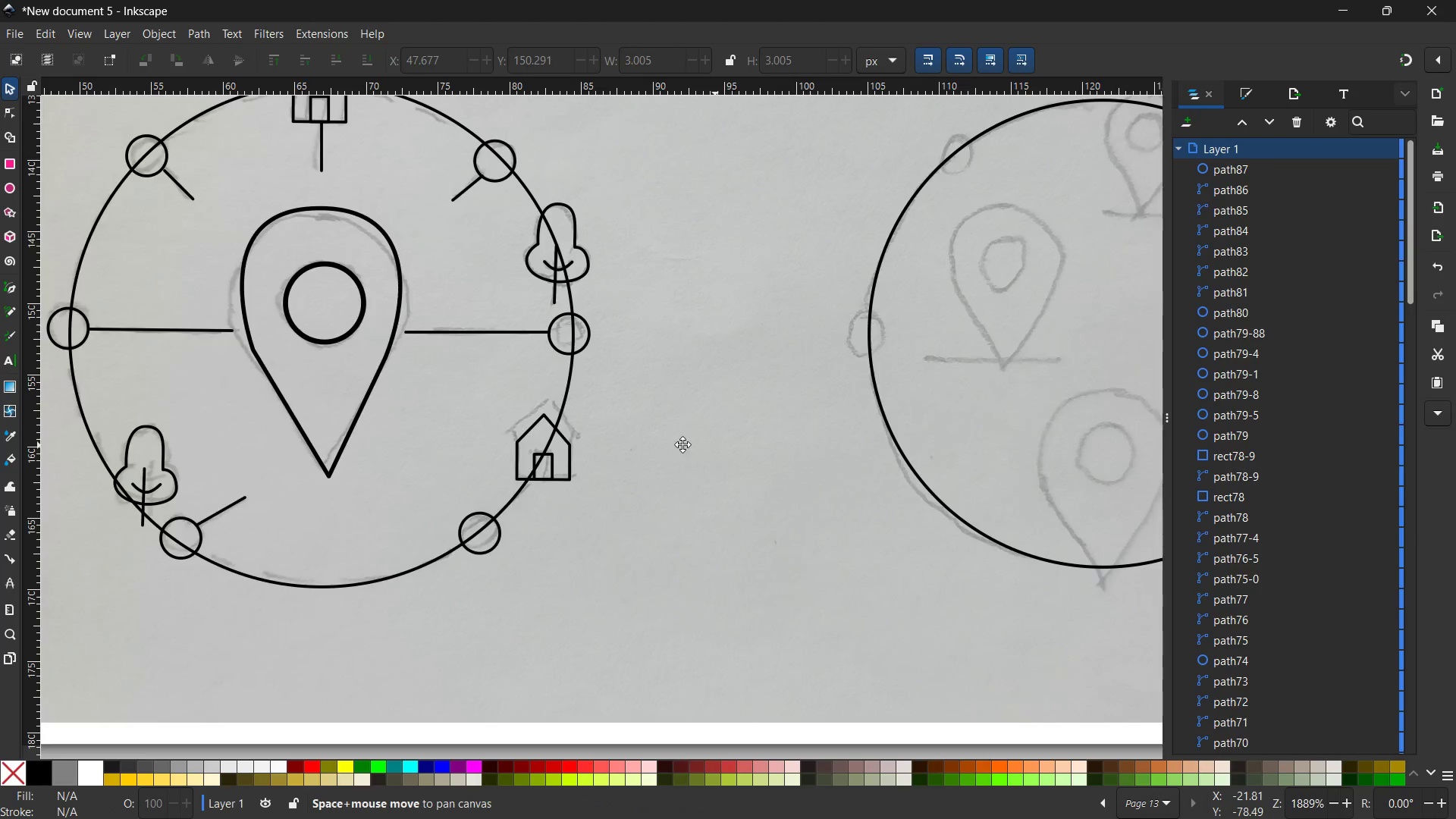 
hold_key(key=Space, duration=1.51)
 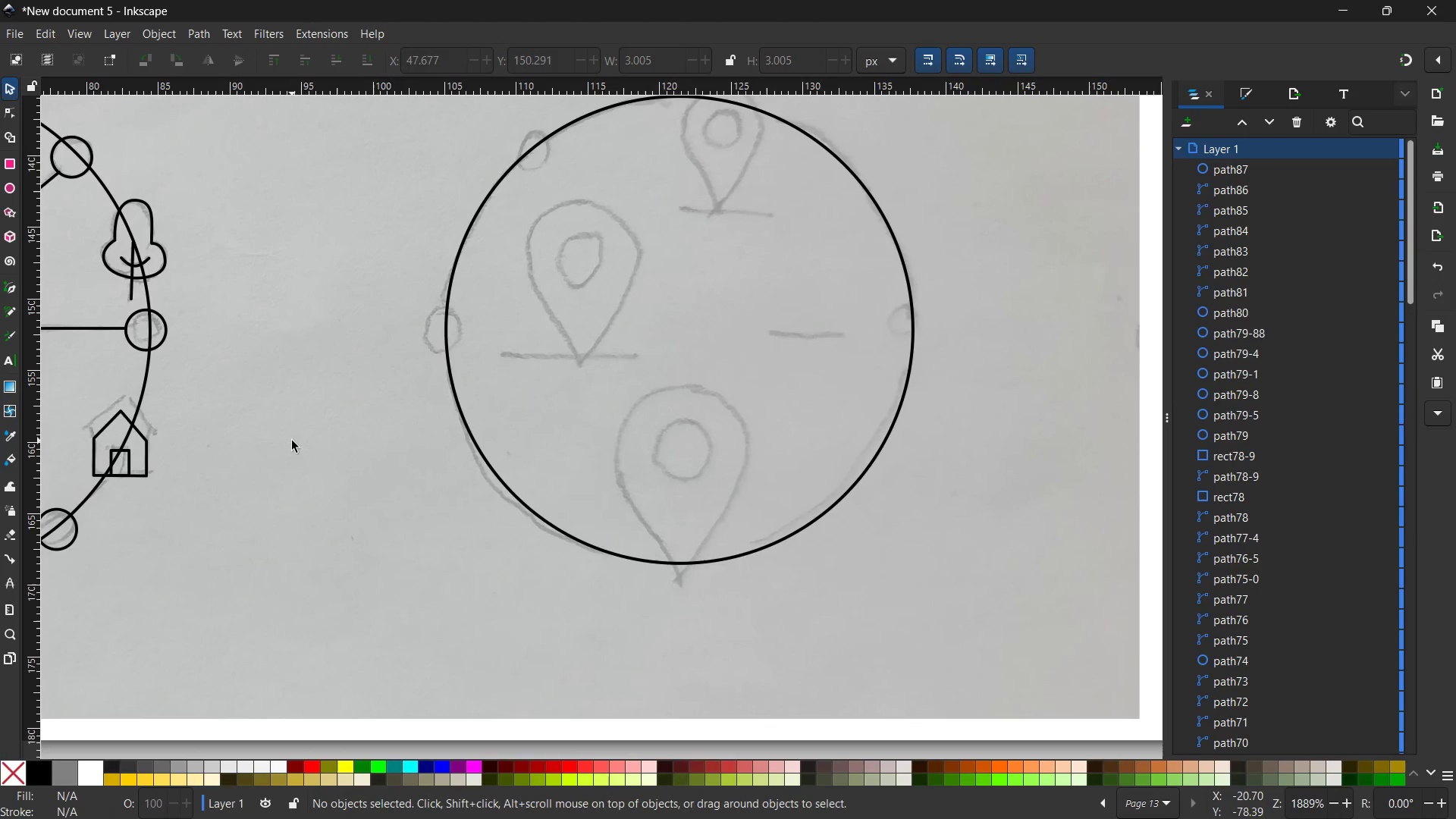 
left_click_drag(start_coordinate=[745, 445], to_coordinate=[292, 441])
 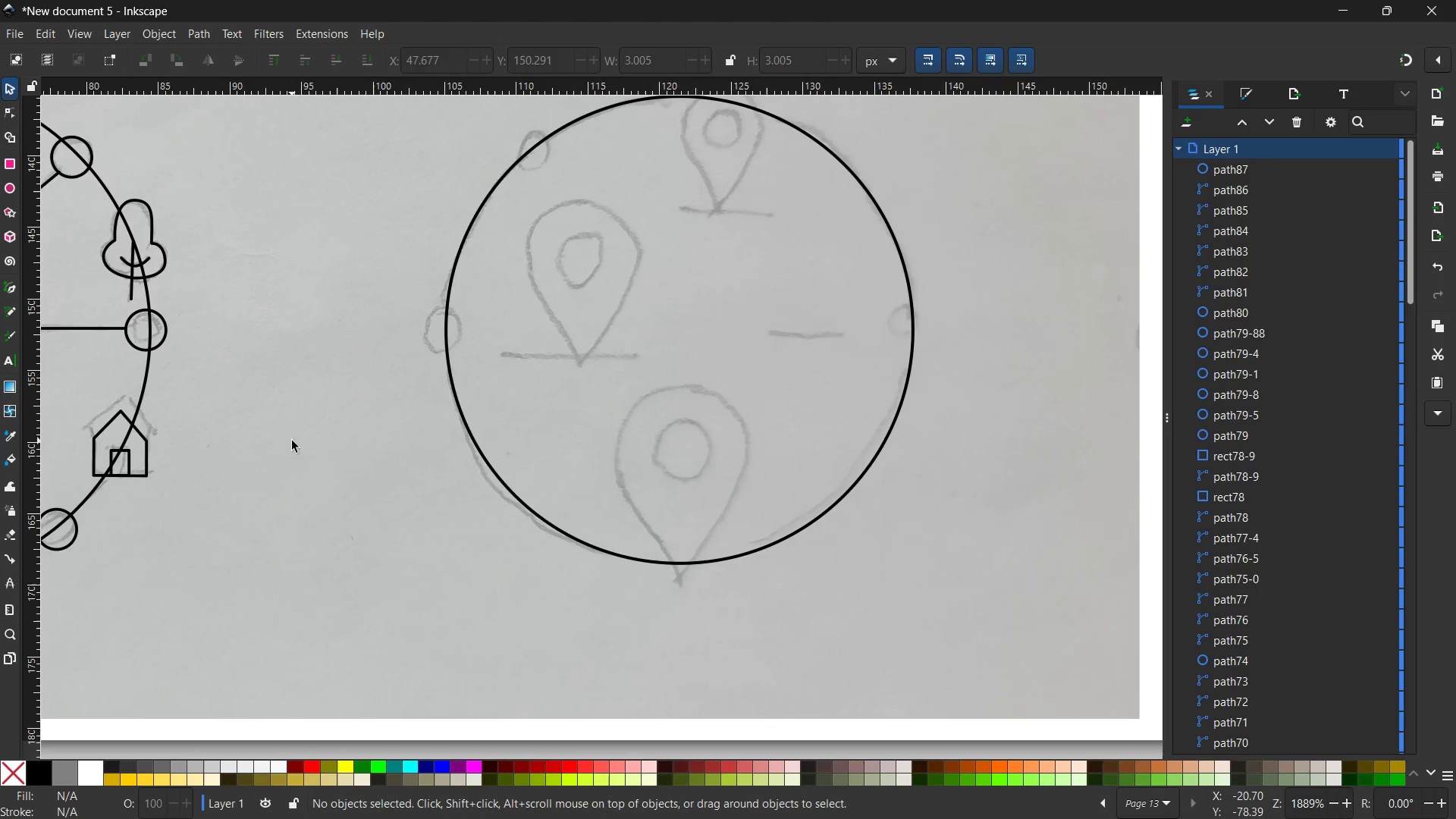 
key(Space)
 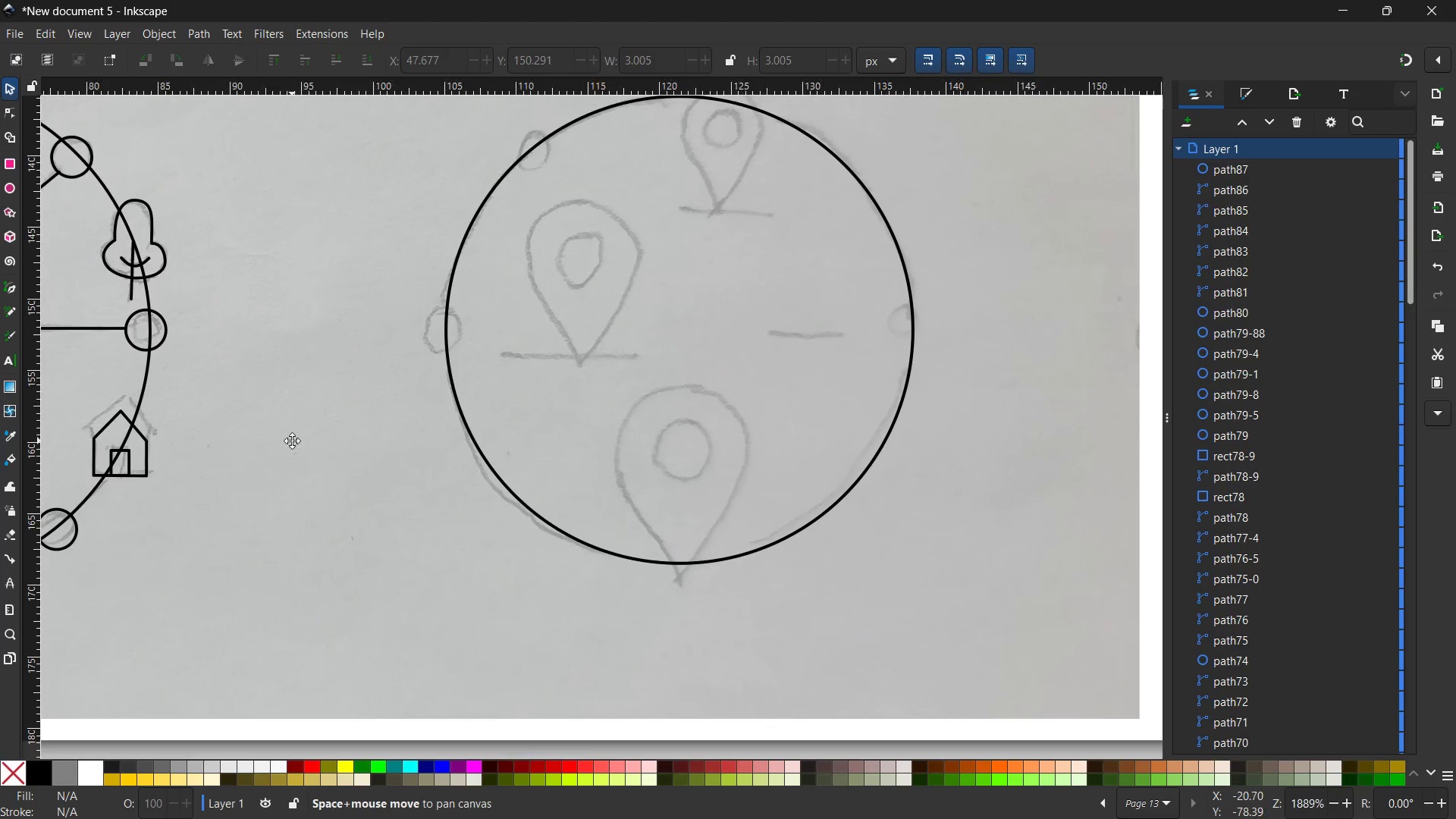 
key(Space)
 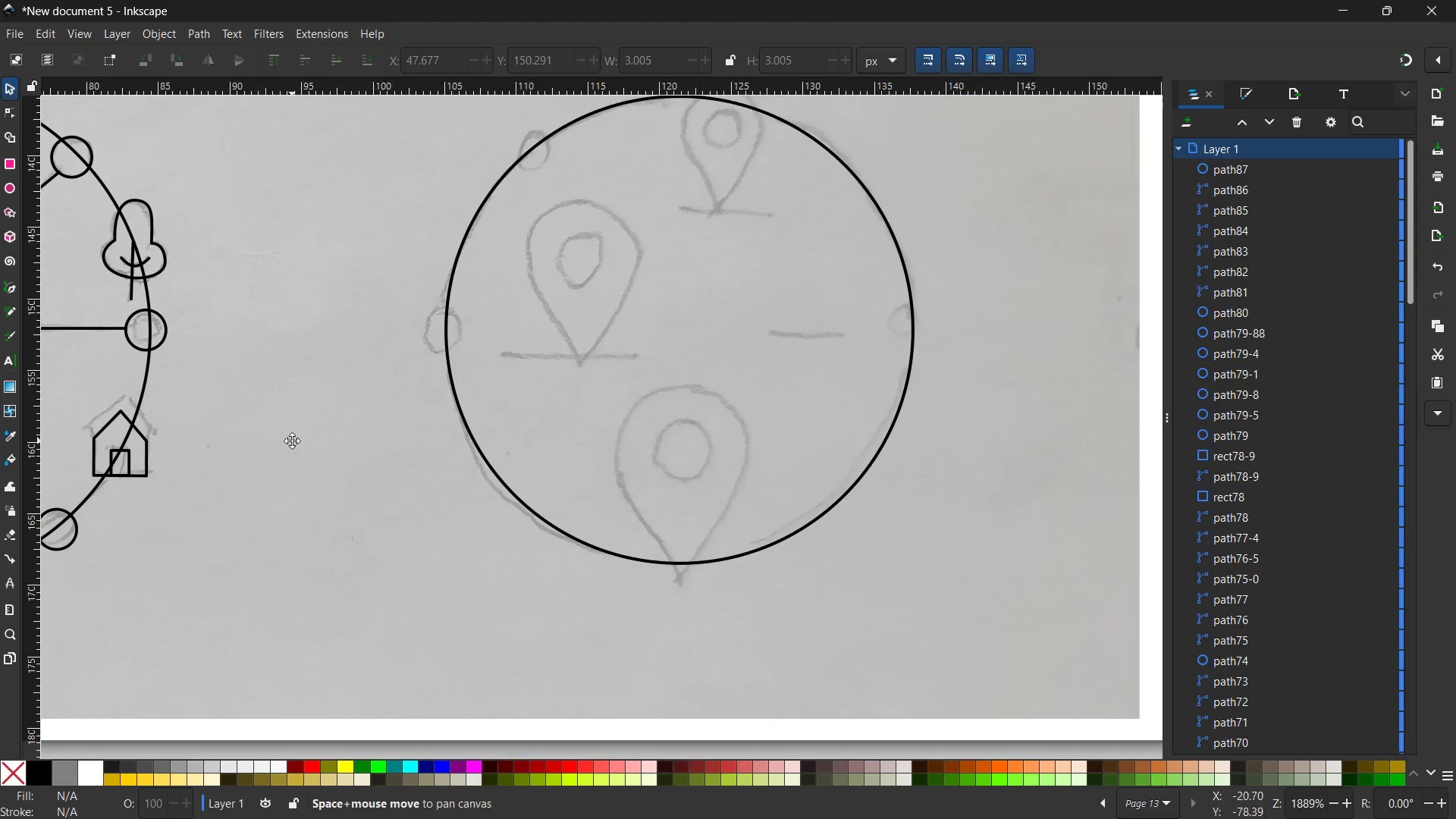 
key(Space)
 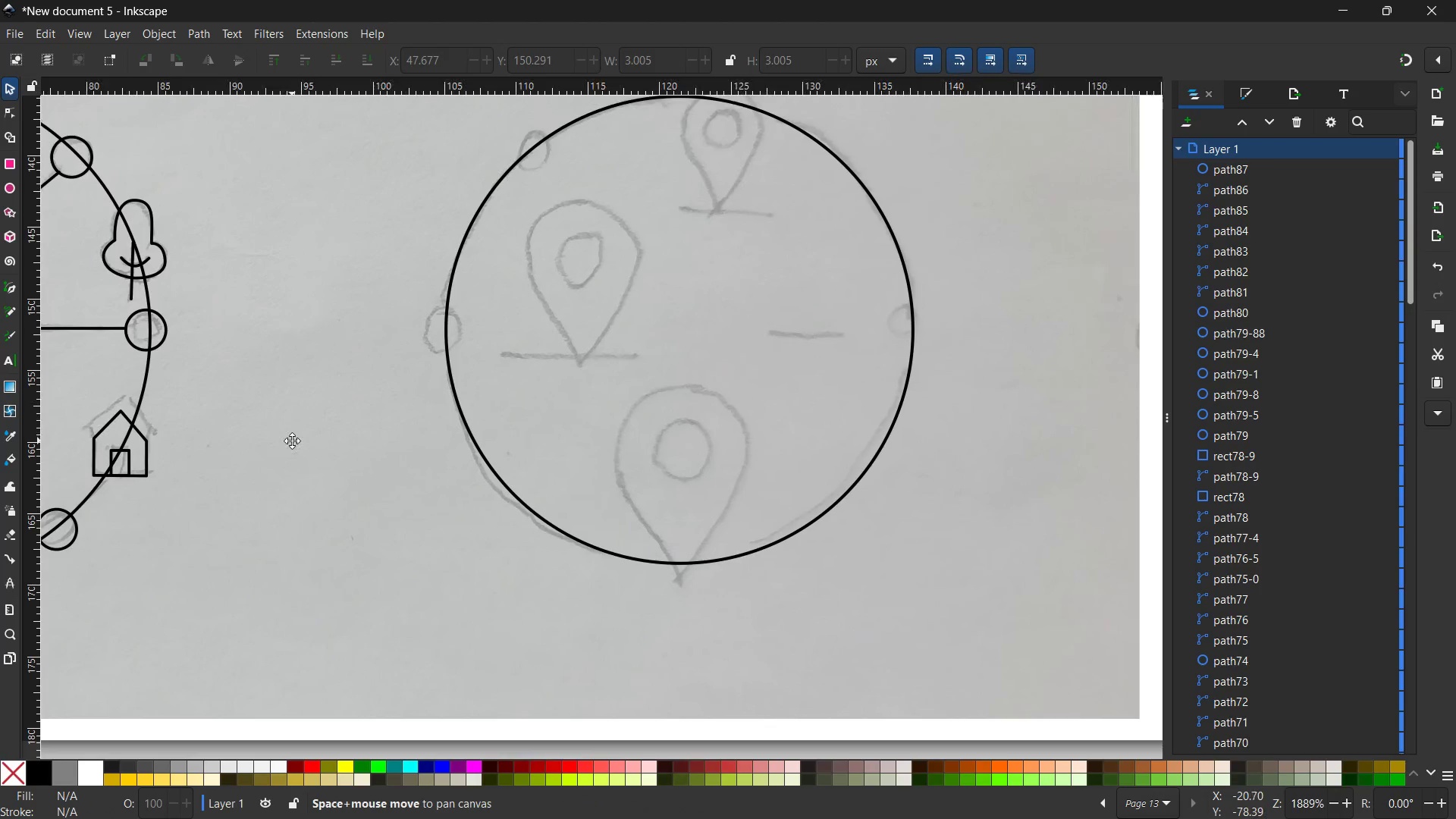 
key(Space)
 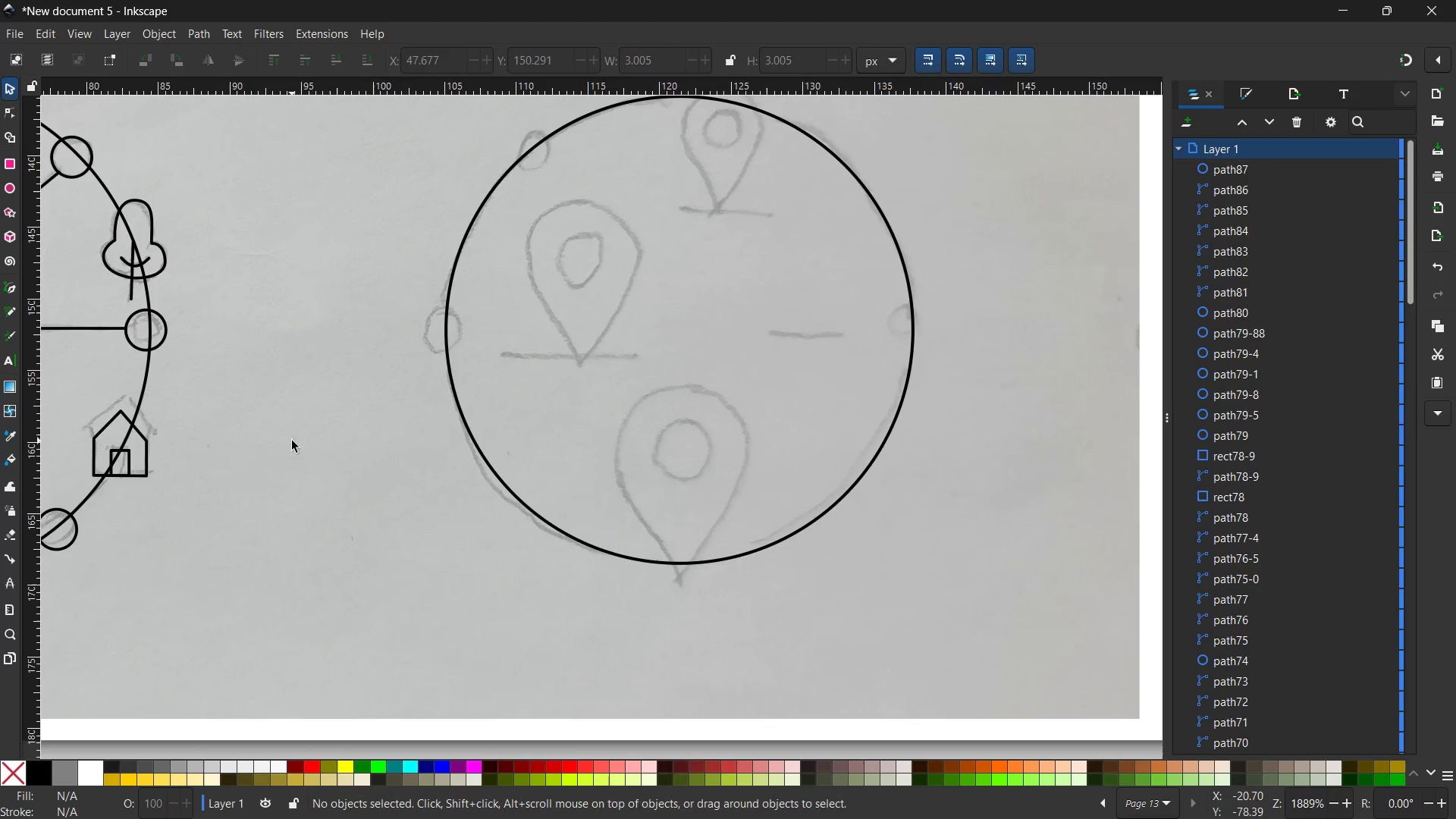 
key(Space)
 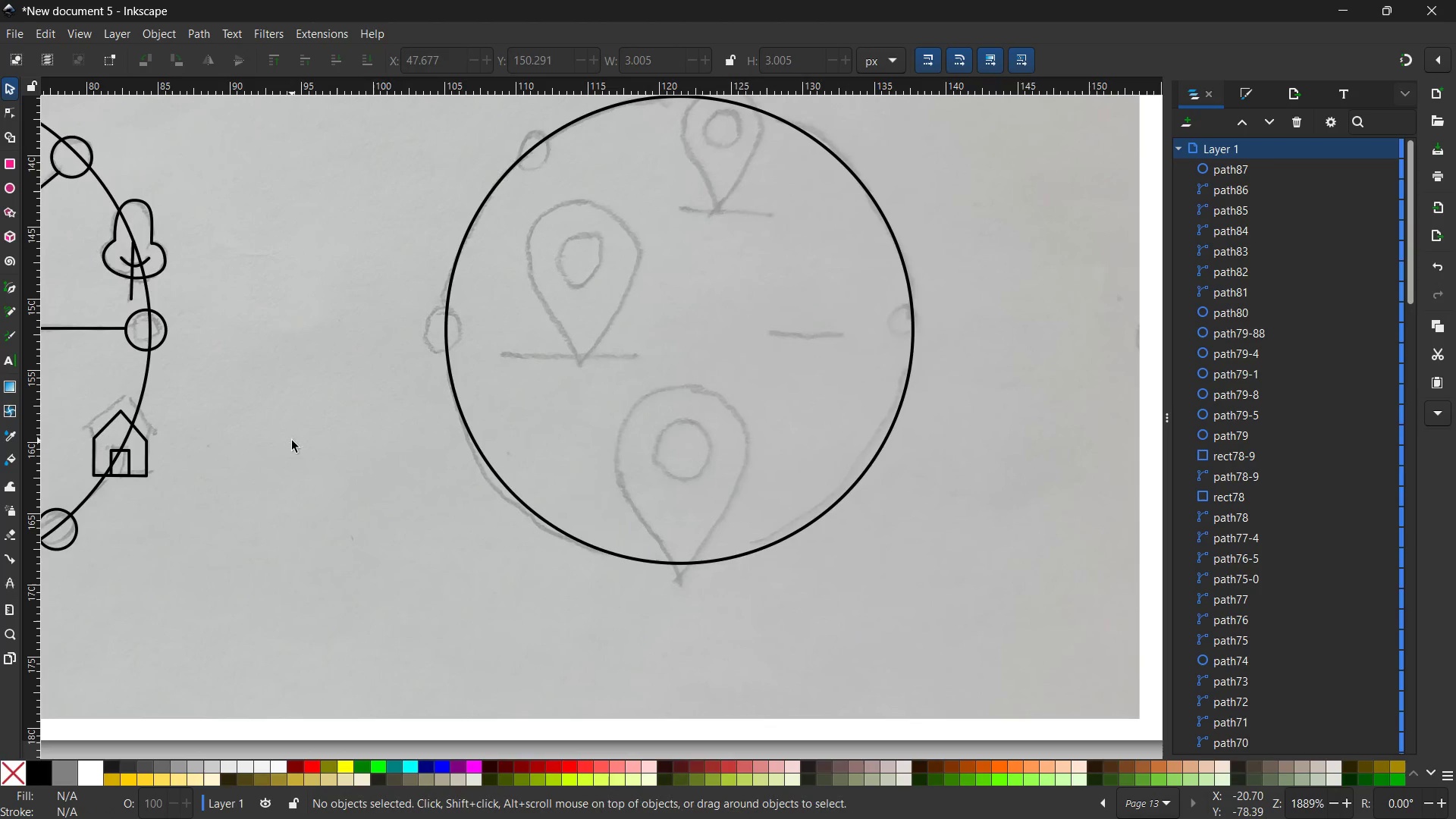 
key(Space)
 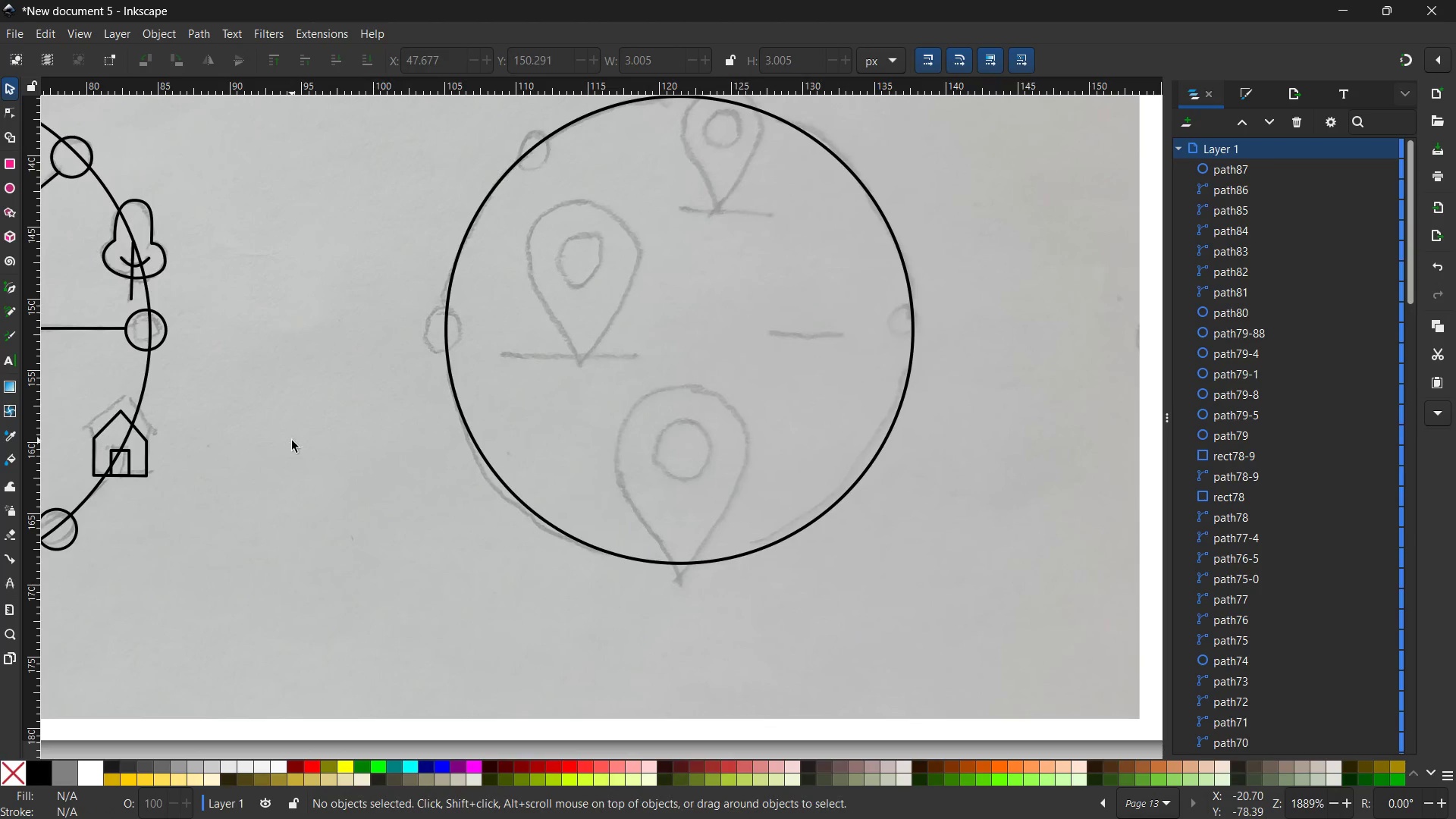 
key(Space)
 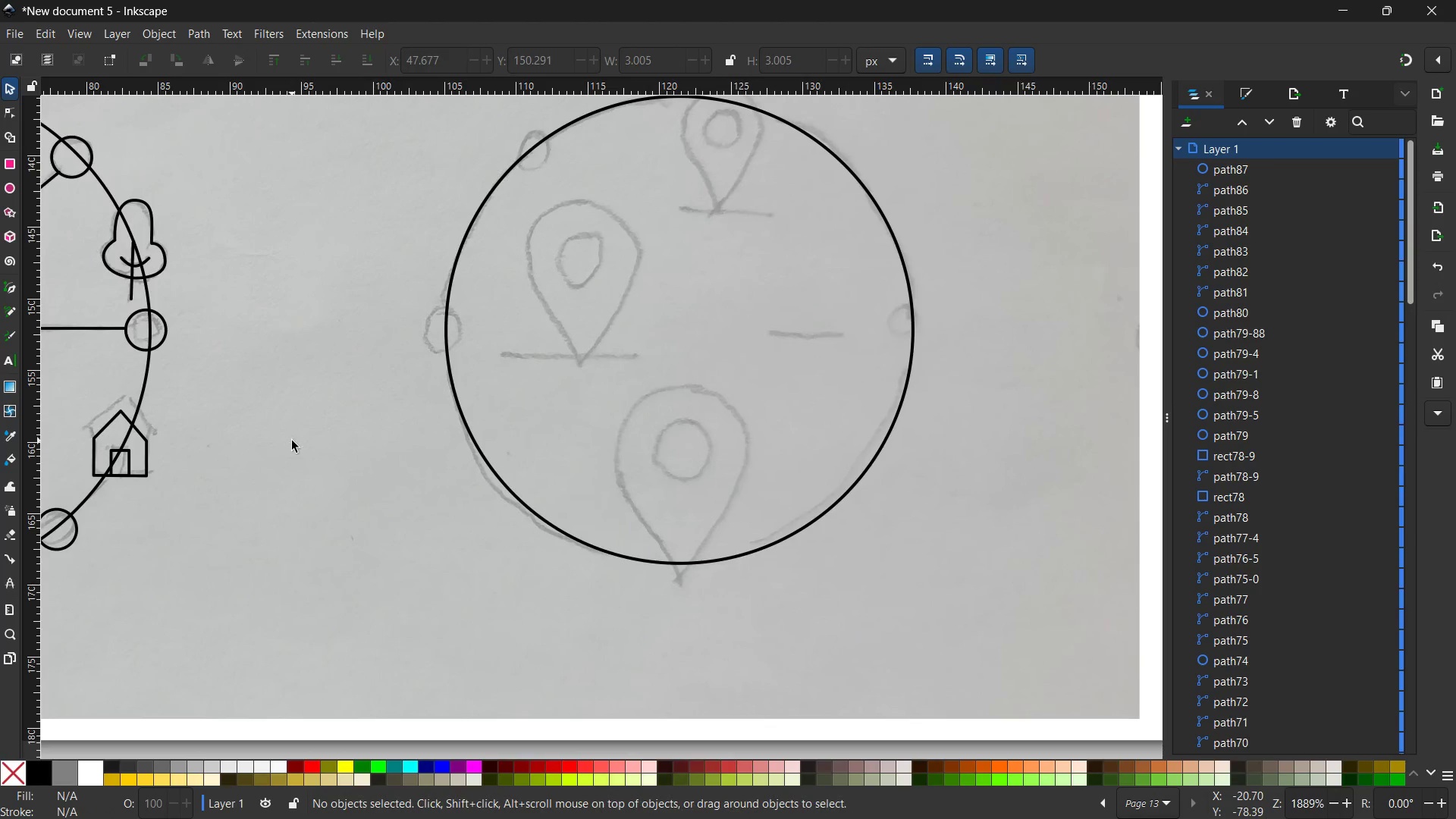 
key(Space)
 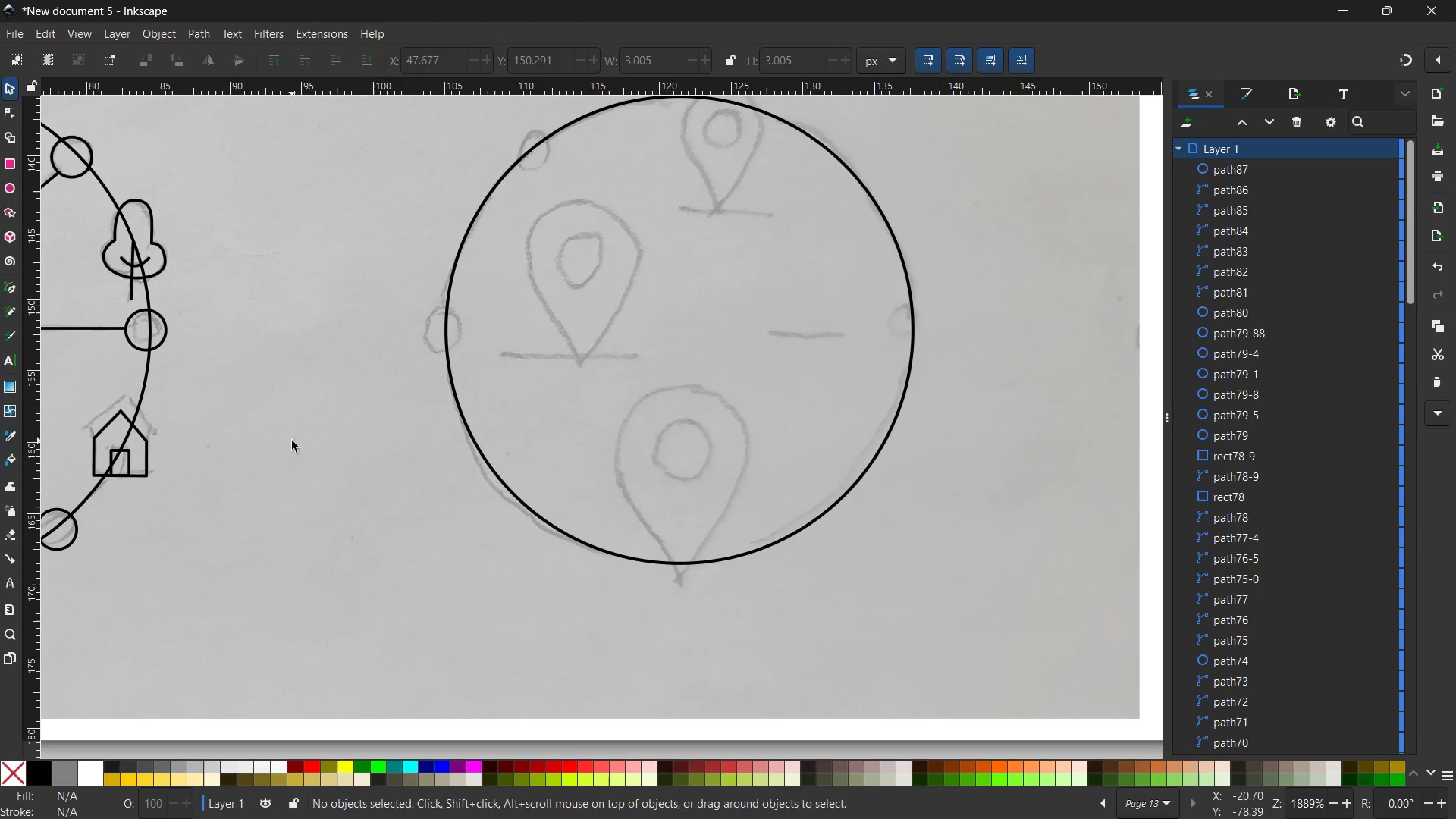 
key(Control+V)
 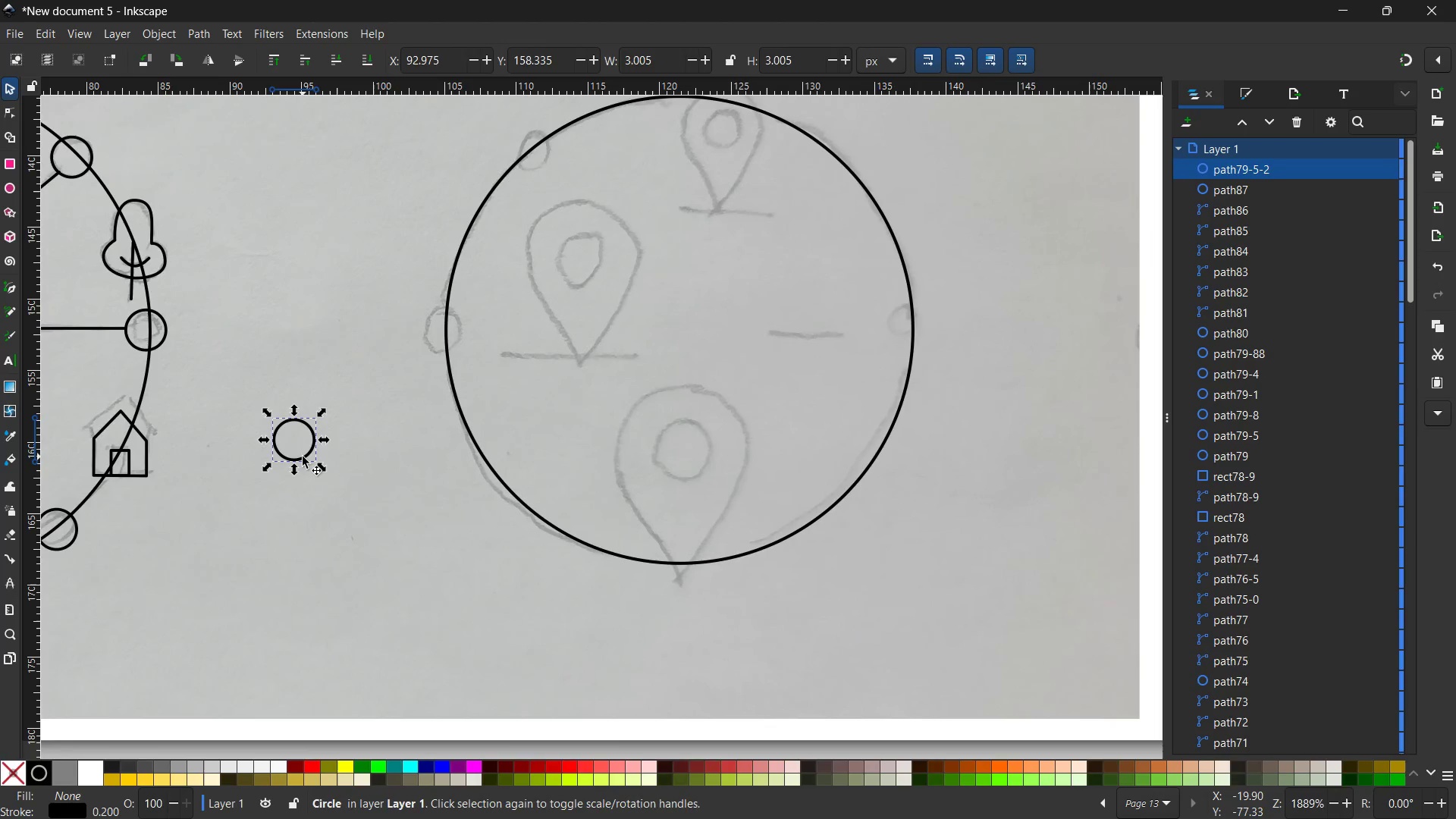 
left_click_drag(start_coordinate=[303, 457], to_coordinate=[452, 346])
 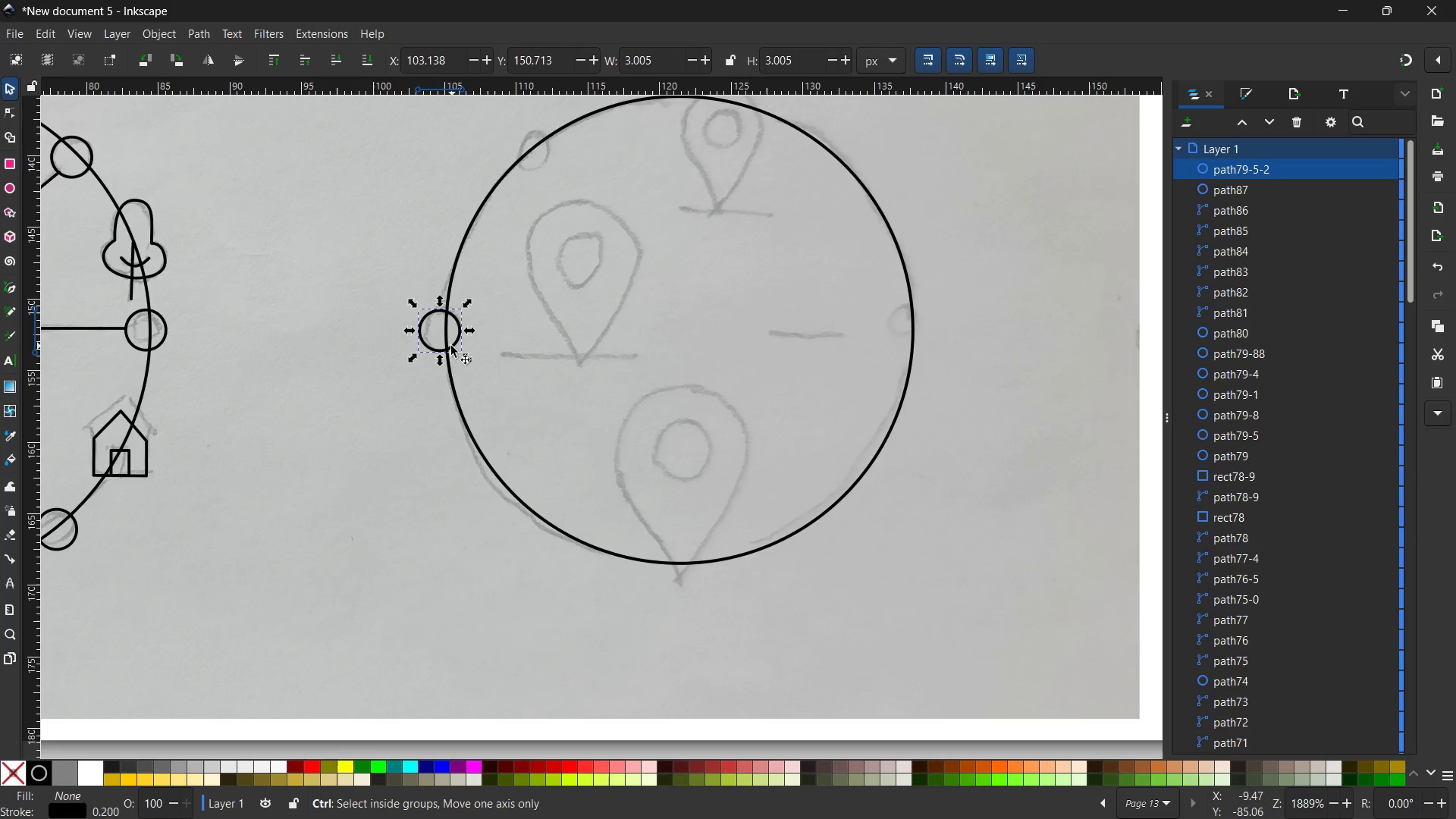 
hold_key(key=ControlLeft, duration=0.44)
 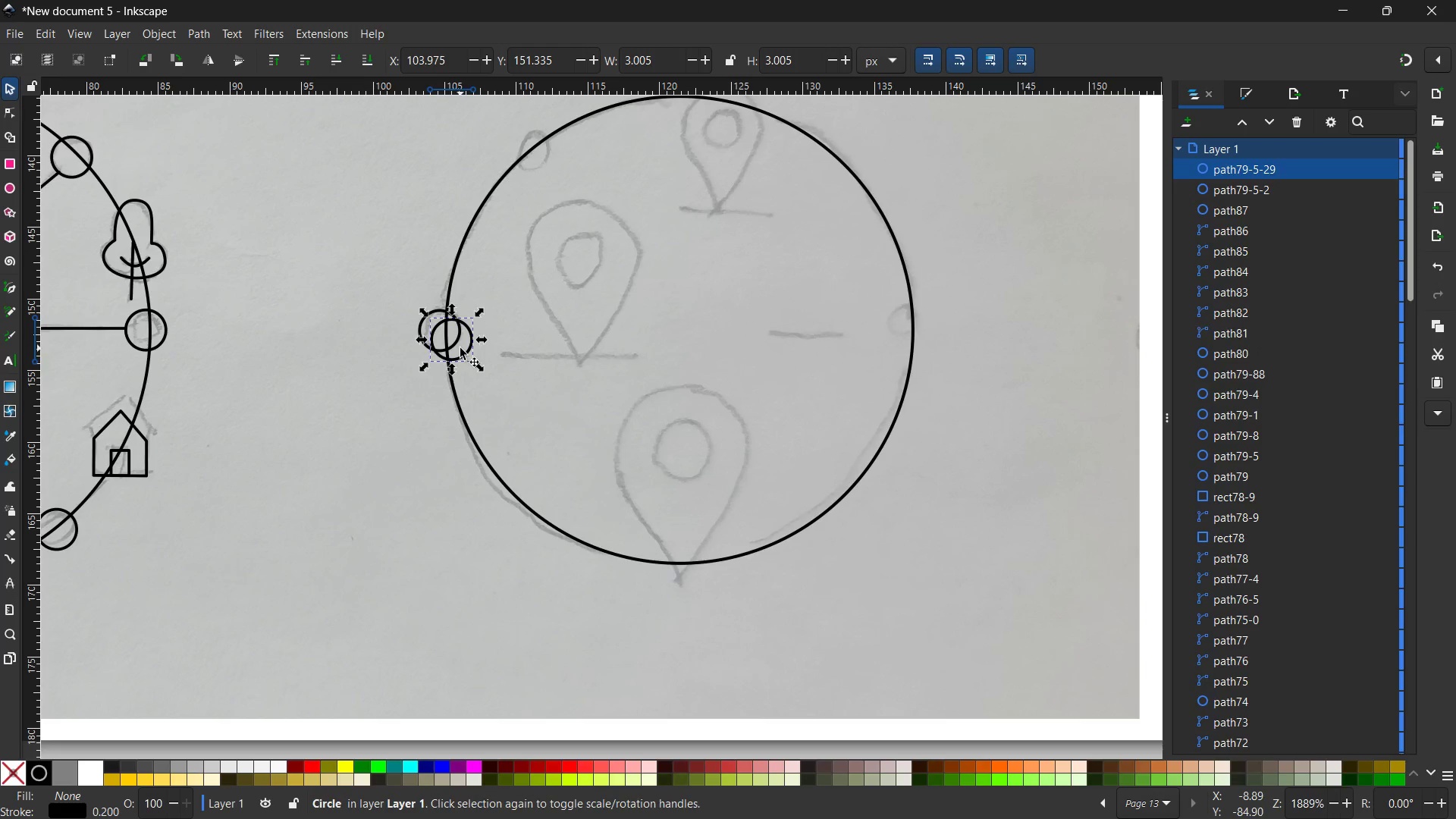 
key(V)
 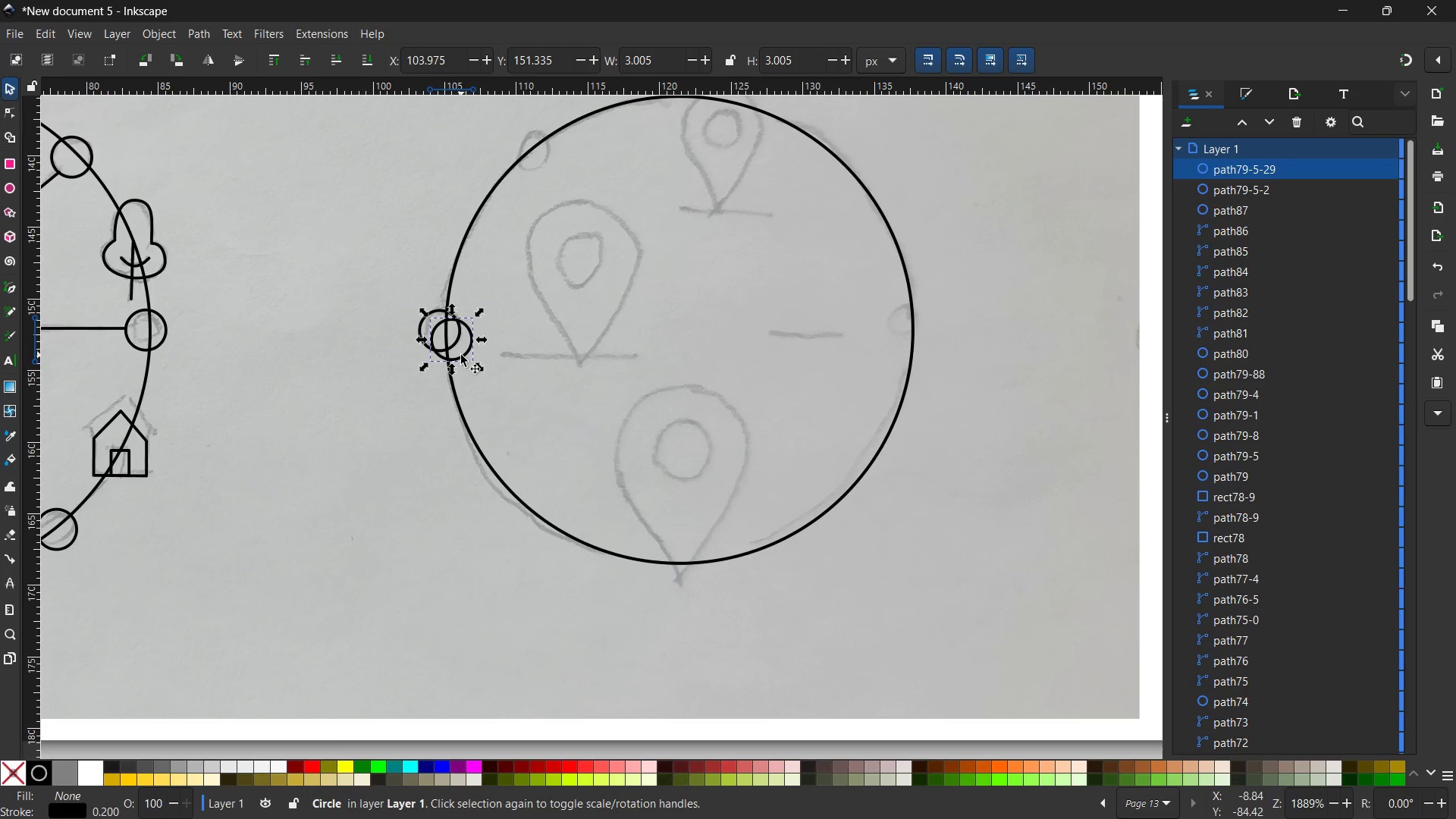 
left_click_drag(start_coordinate=[461, 355], to_coordinate=[546, 165])
 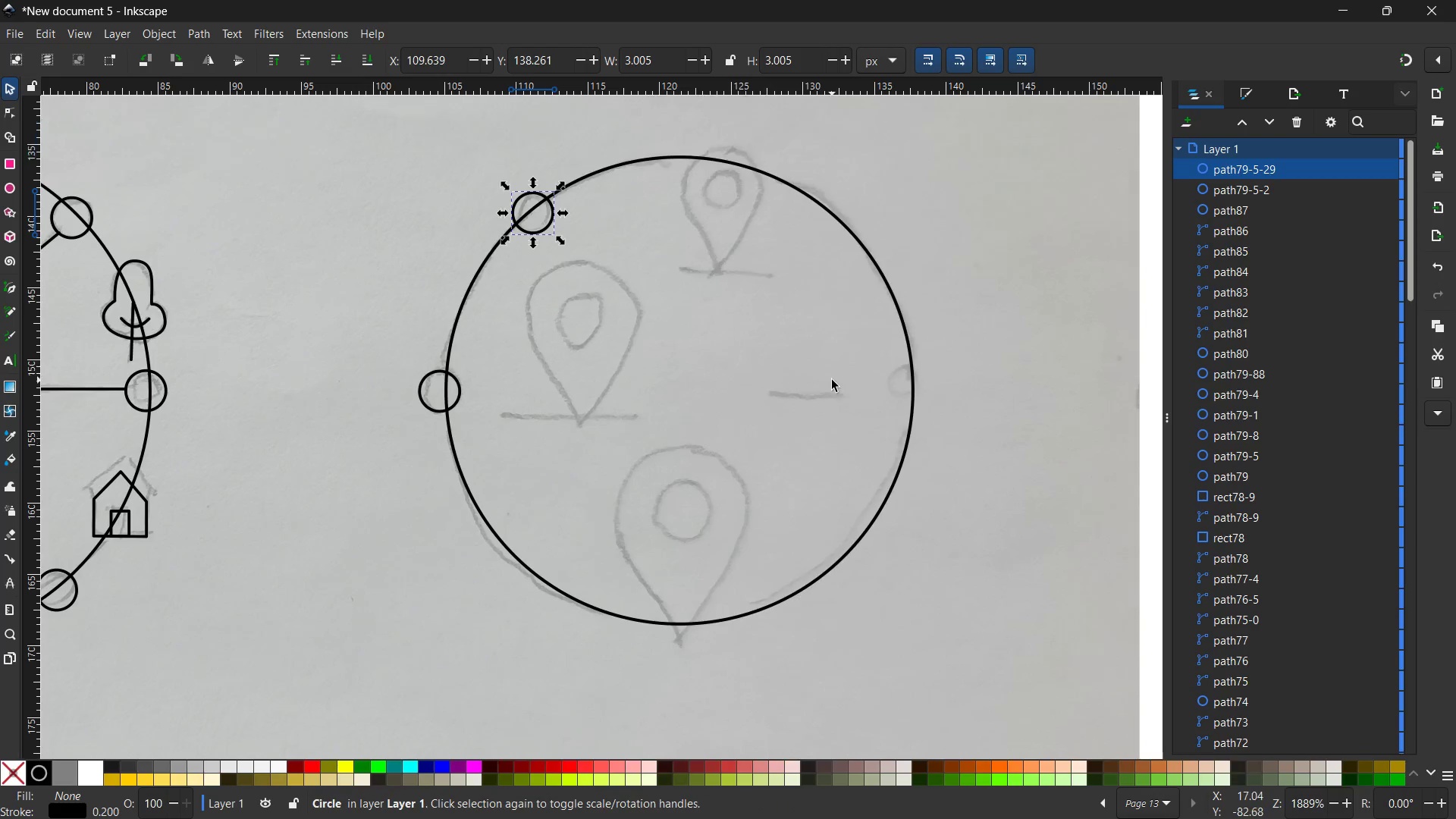 
scroll: coordinate [832, 380], scroll_direction: up, amount: 2.0
 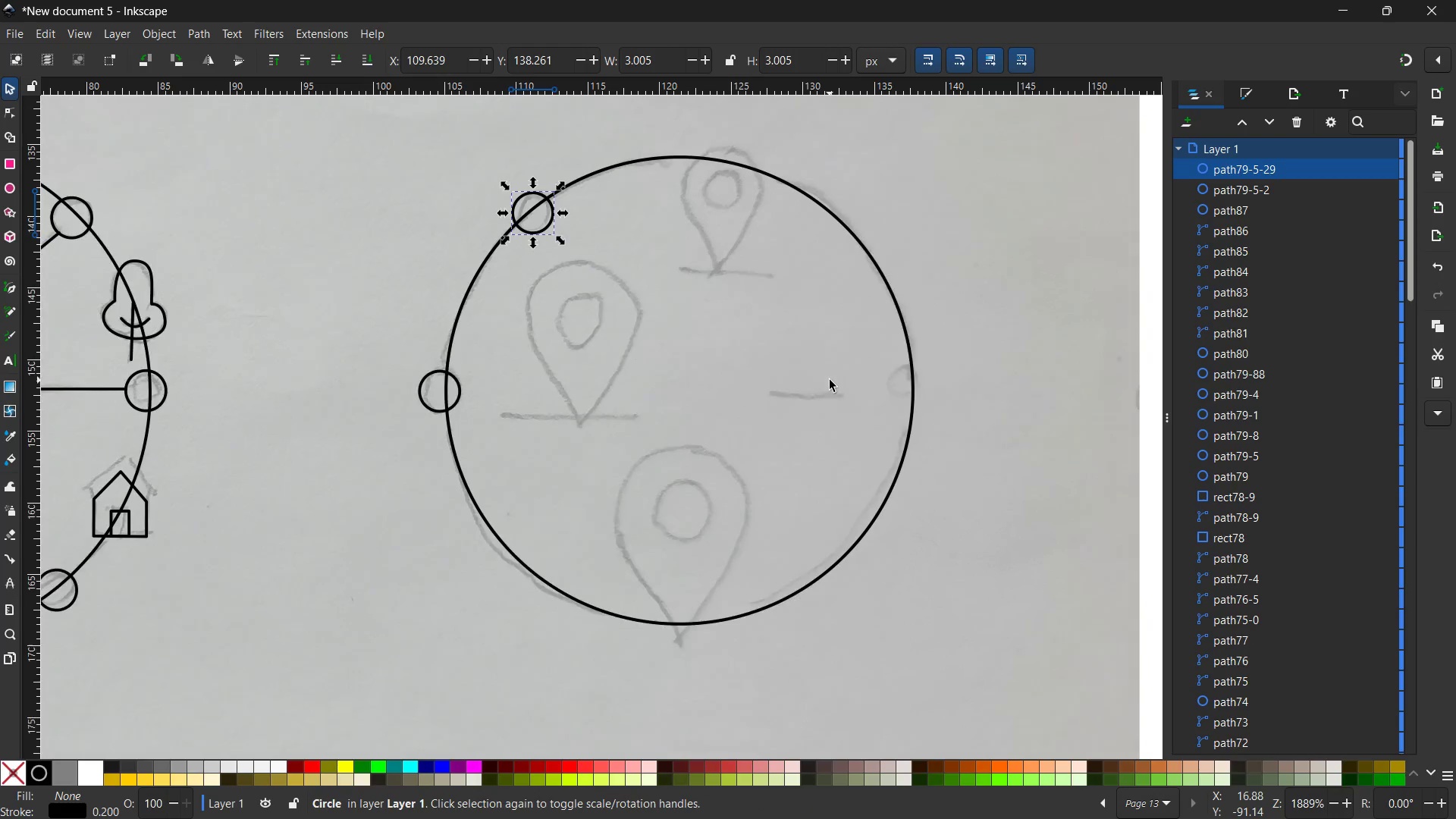 
scroll: coordinate [830, 380], scroll_direction: none, amount: 0.0
 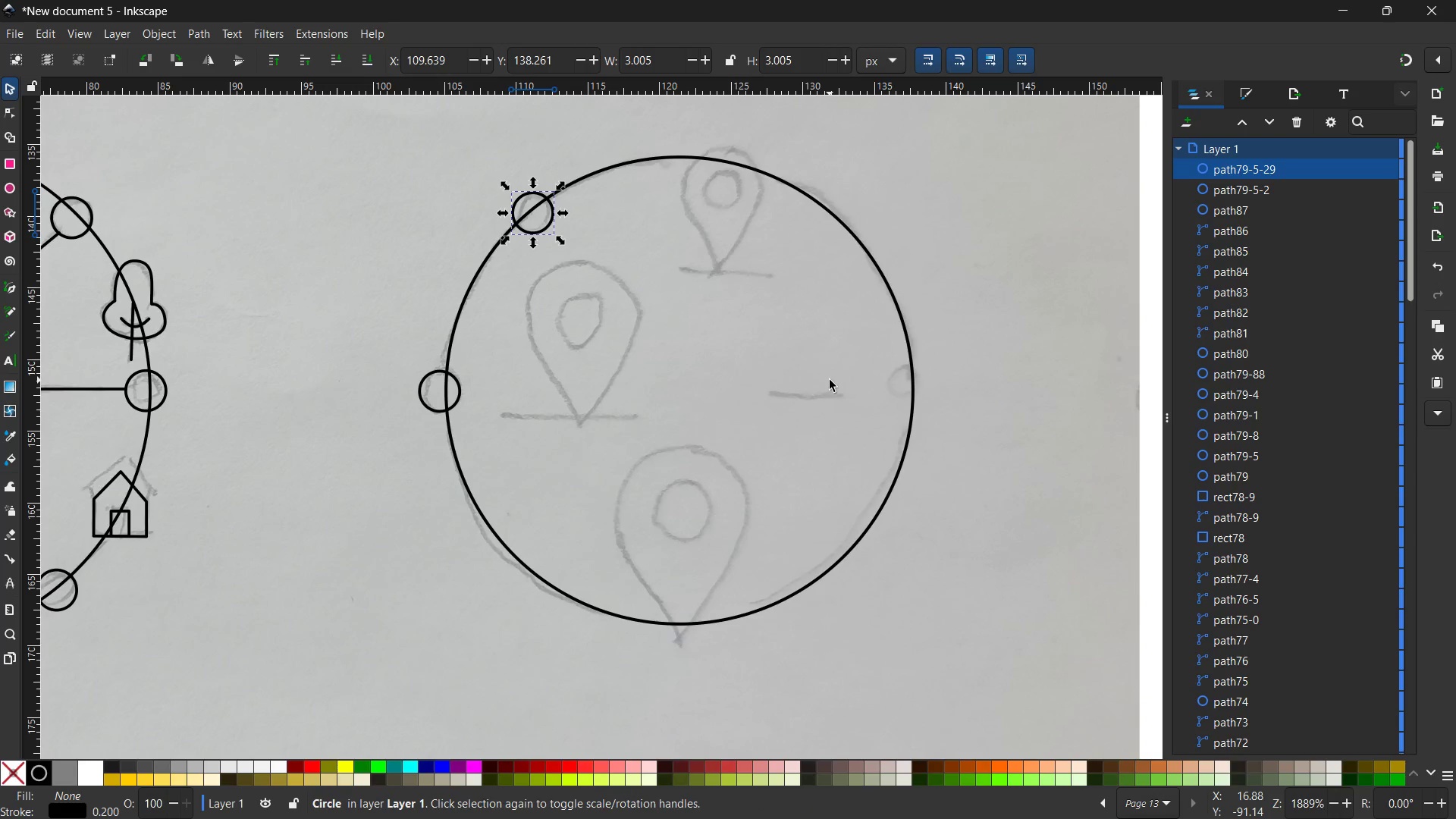 
key(Control+V)
 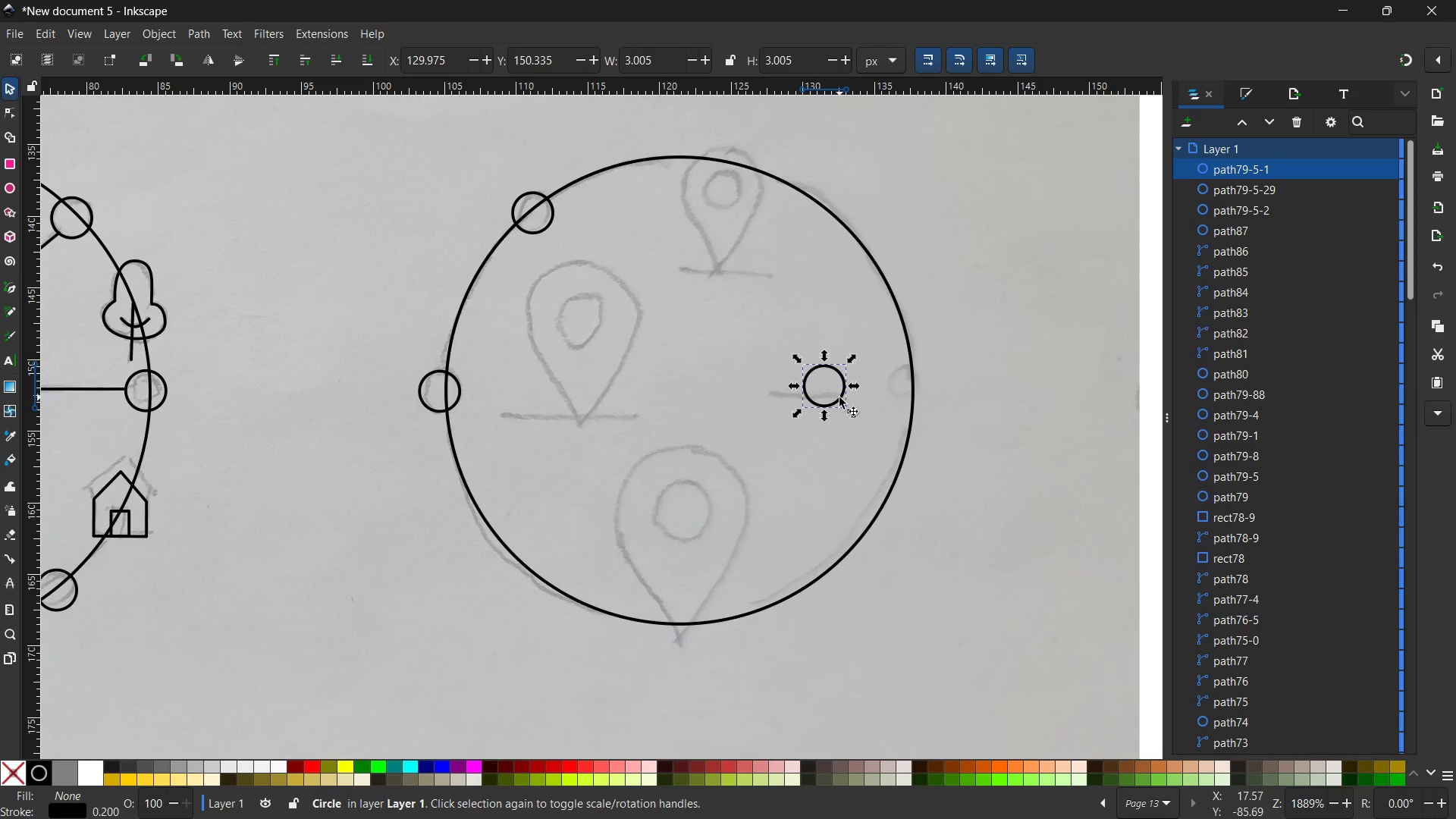 
left_click_drag(start_coordinate=[839, 397], to_coordinate=[924, 394])
 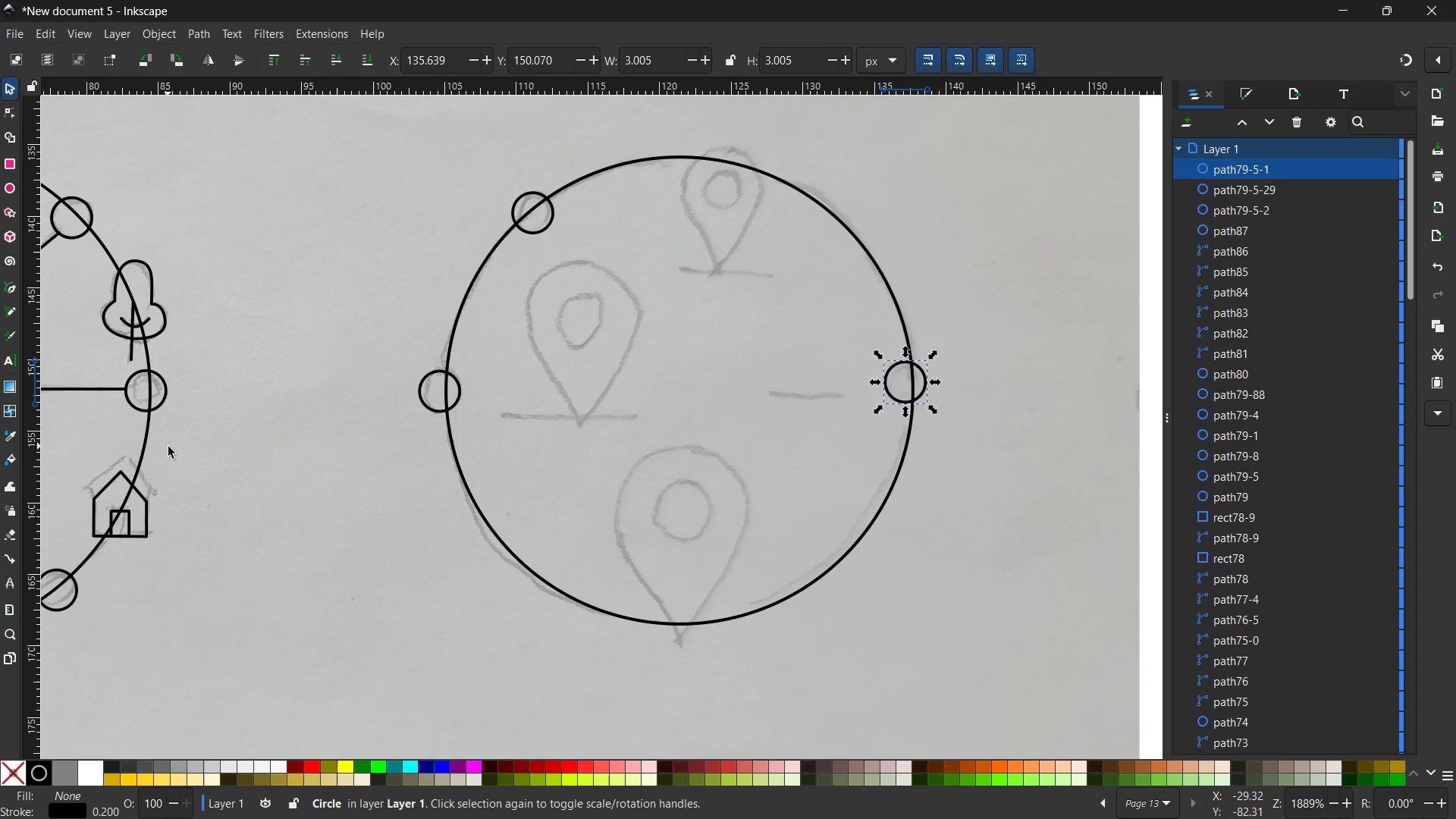 
hold_key(key=Space, duration=0.72)
 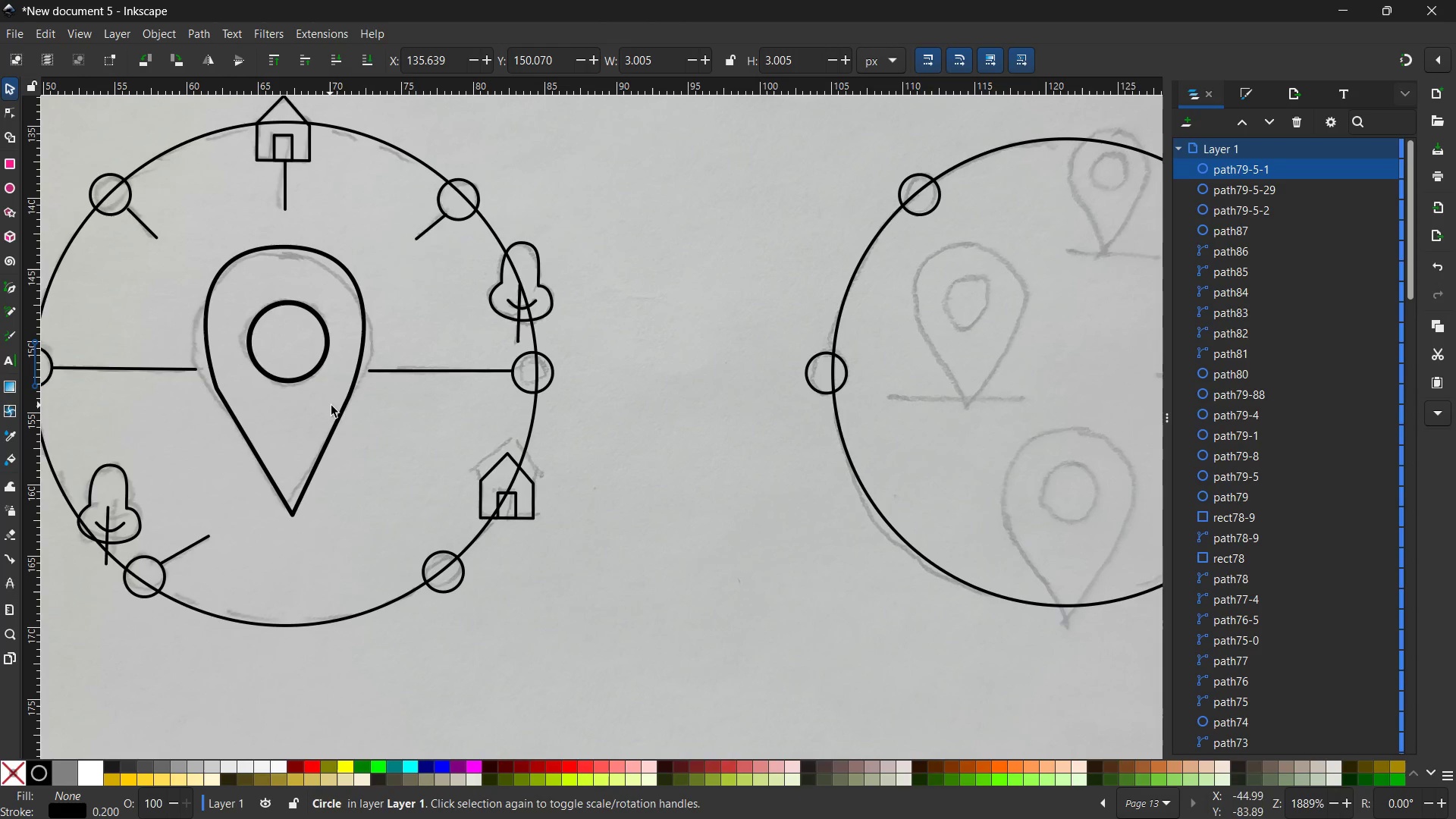 
left_click_drag(start_coordinate=[170, 449], to_coordinate=[556, 429])
 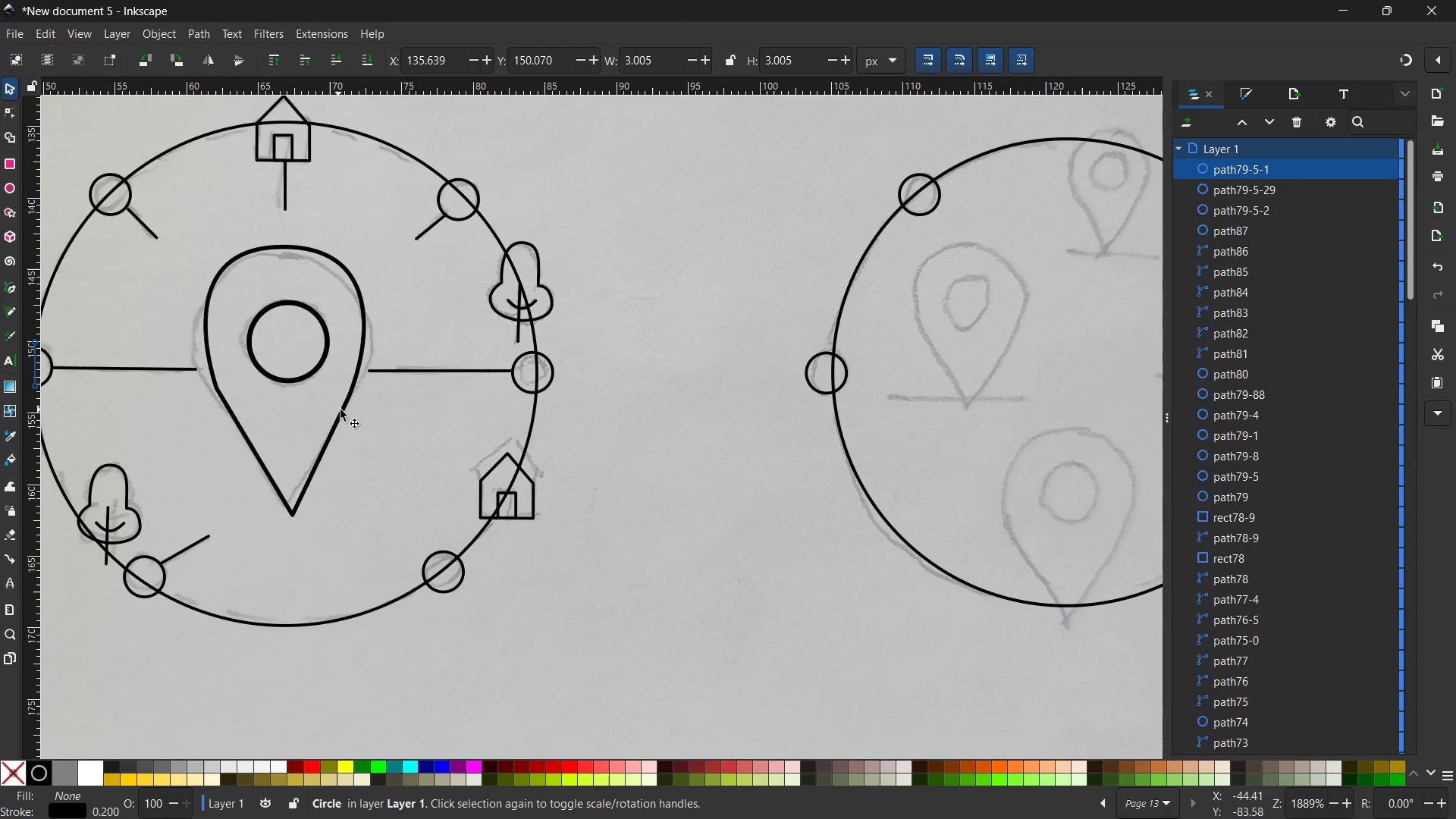 
left_click([340, 410])
 